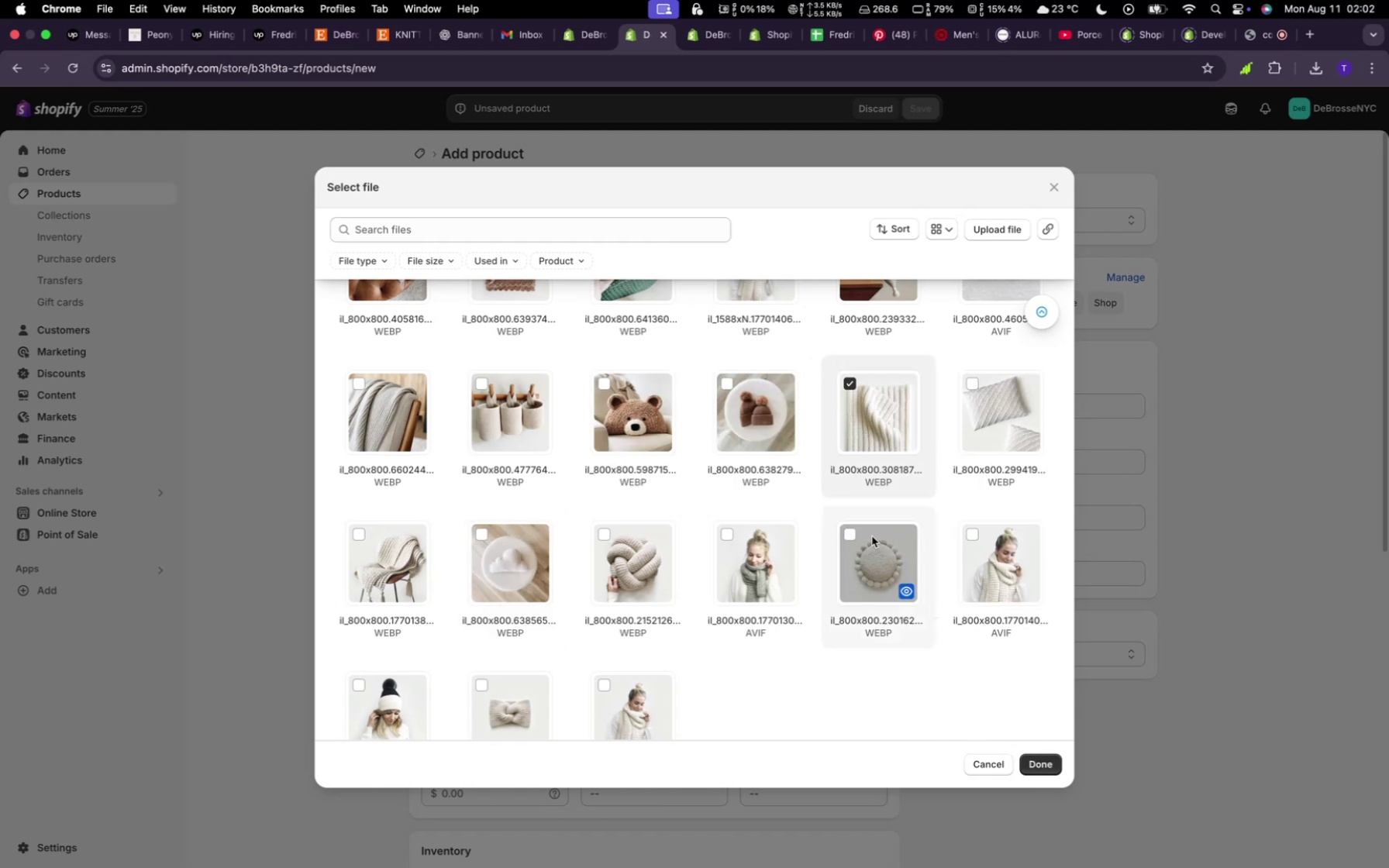 
wait(7.76)
 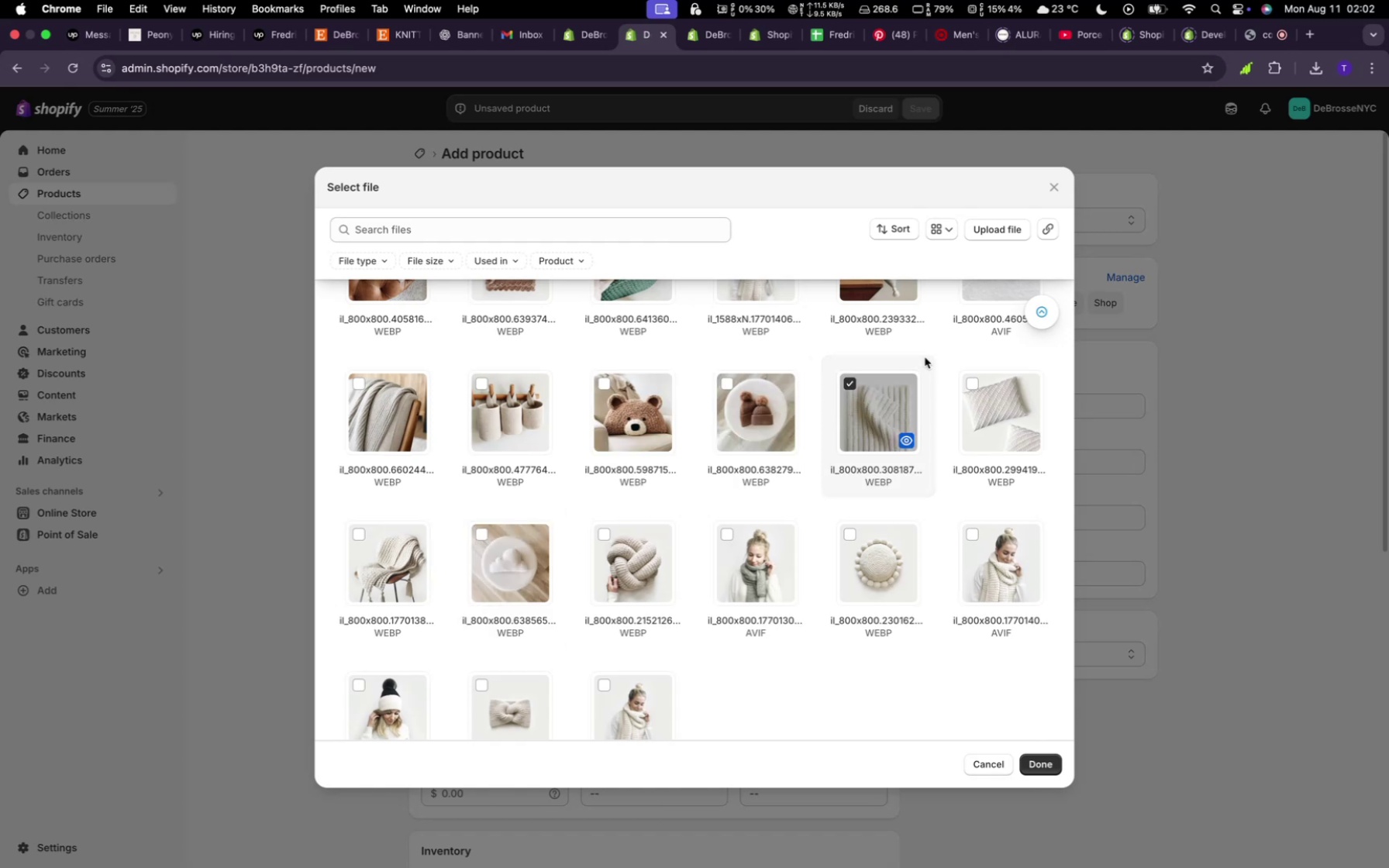 
left_click([1040, 761])
 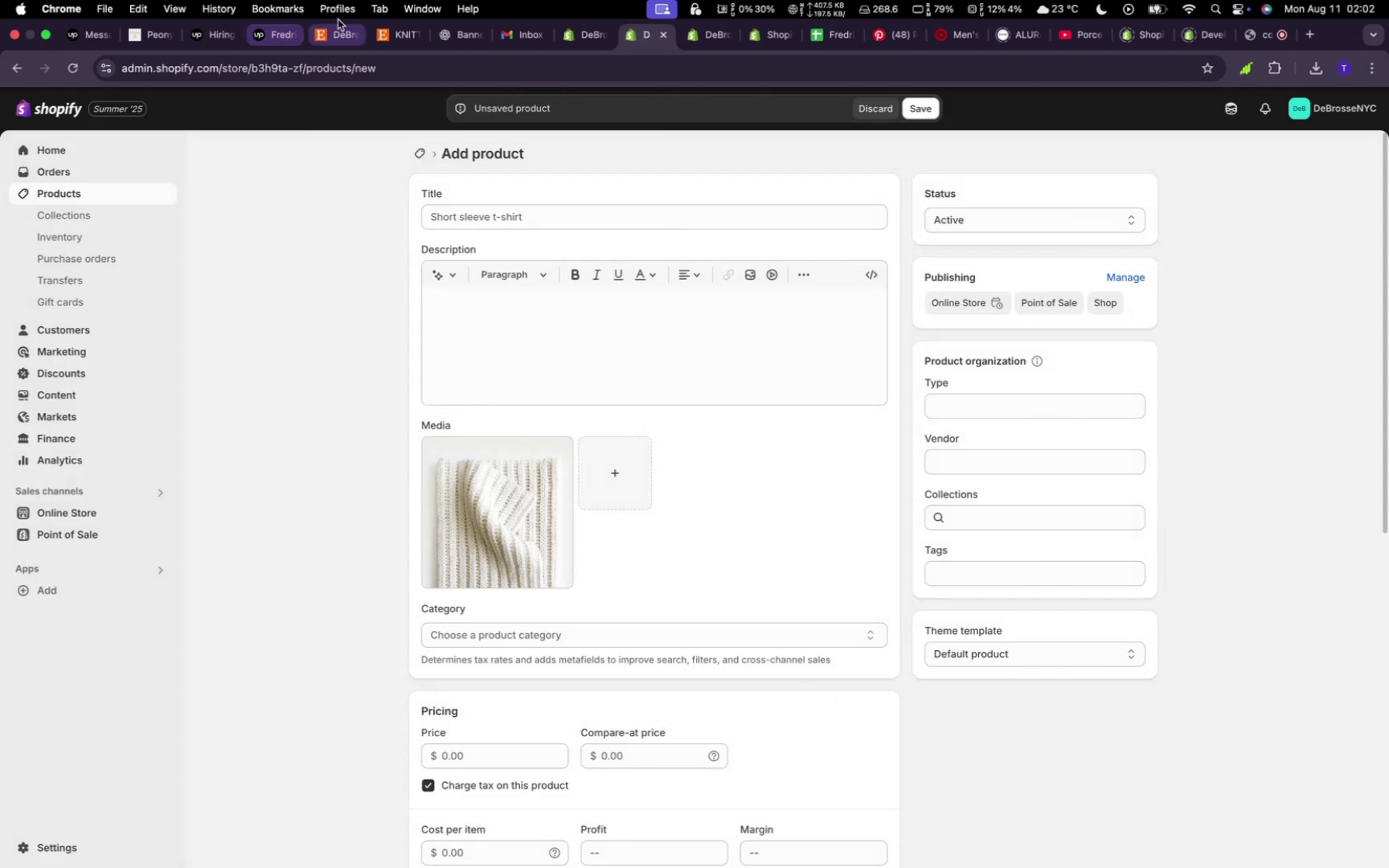 
left_click([347, 30])
 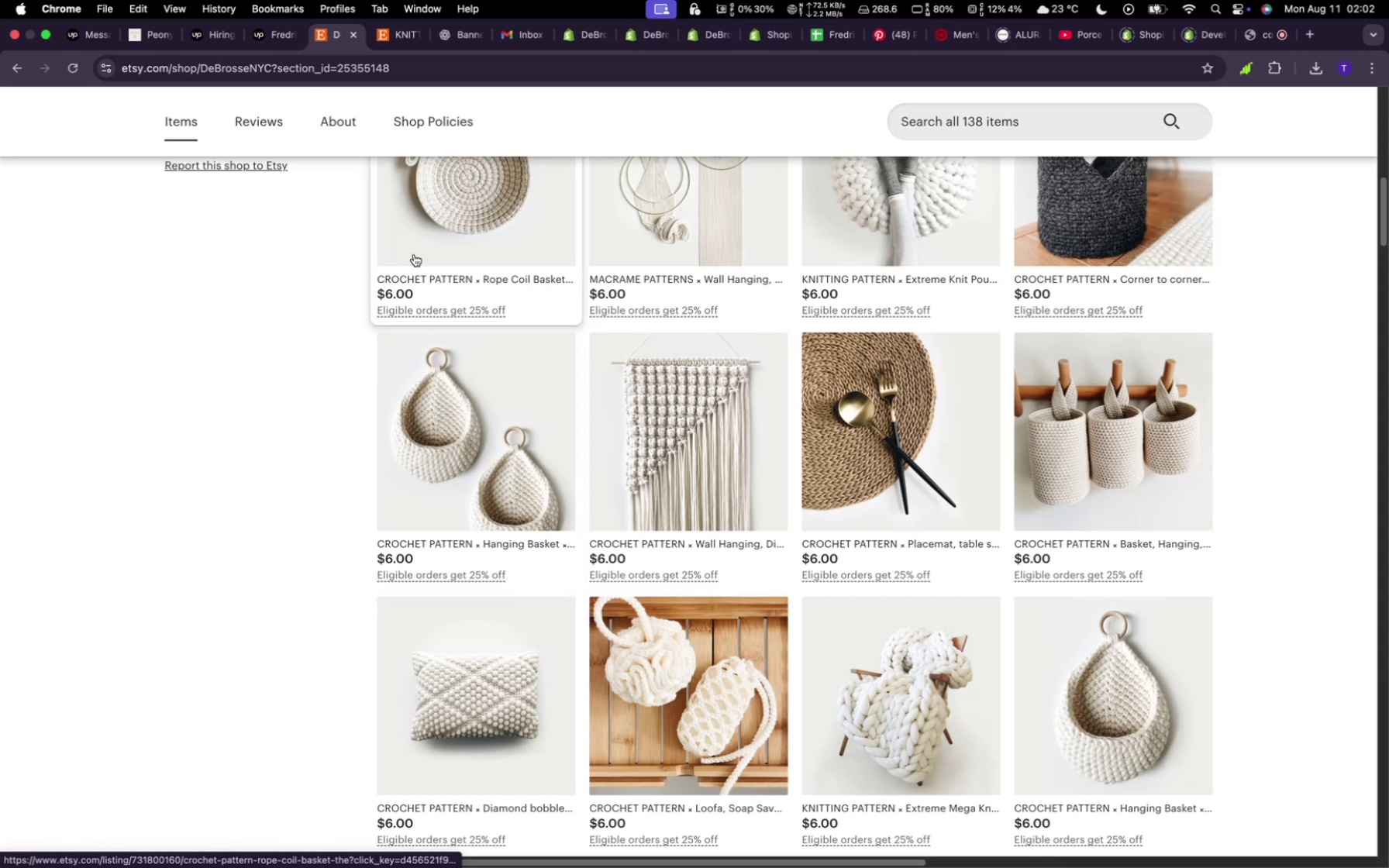 
scroll: coordinate [416, 314], scroll_direction: up, amount: 15.0
 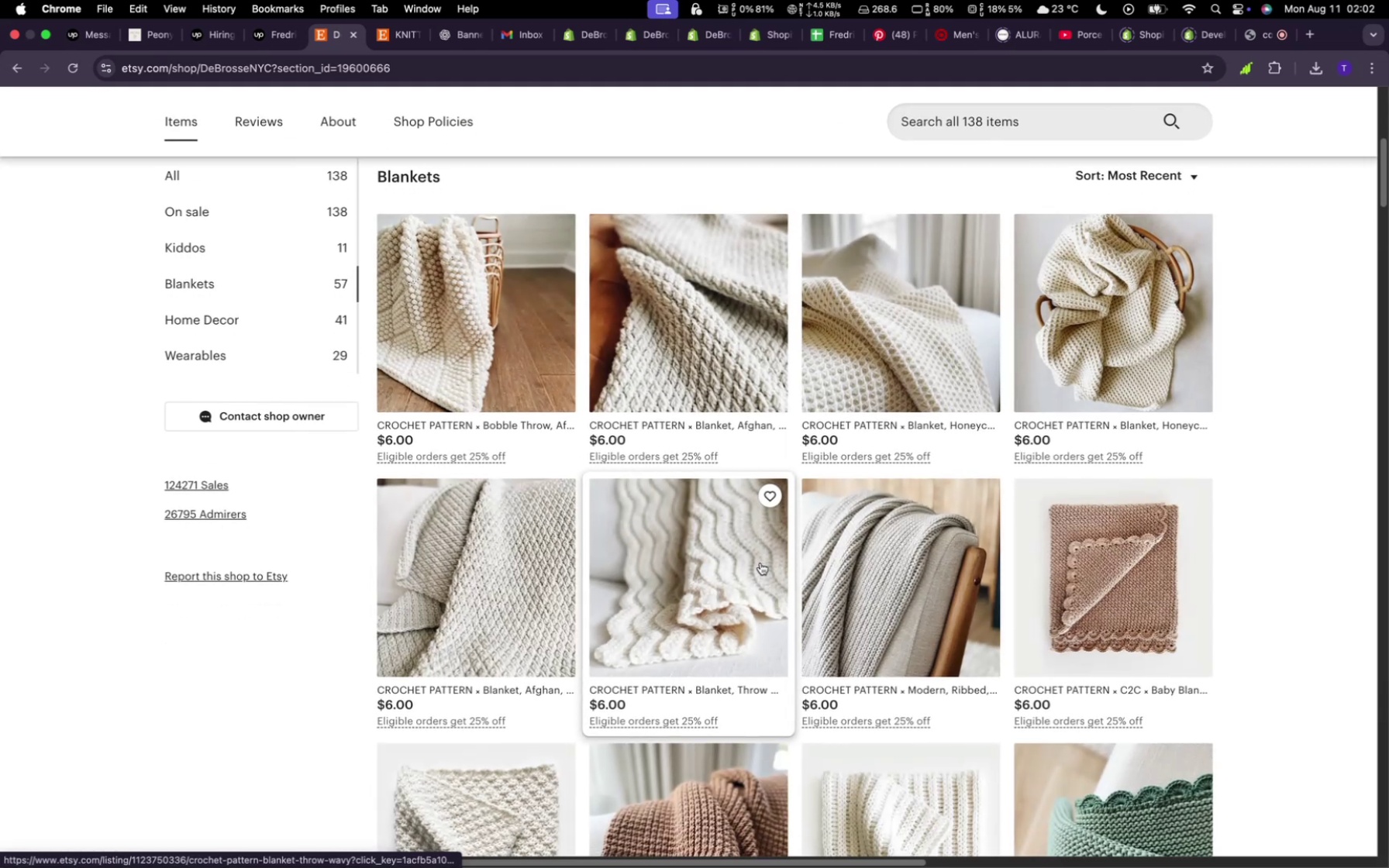 
wait(5.79)
 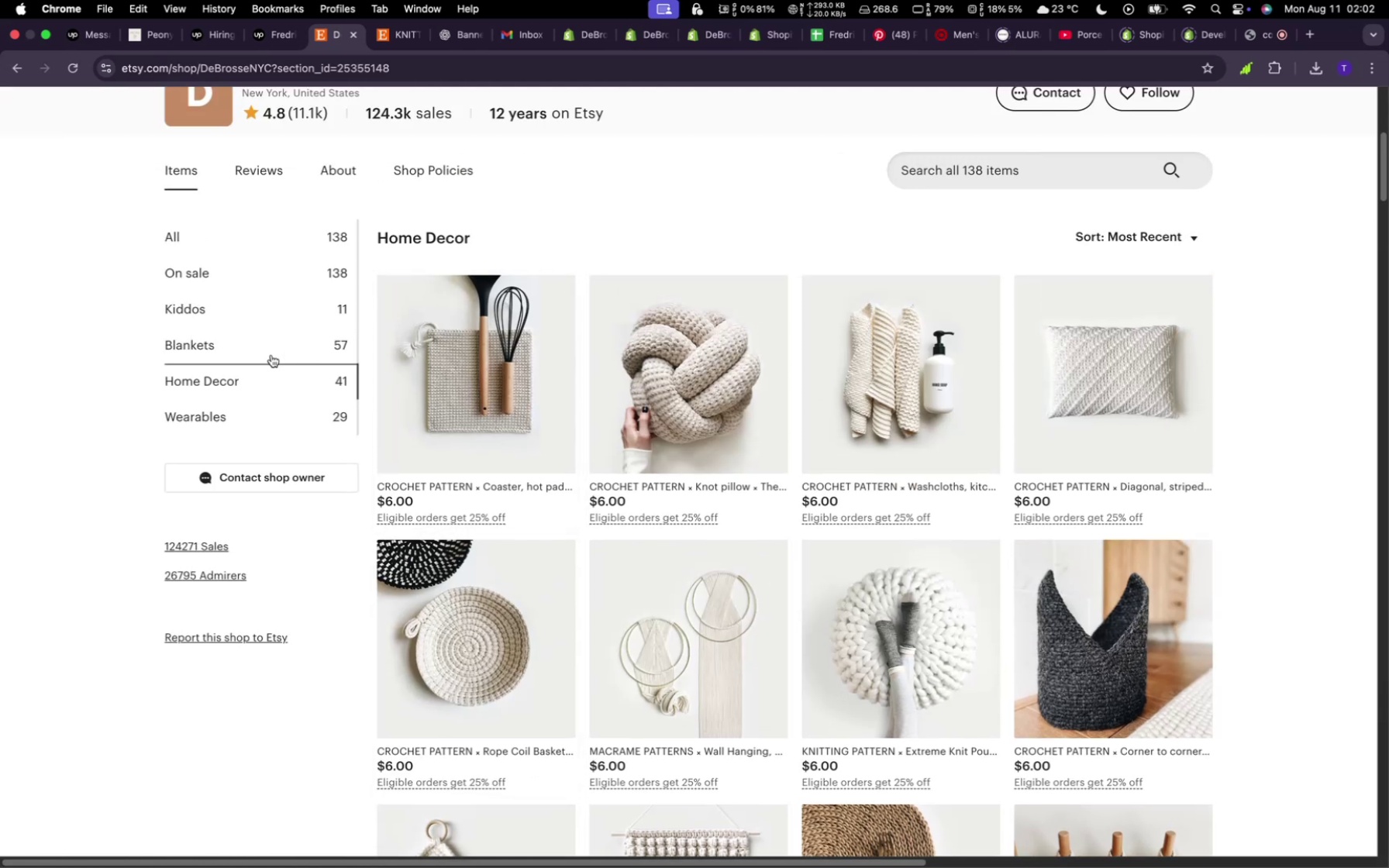 
scroll: coordinate [719, 522], scroll_direction: down, amount: 71.0
 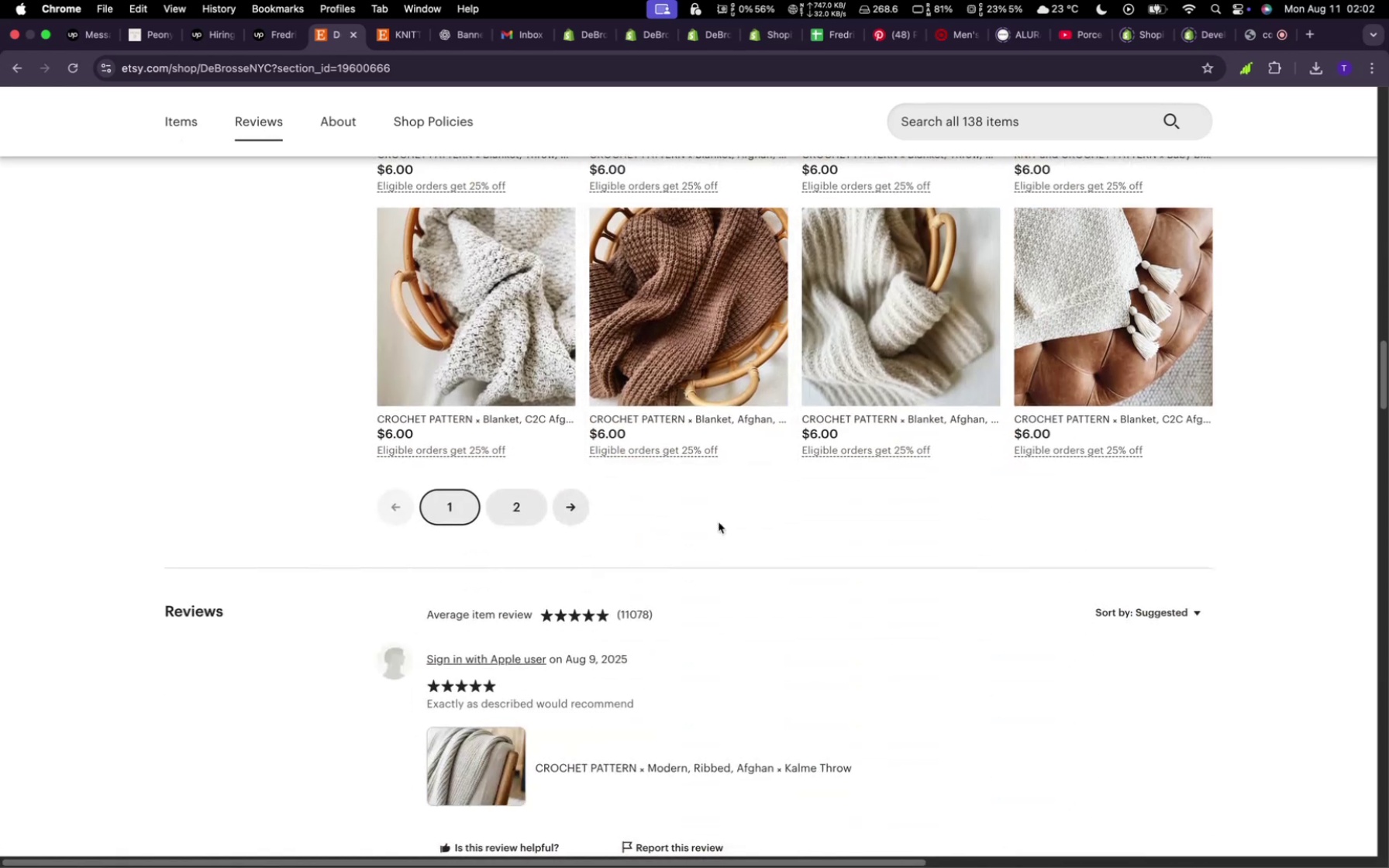 
scroll: coordinate [720, 522], scroll_direction: up, amount: 53.0
 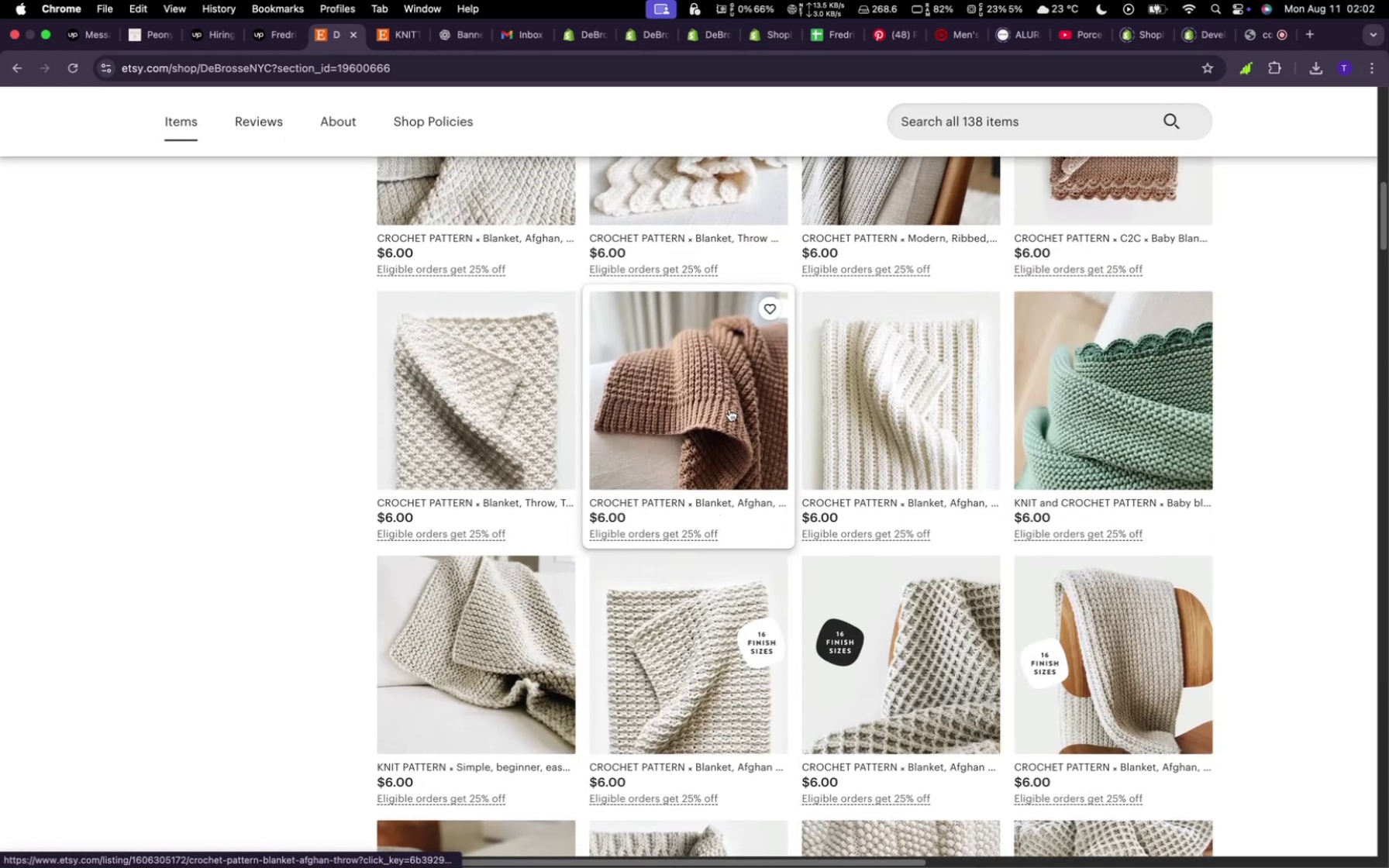 
right_click([729, 409])
 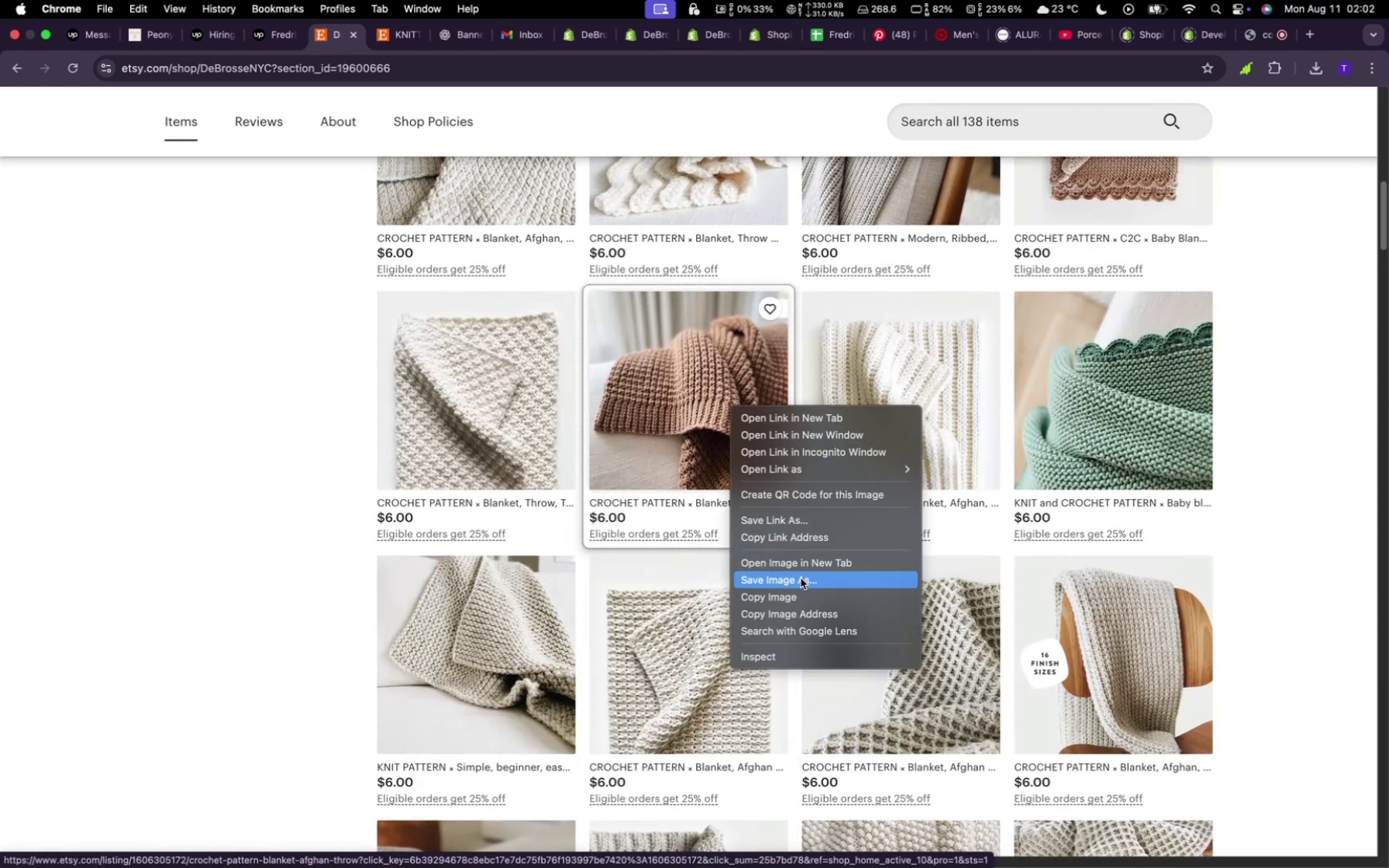 
left_click([801, 580])
 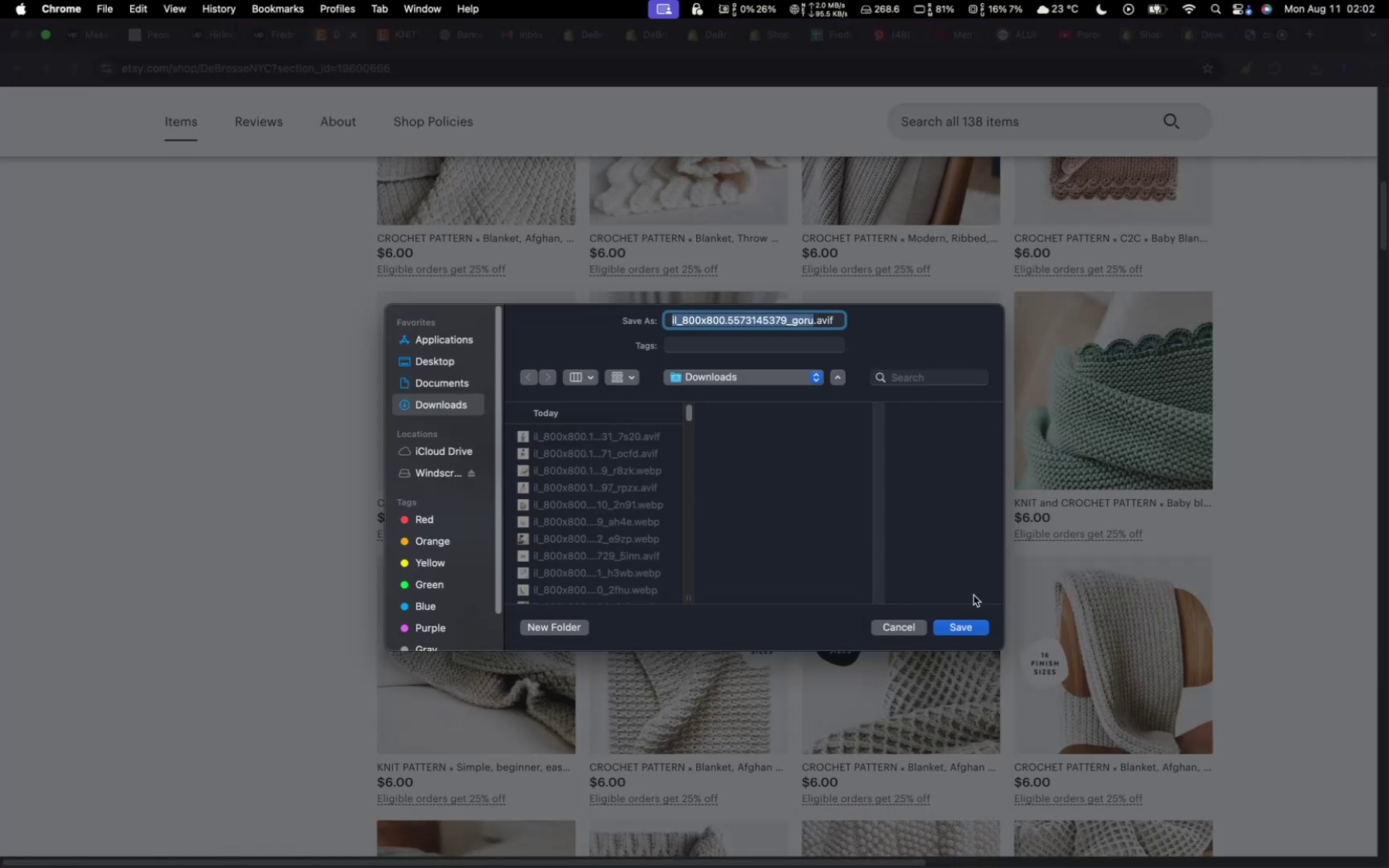 
left_click([979, 628])
 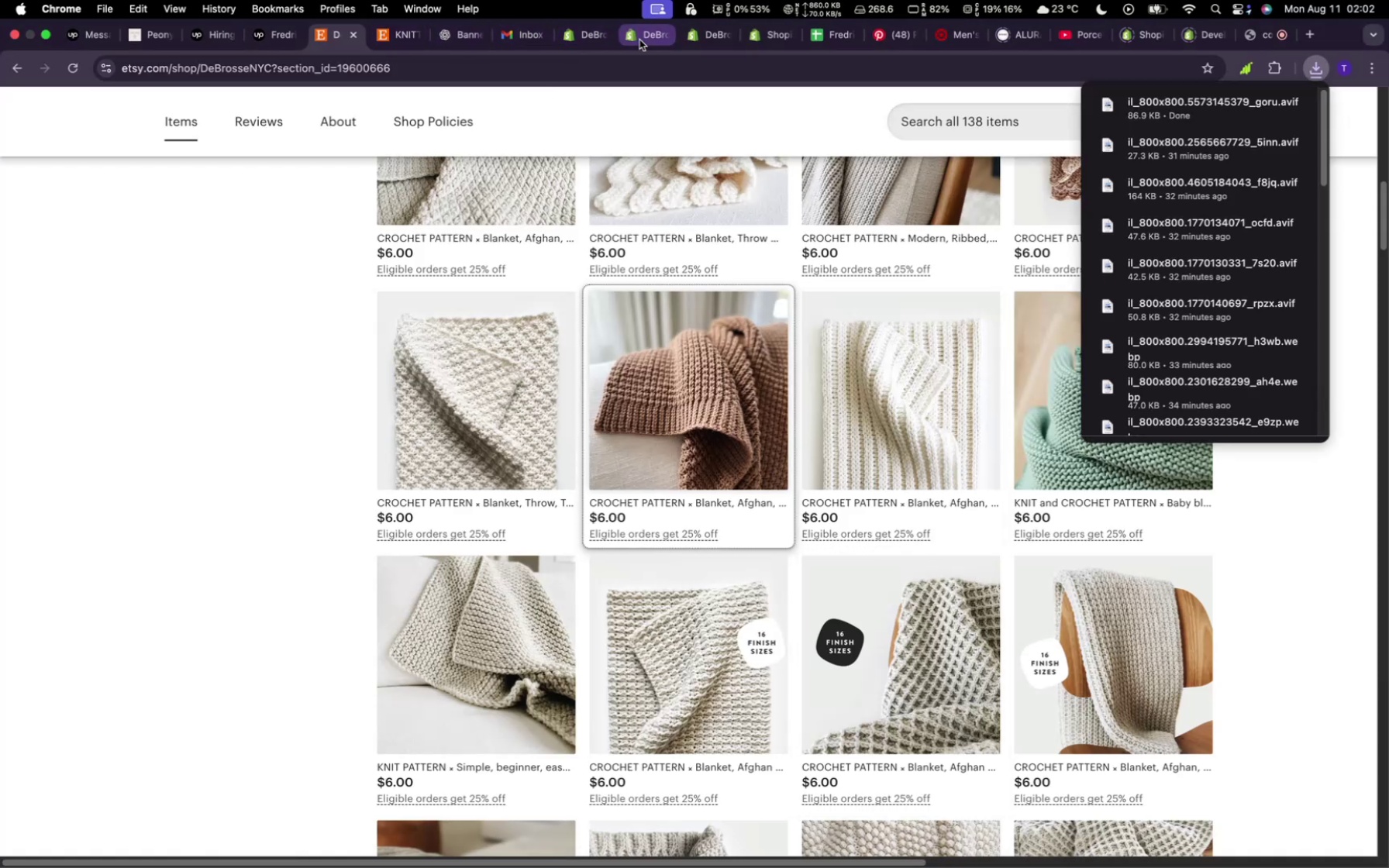 
left_click([639, 40])
 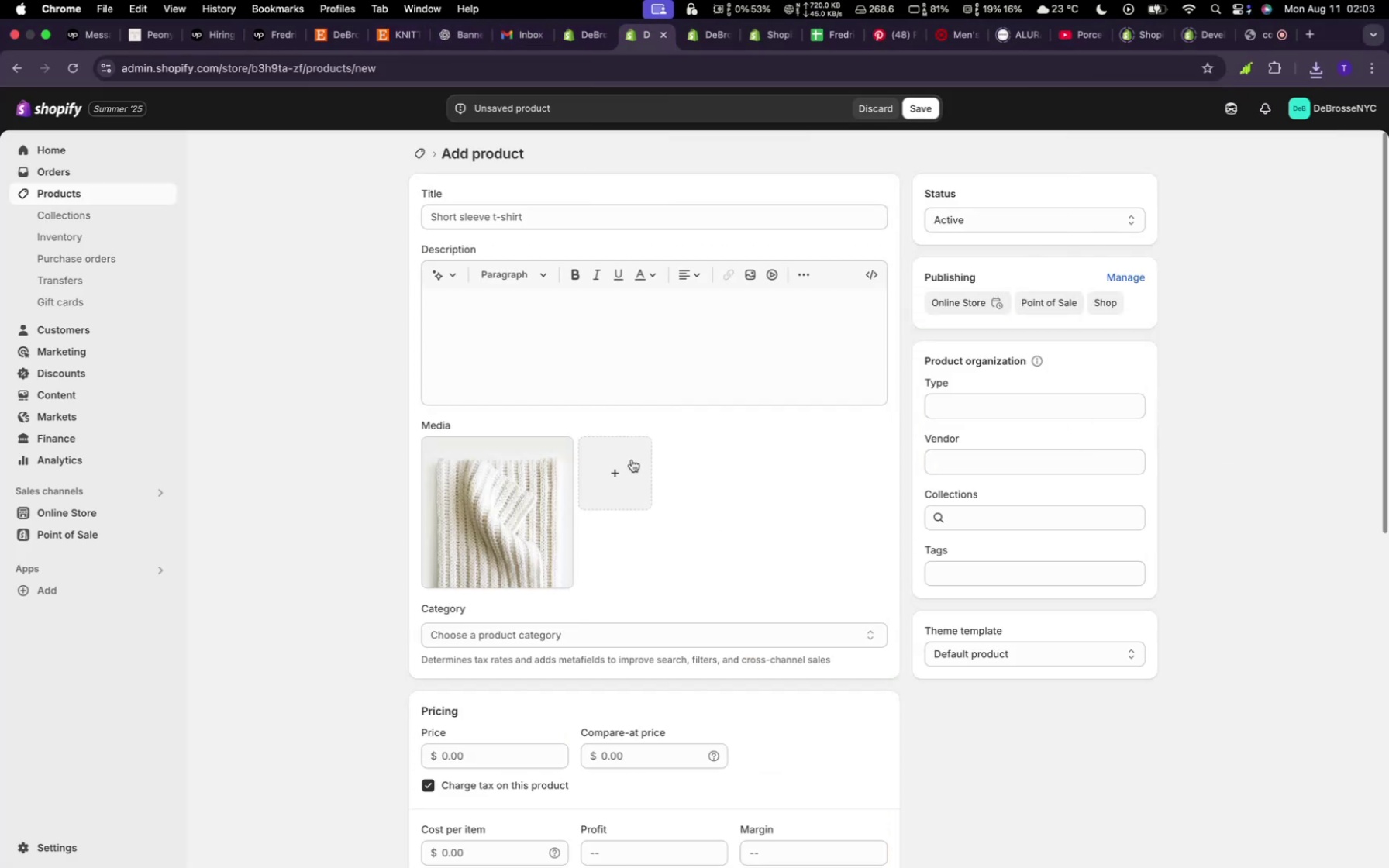 
left_click([632, 461])
 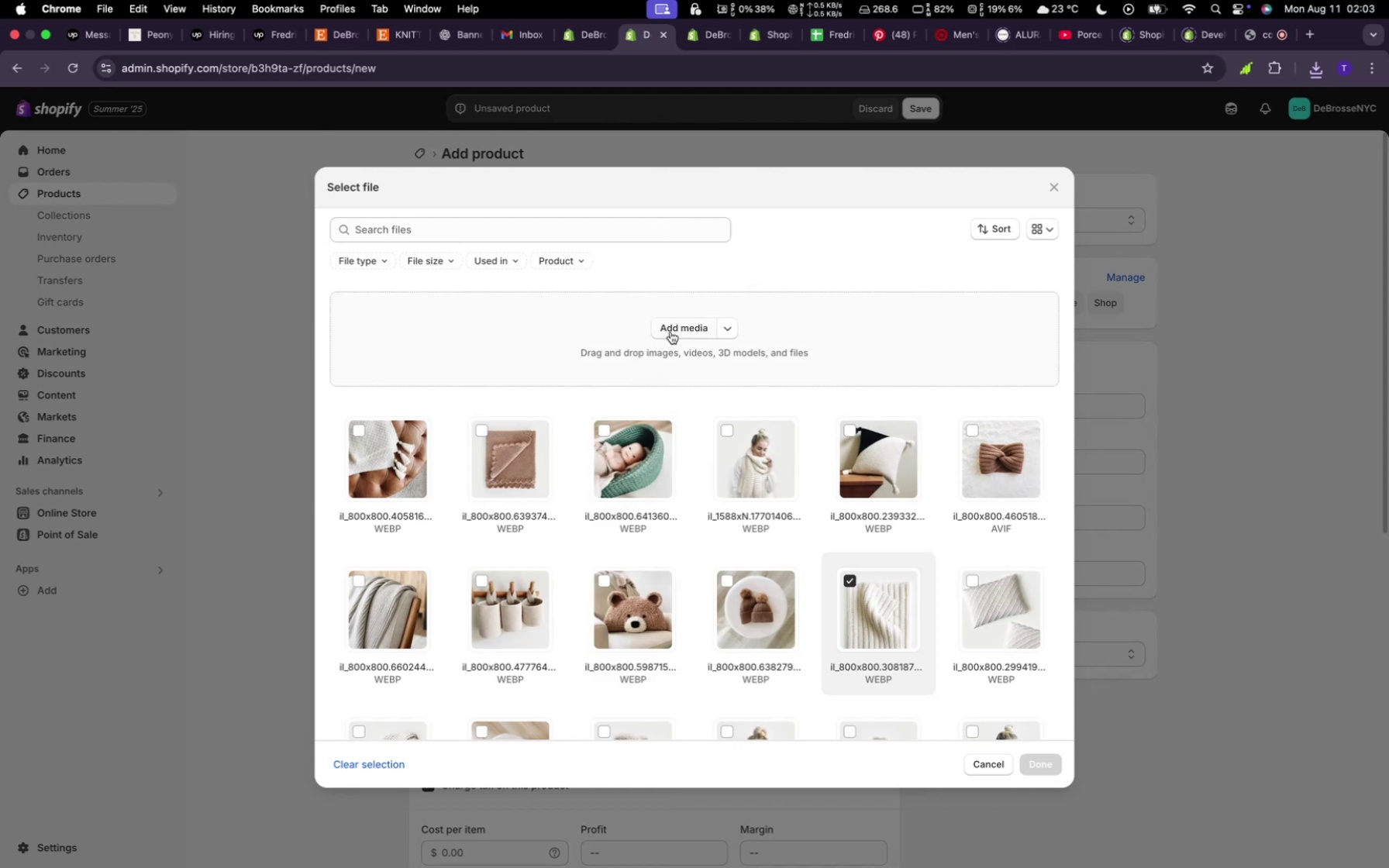 
left_click([670, 332])
 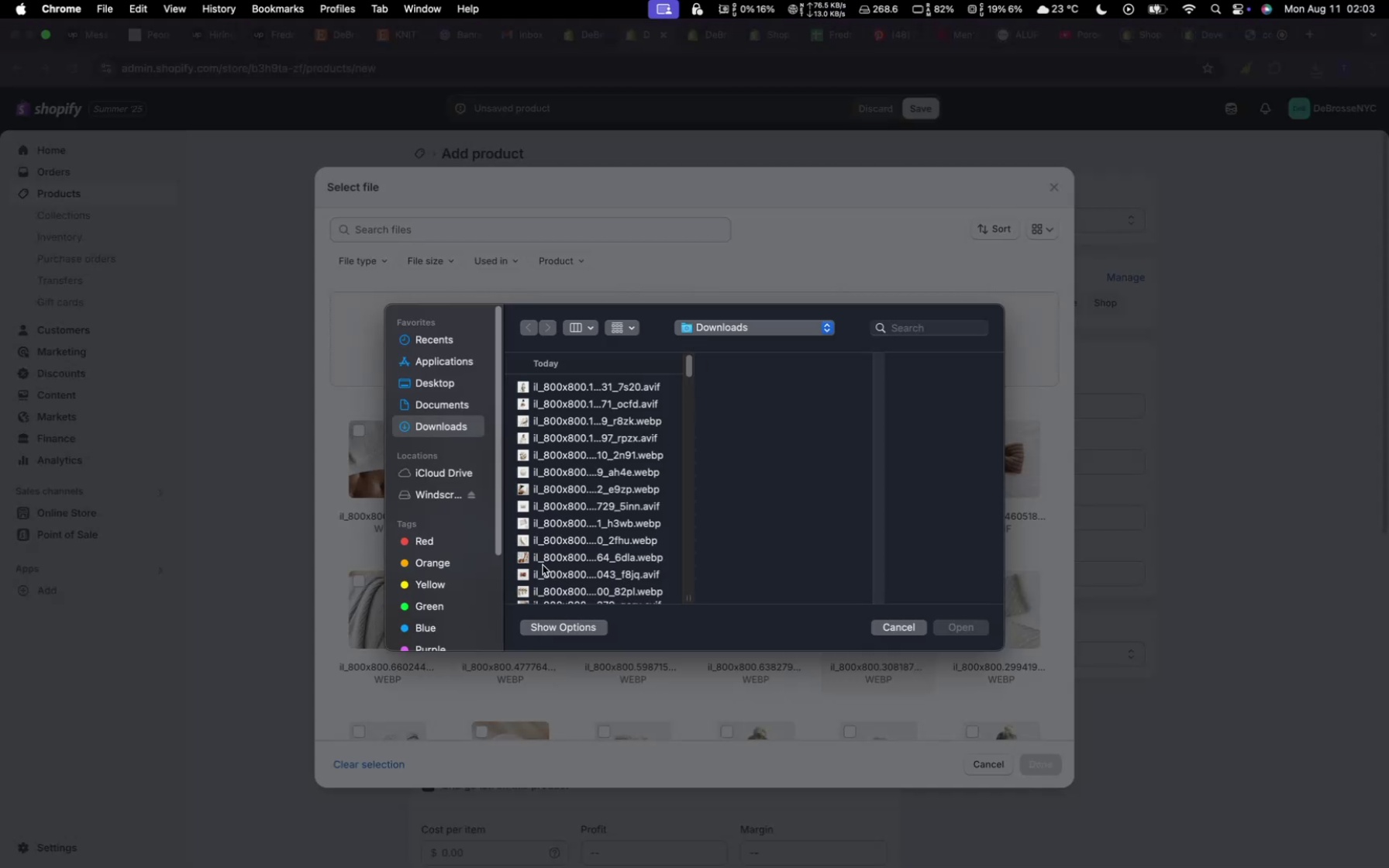 
scroll: coordinate [562, 470], scroll_direction: down, amount: 13.0
 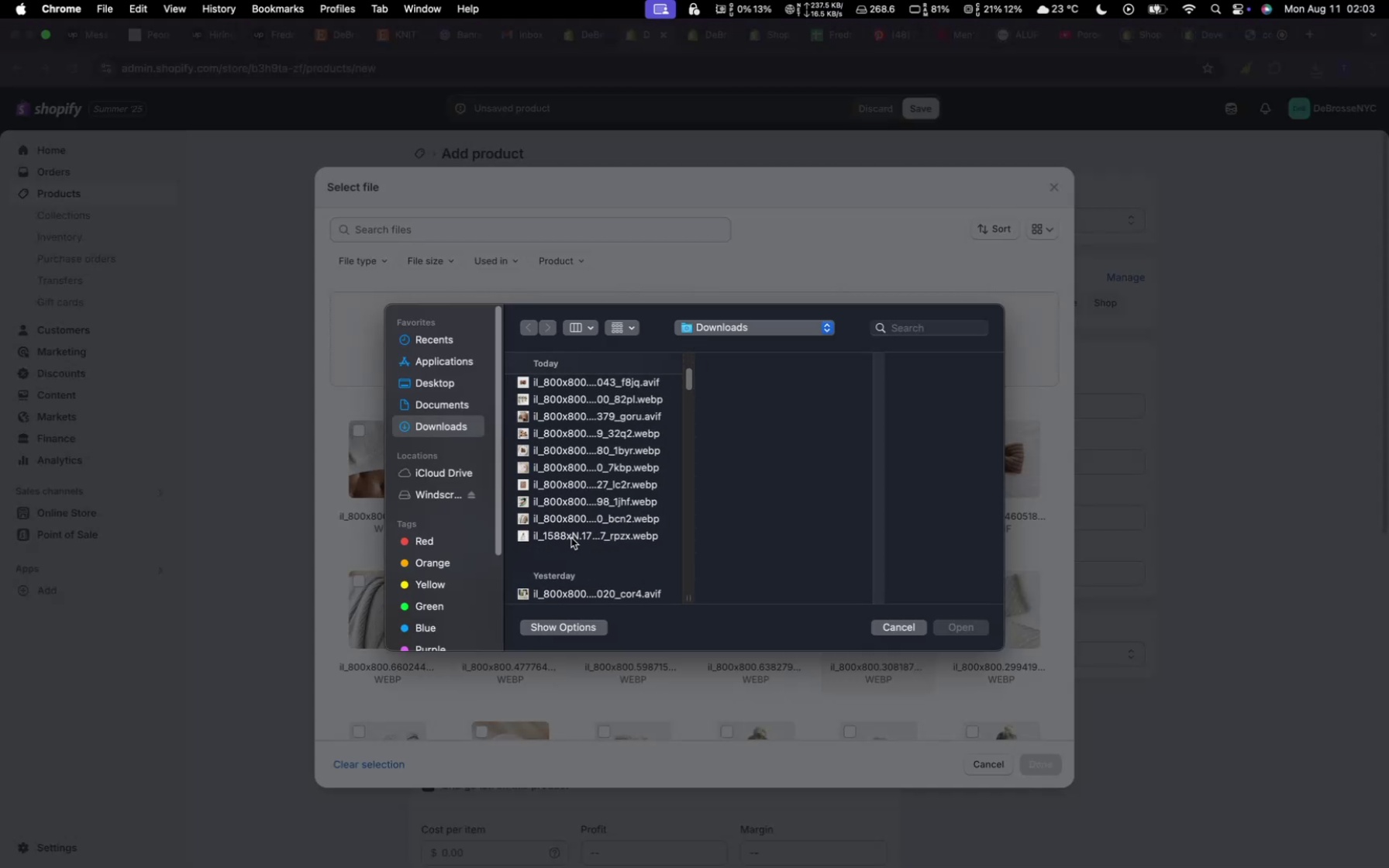 
scroll: coordinate [570, 512], scroll_direction: up, amount: 34.0
 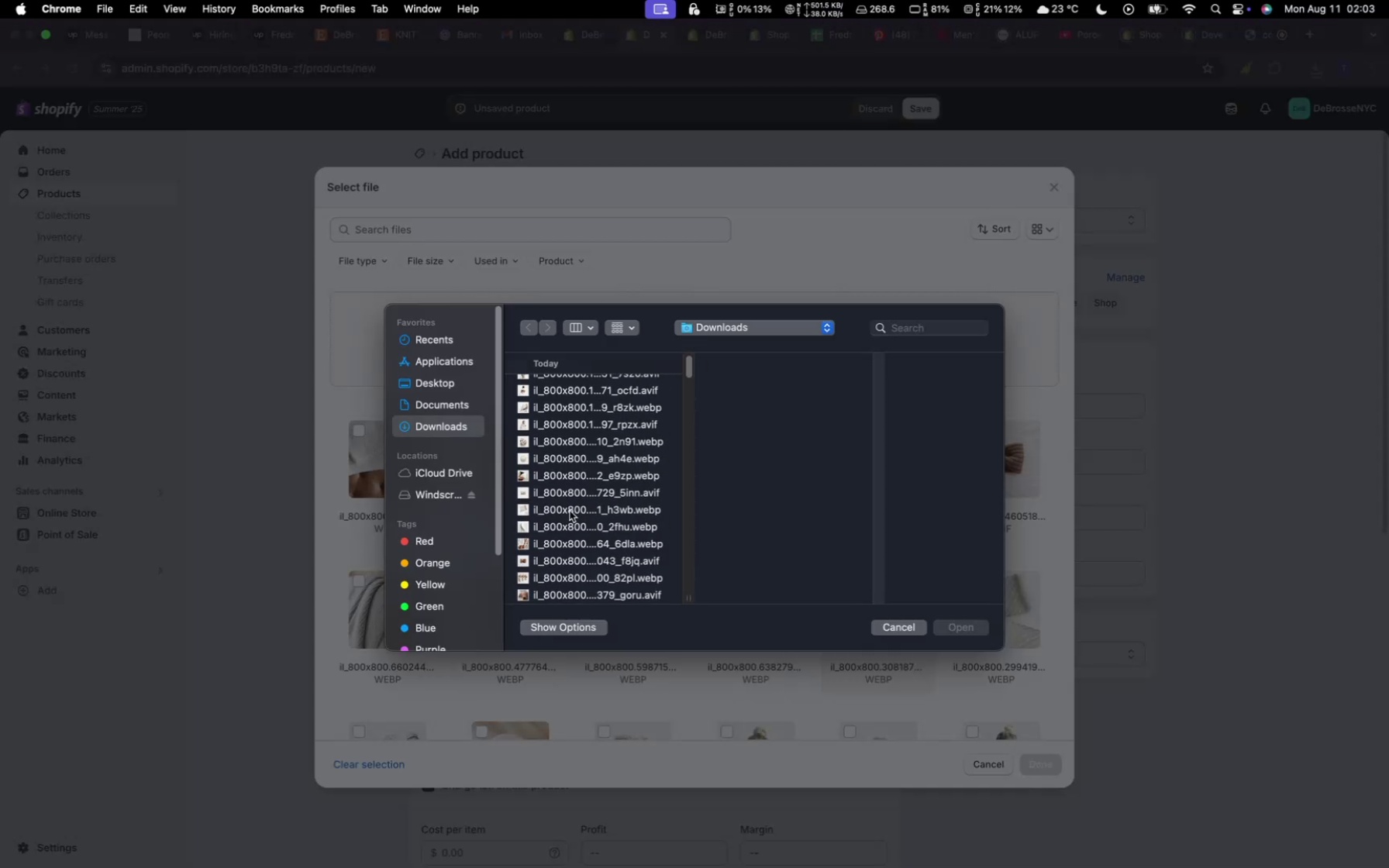 
scroll: coordinate [557, 554], scroll_direction: down, amount: 15.0
 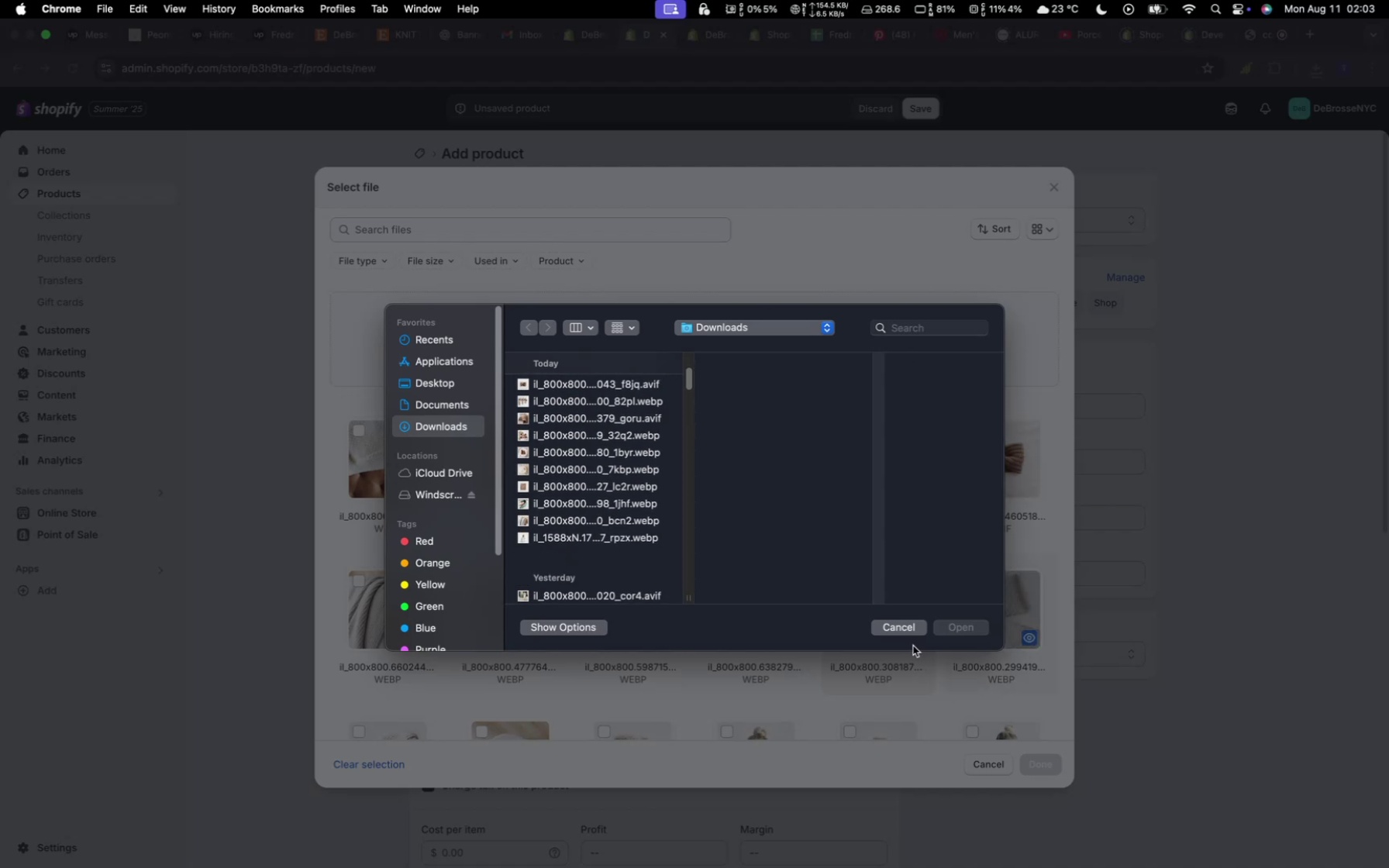 
left_click([907, 629])
 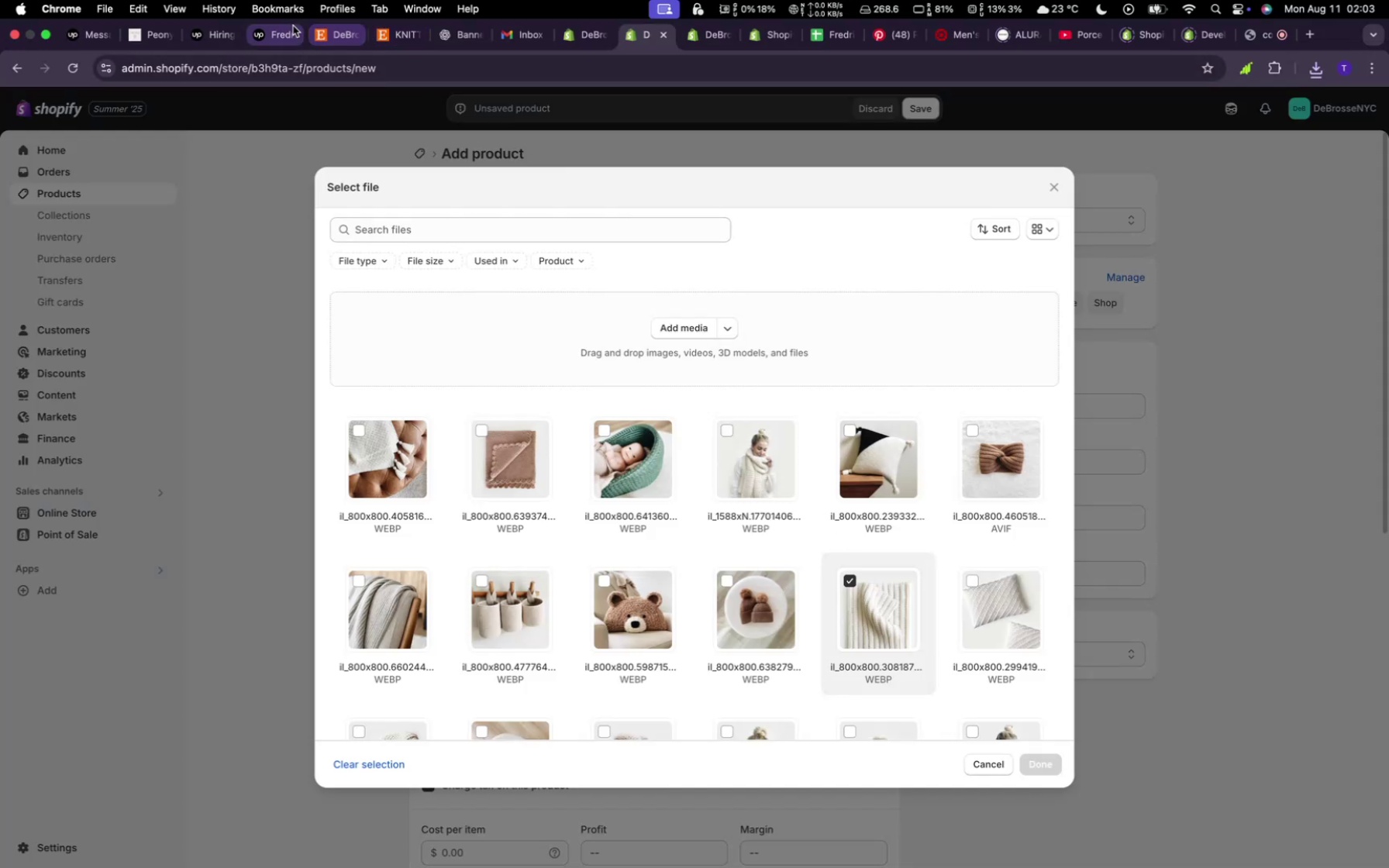 
left_click([339, 37])
 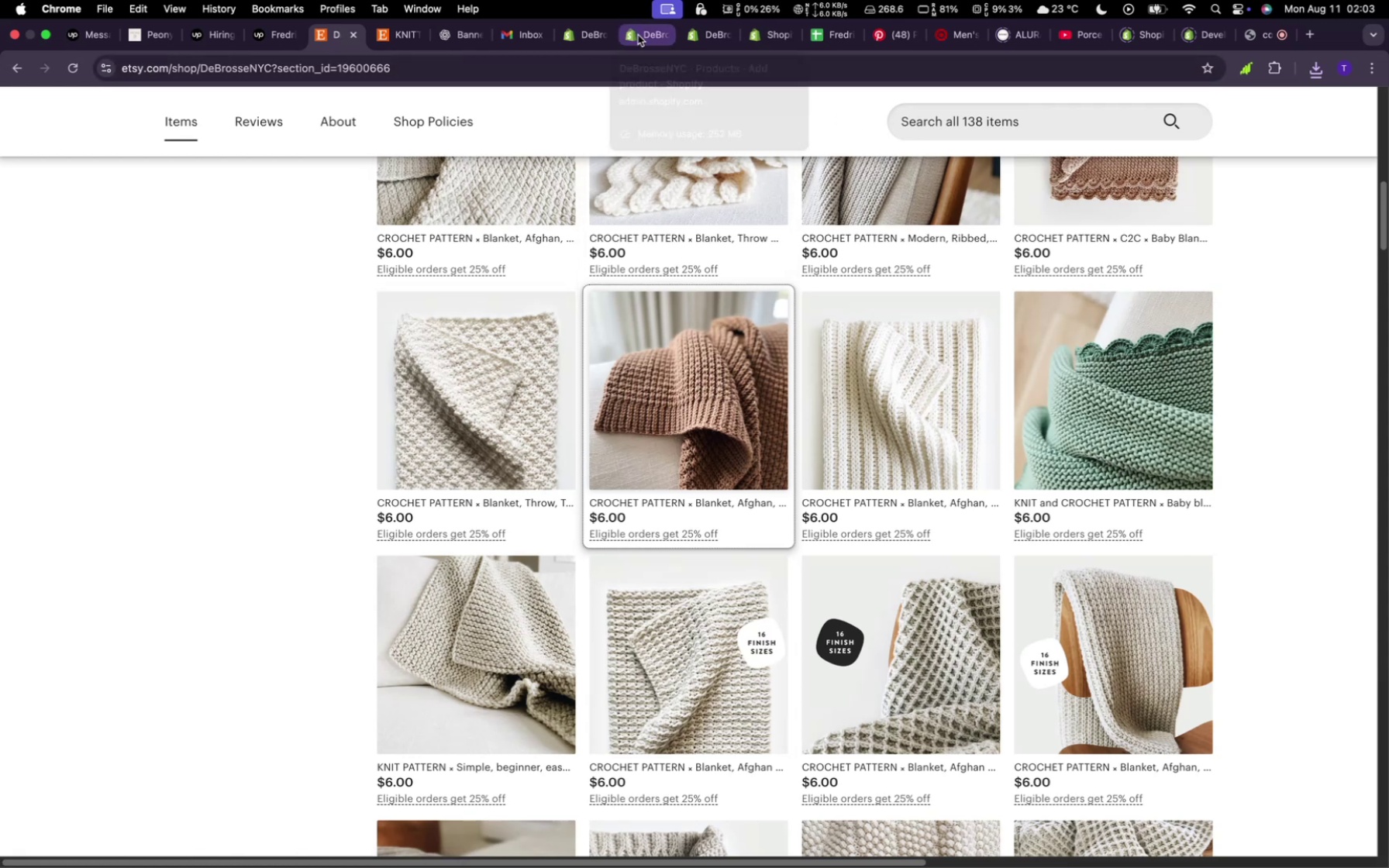 
left_click([638, 35])
 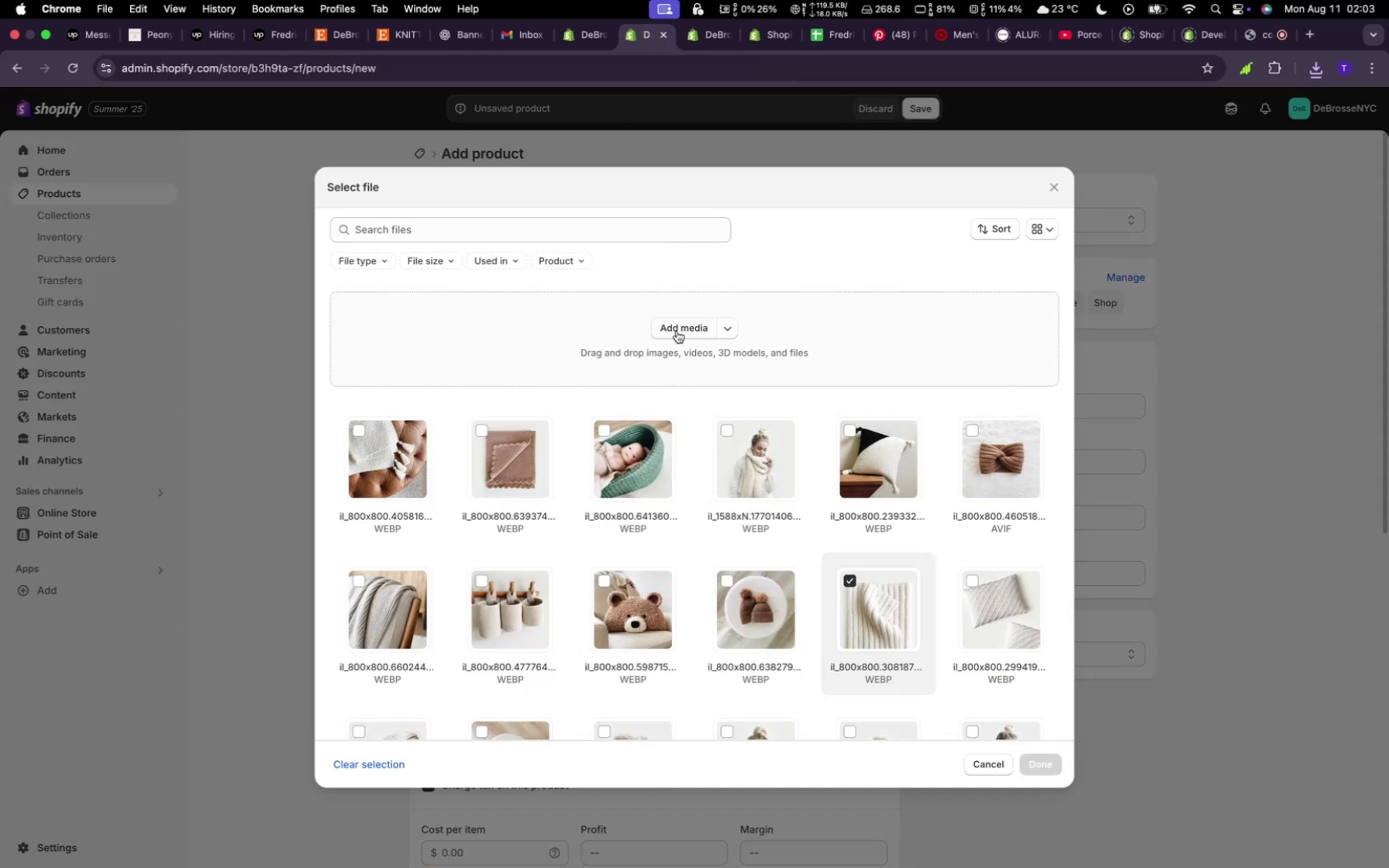 
left_click([677, 327])
 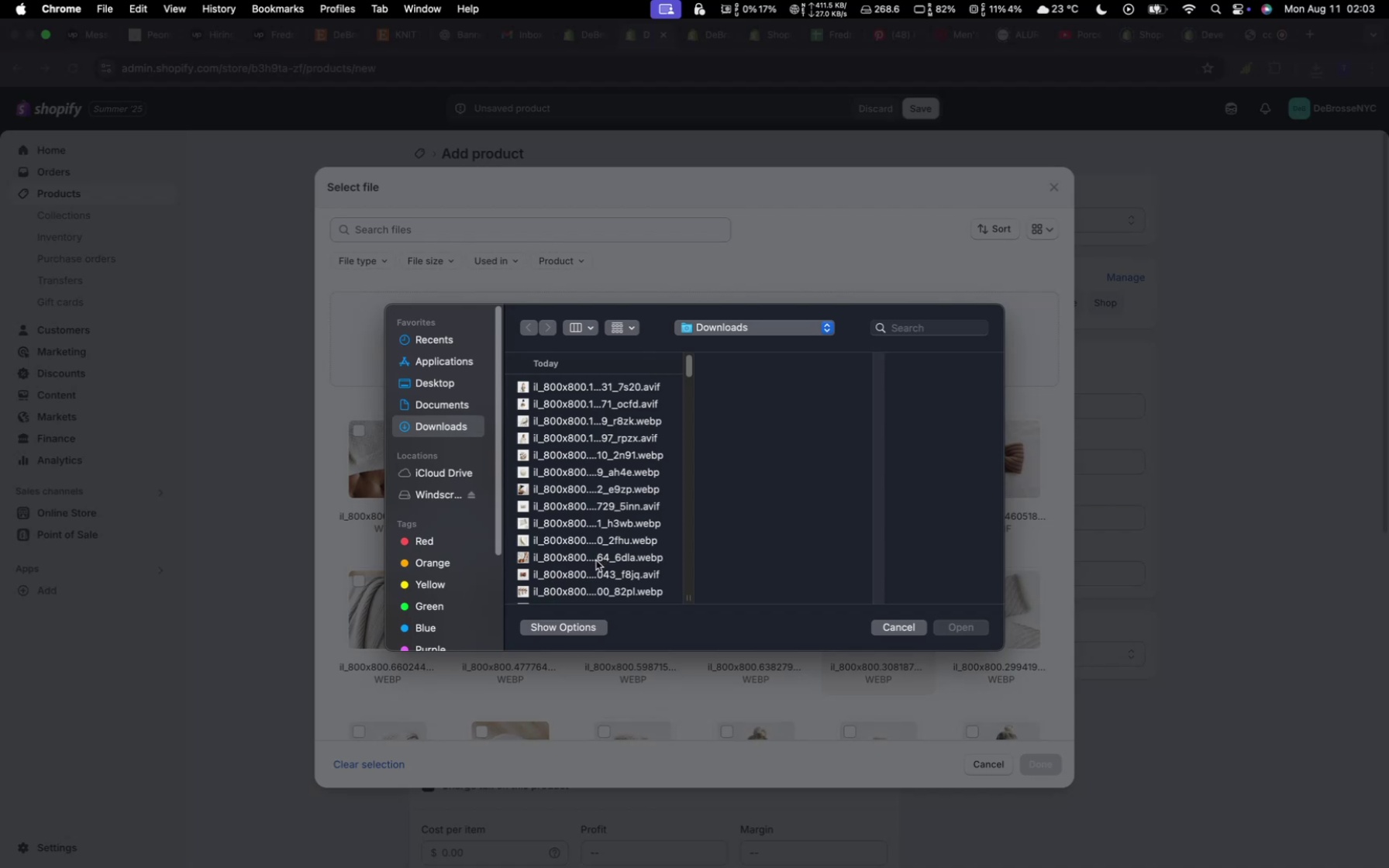 
wait(5.58)
 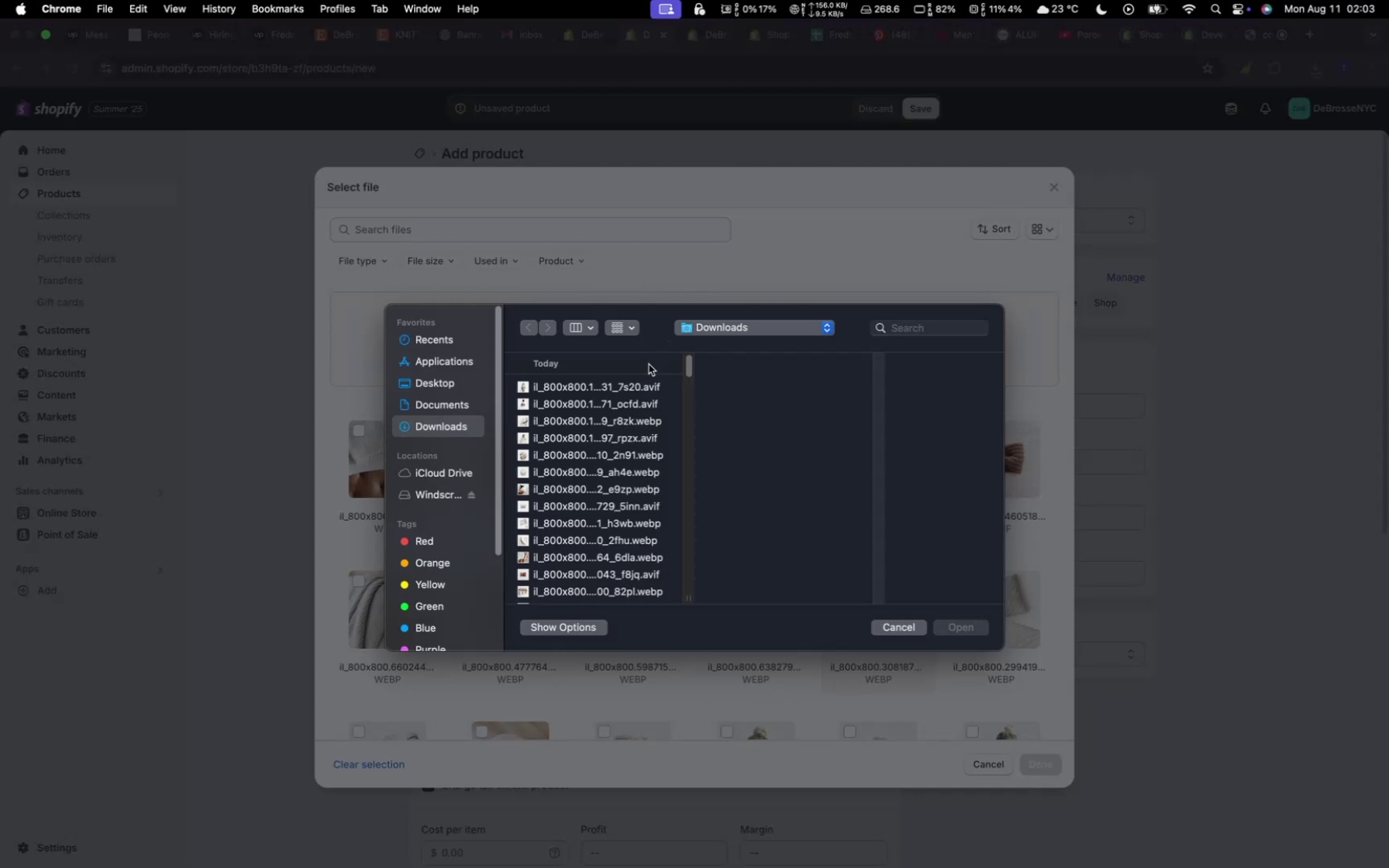 
scroll: coordinate [596, 560], scroll_direction: down, amount: 21.0
 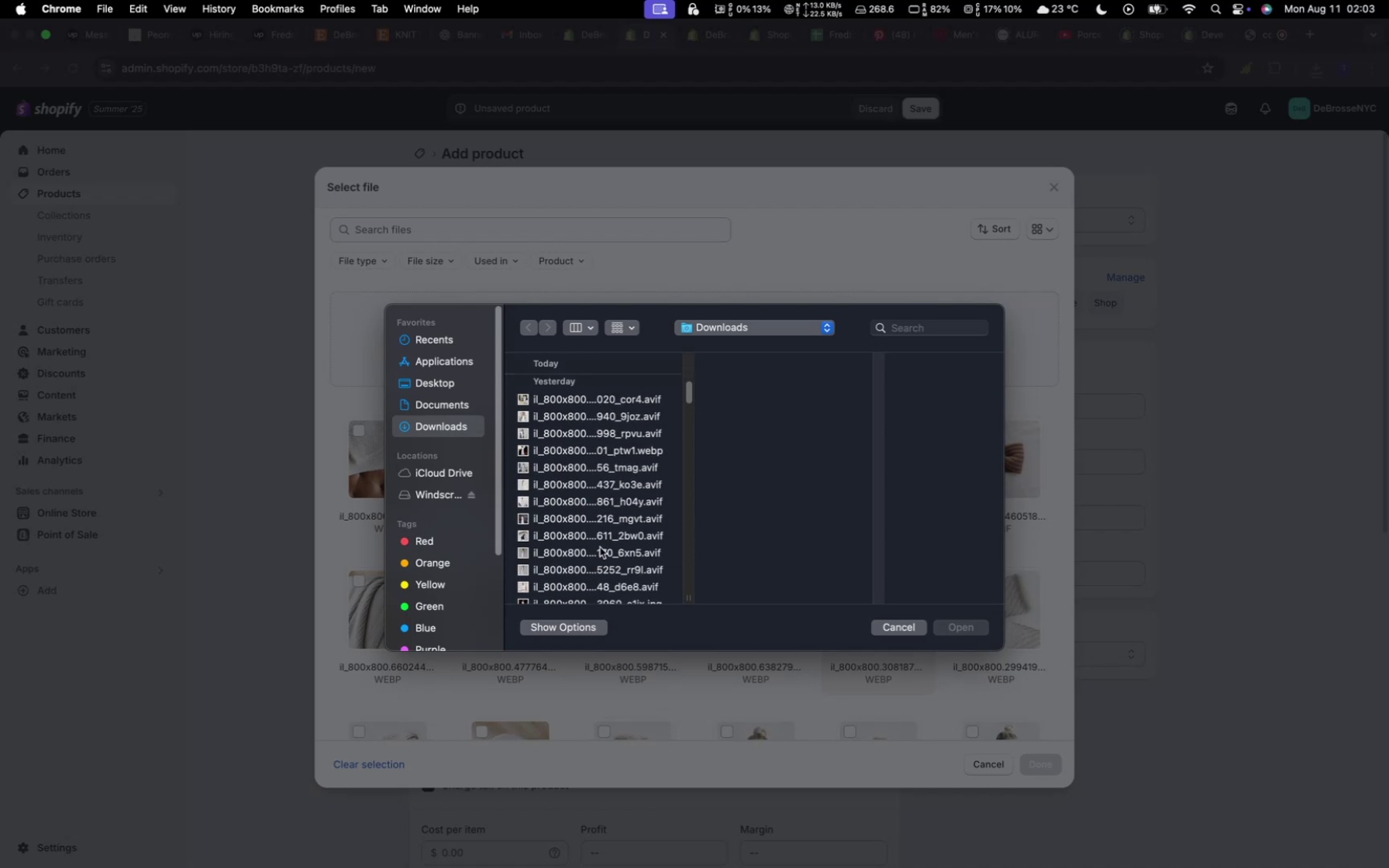 
scroll: coordinate [601, 546], scroll_direction: up, amount: 23.0
 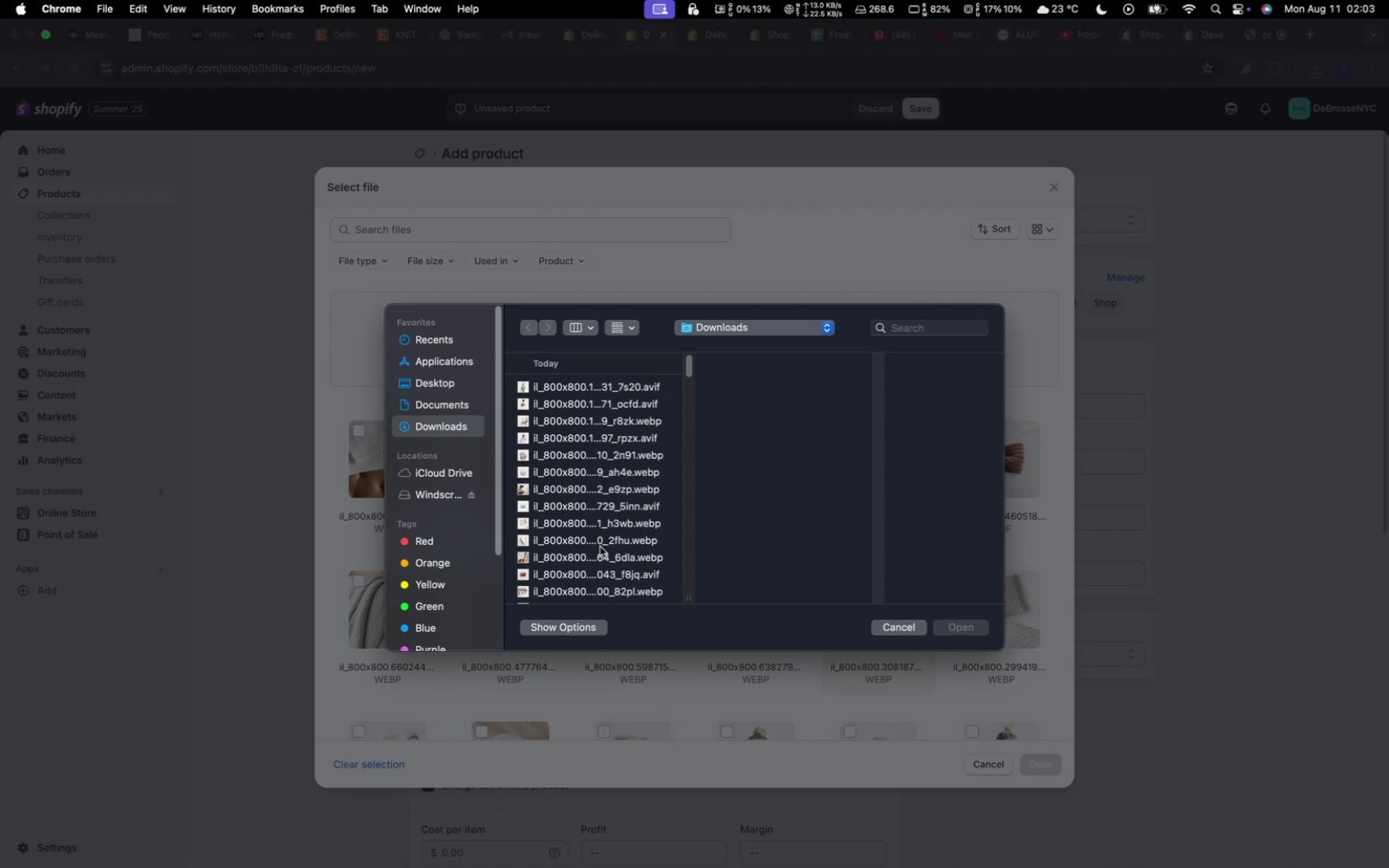 
scroll: coordinate [600, 546], scroll_direction: down, amount: 3.0
 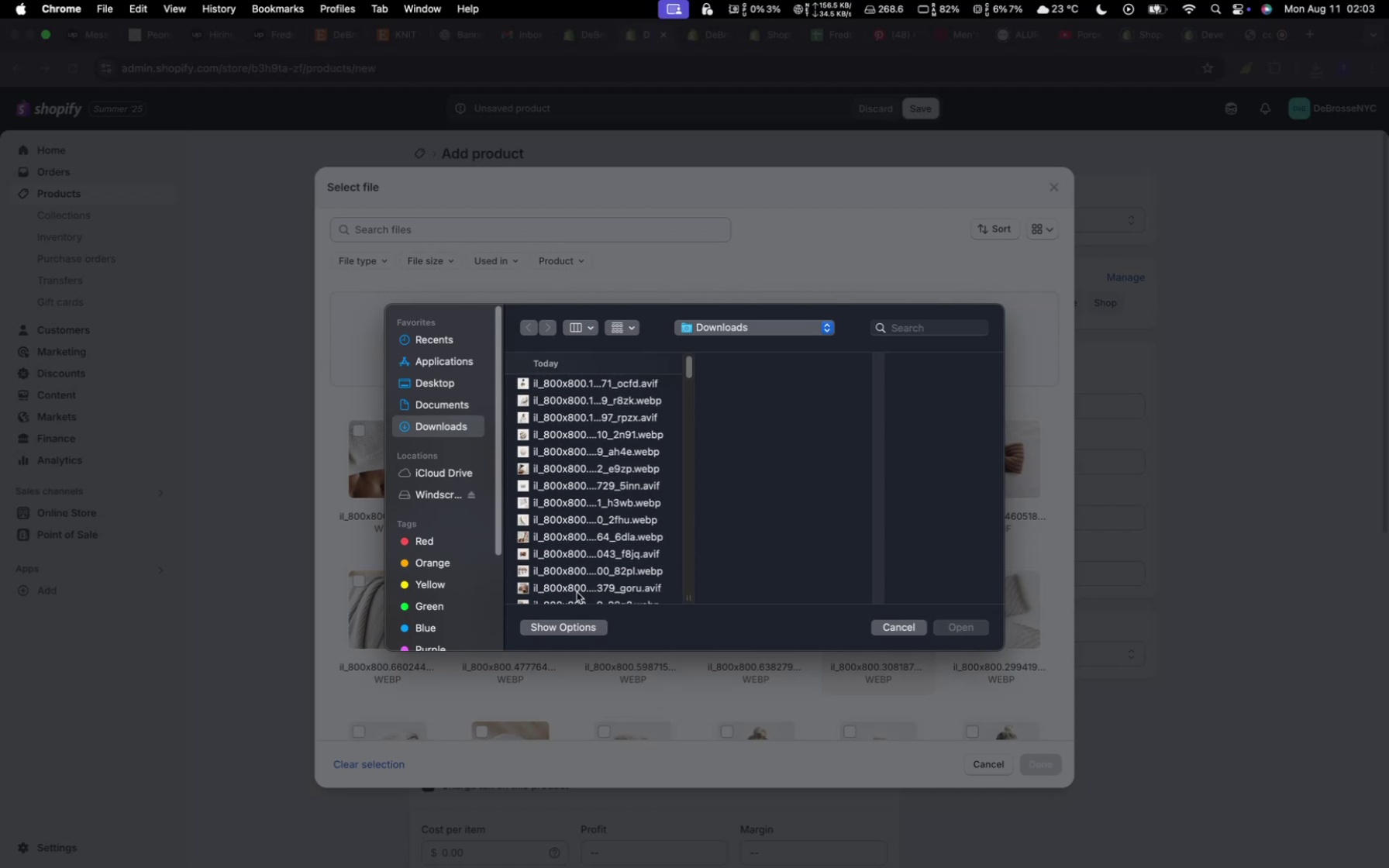 
left_click([577, 592])
 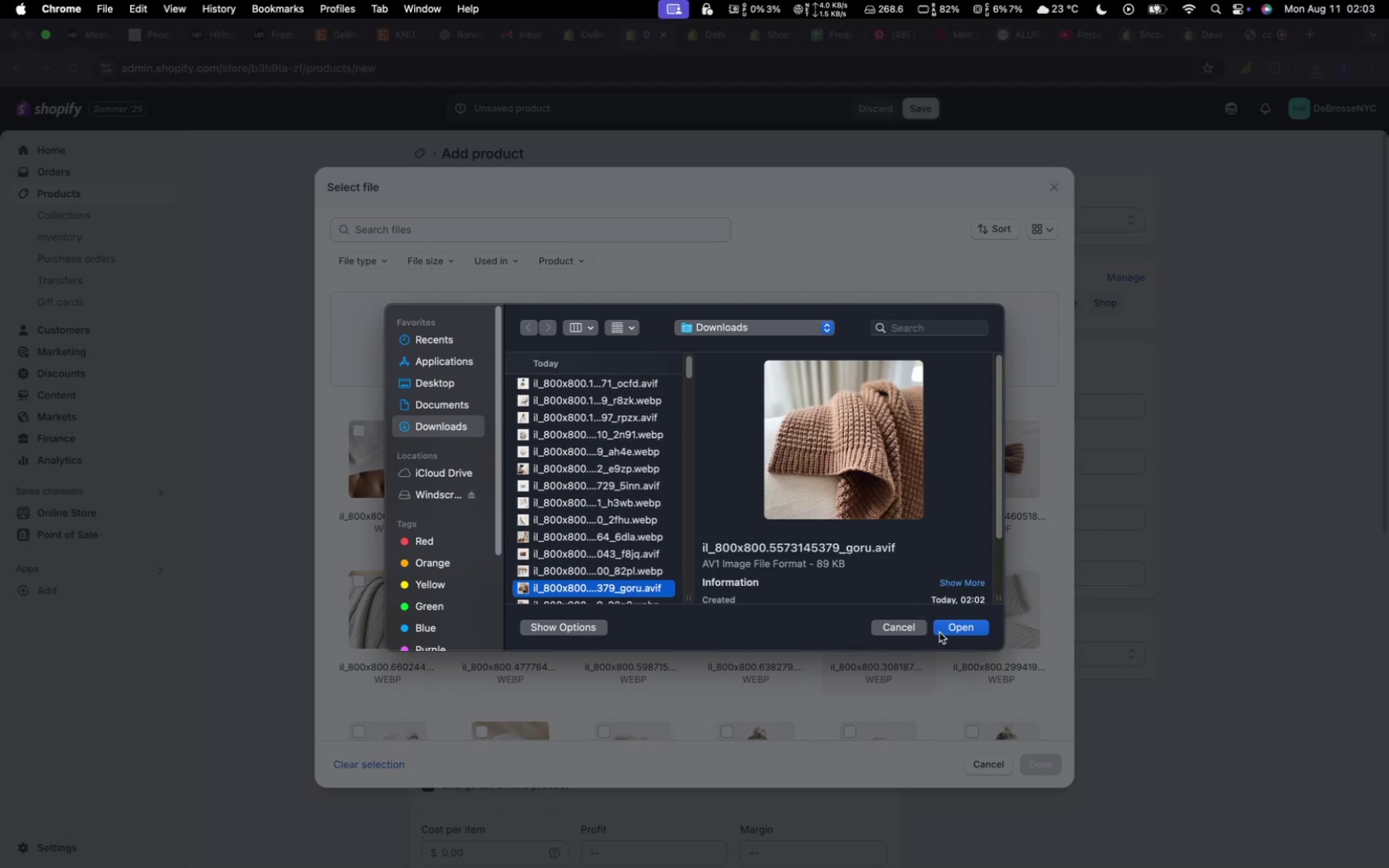 
left_click([946, 632])
 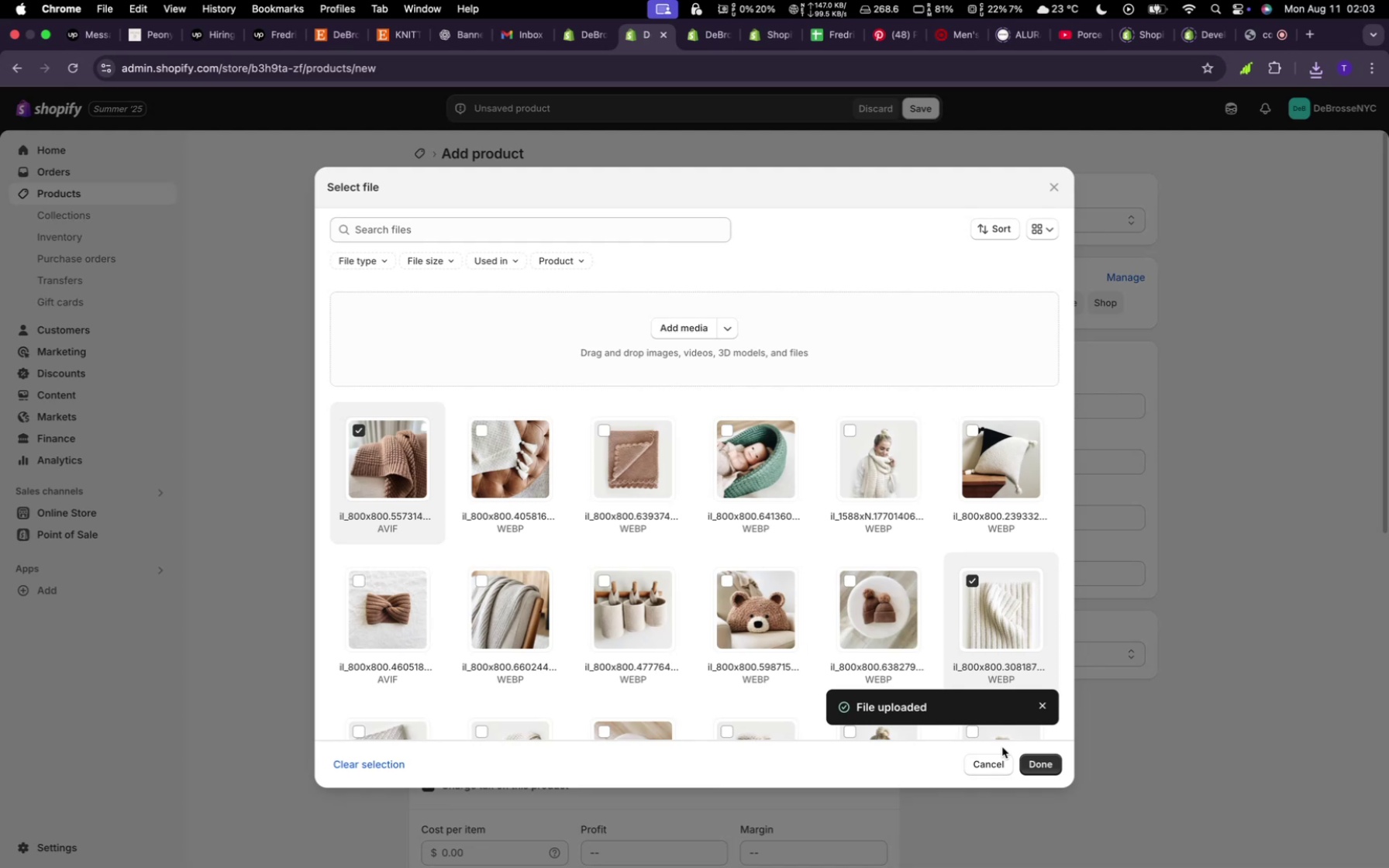 
wait(16.28)
 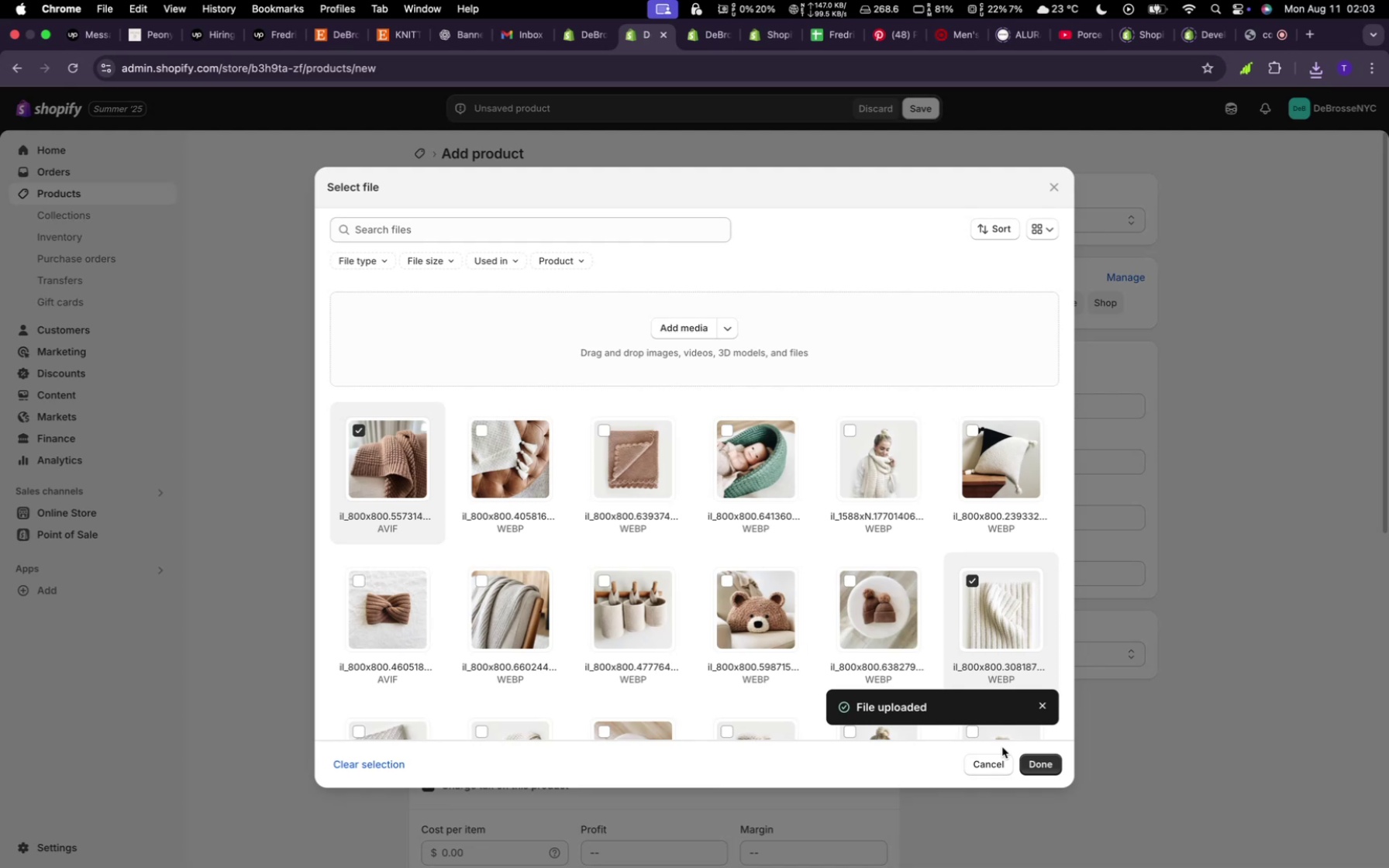 
left_click([1044, 762])
 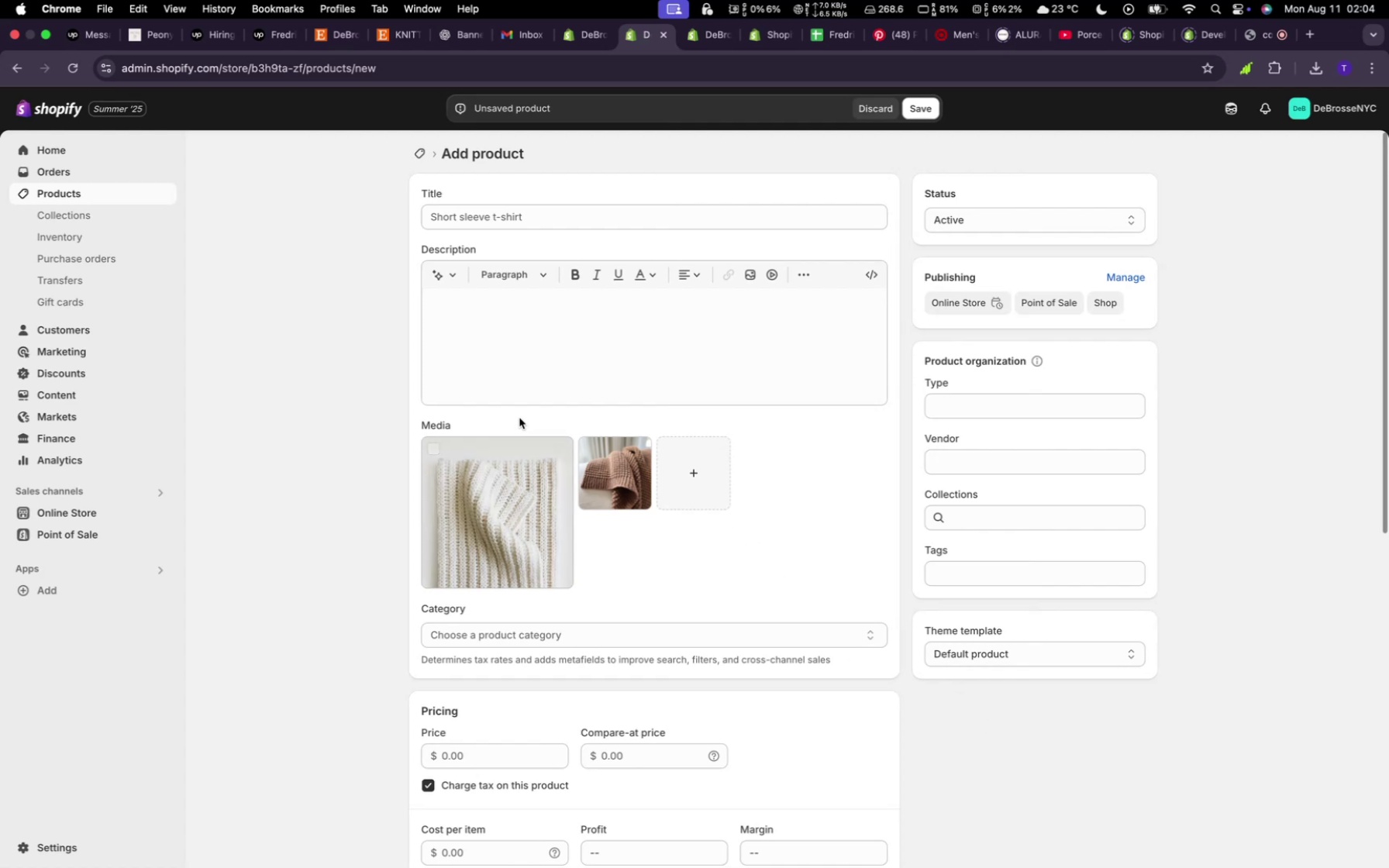 
wait(11.94)
 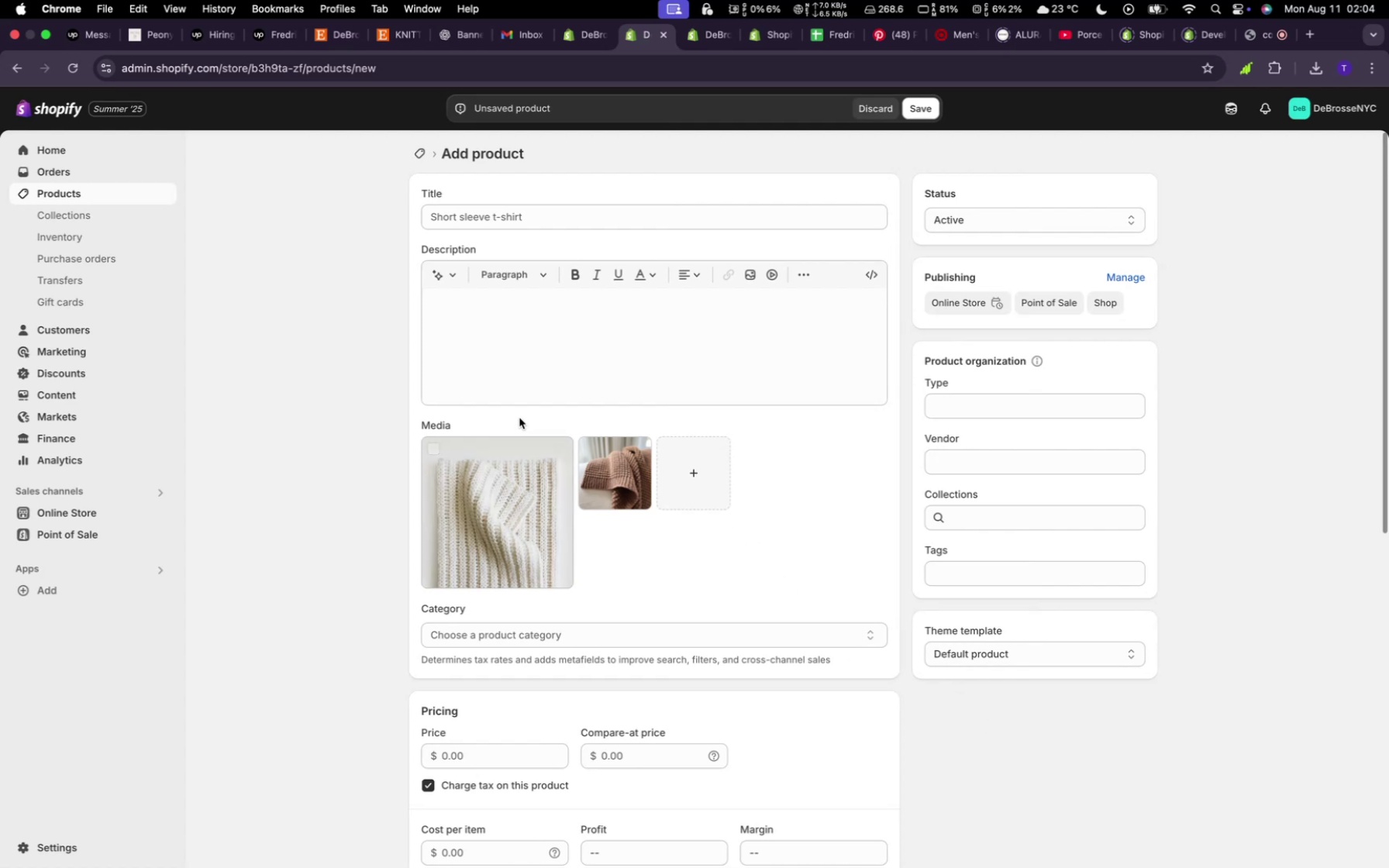 
hold_key(key=ShiftLeft, duration=1.26)
 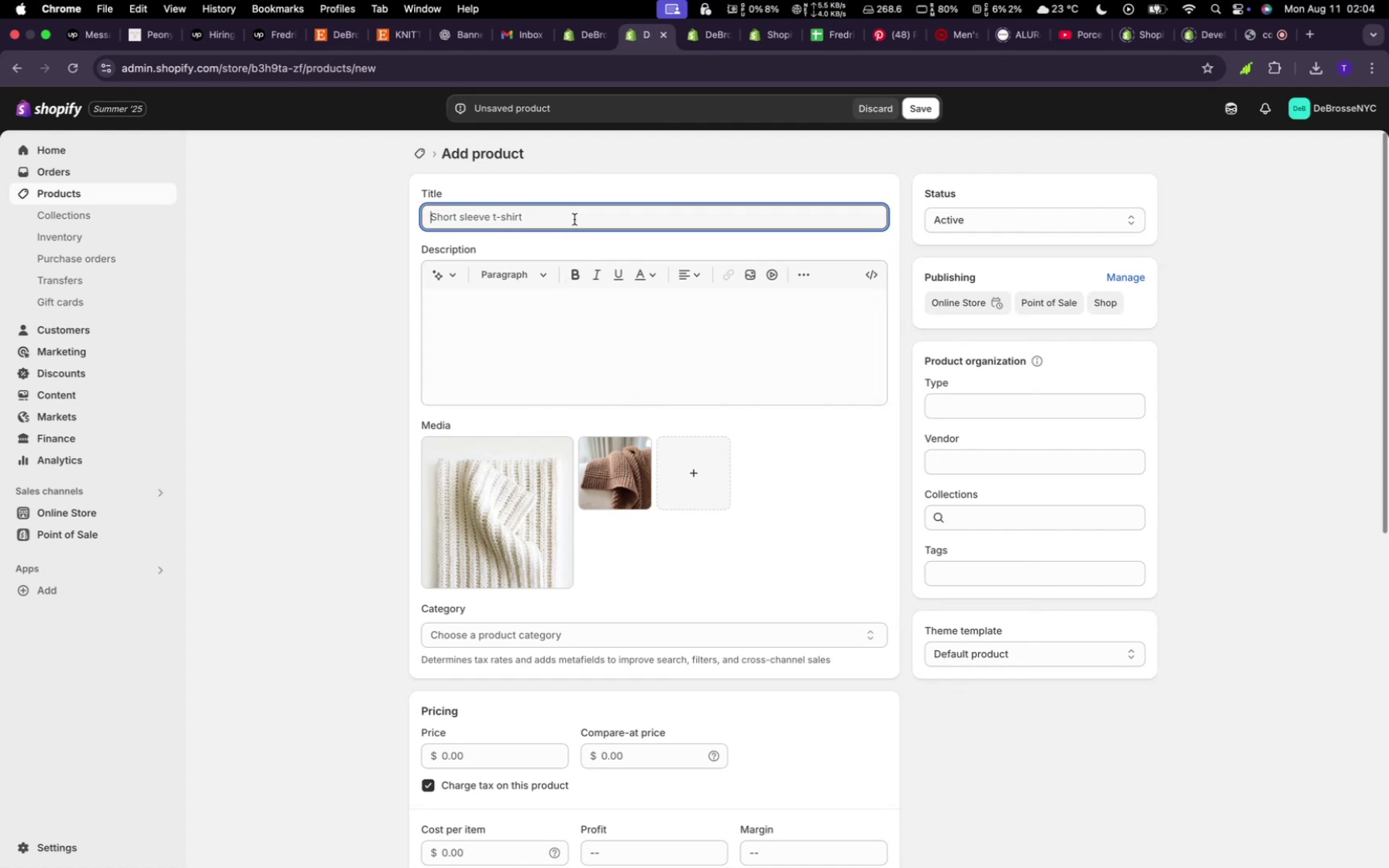 
type(Very Comf)
 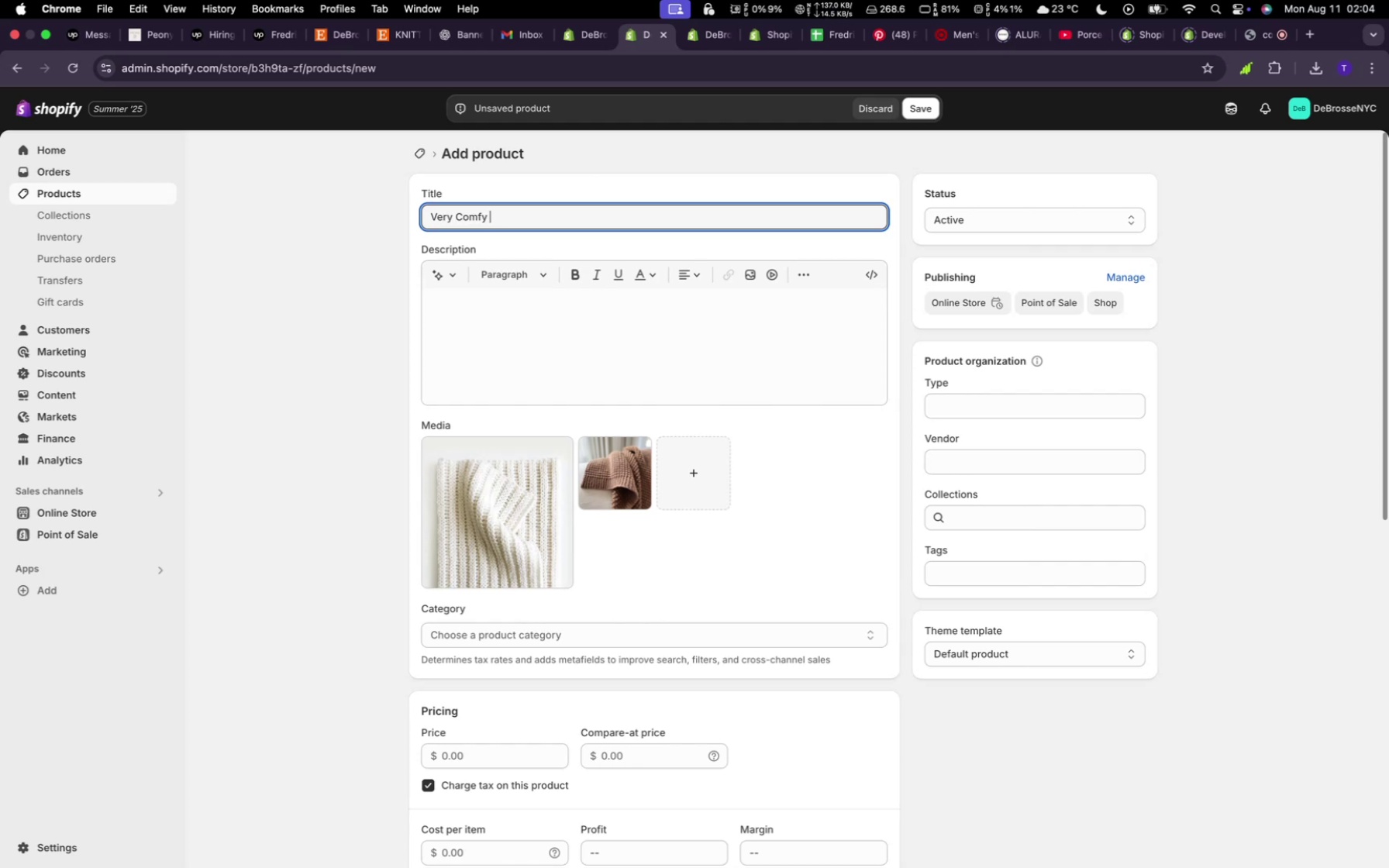 
type(Blanc)
key(Backspace)
type(ket)
 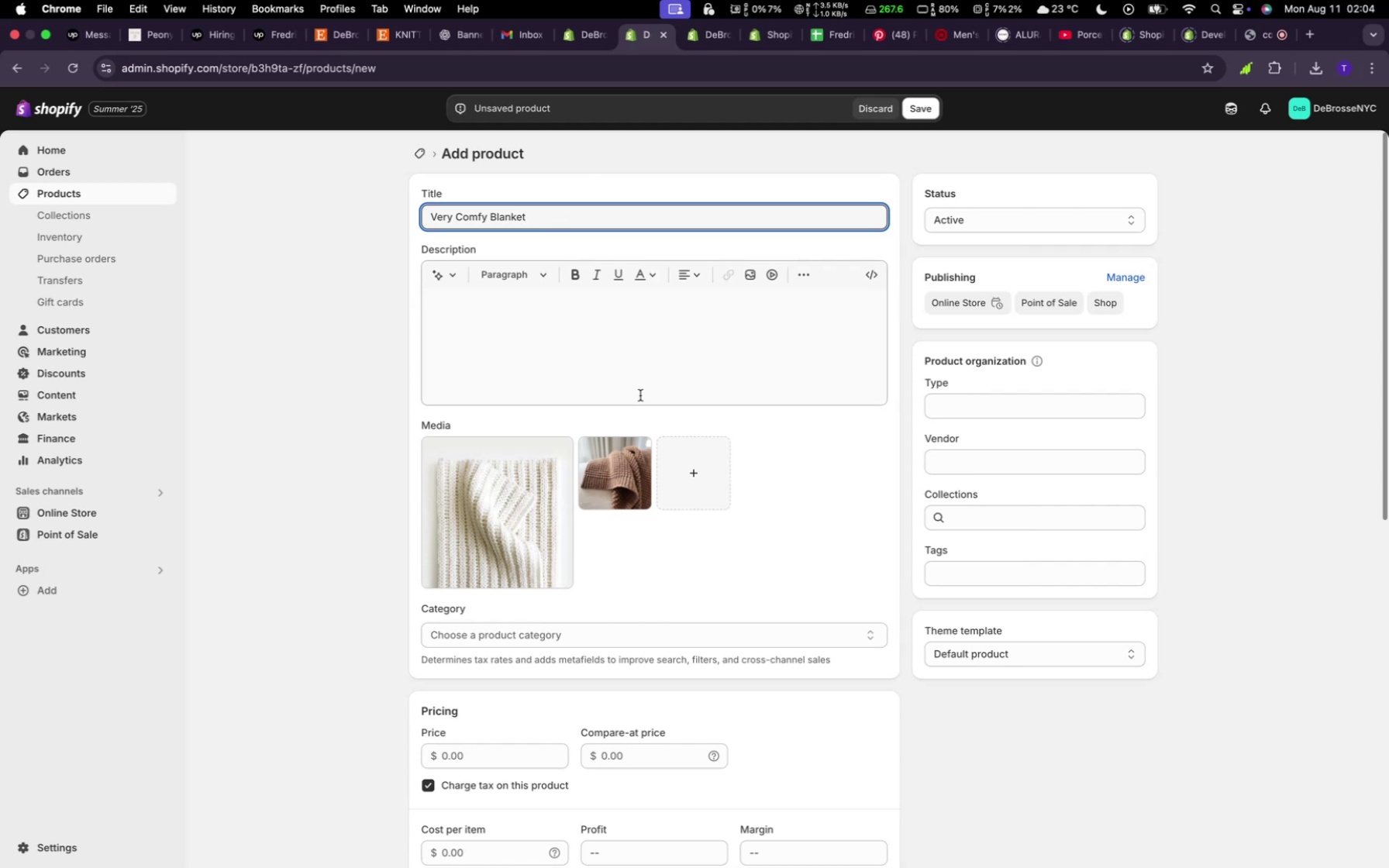 
wait(6.22)
 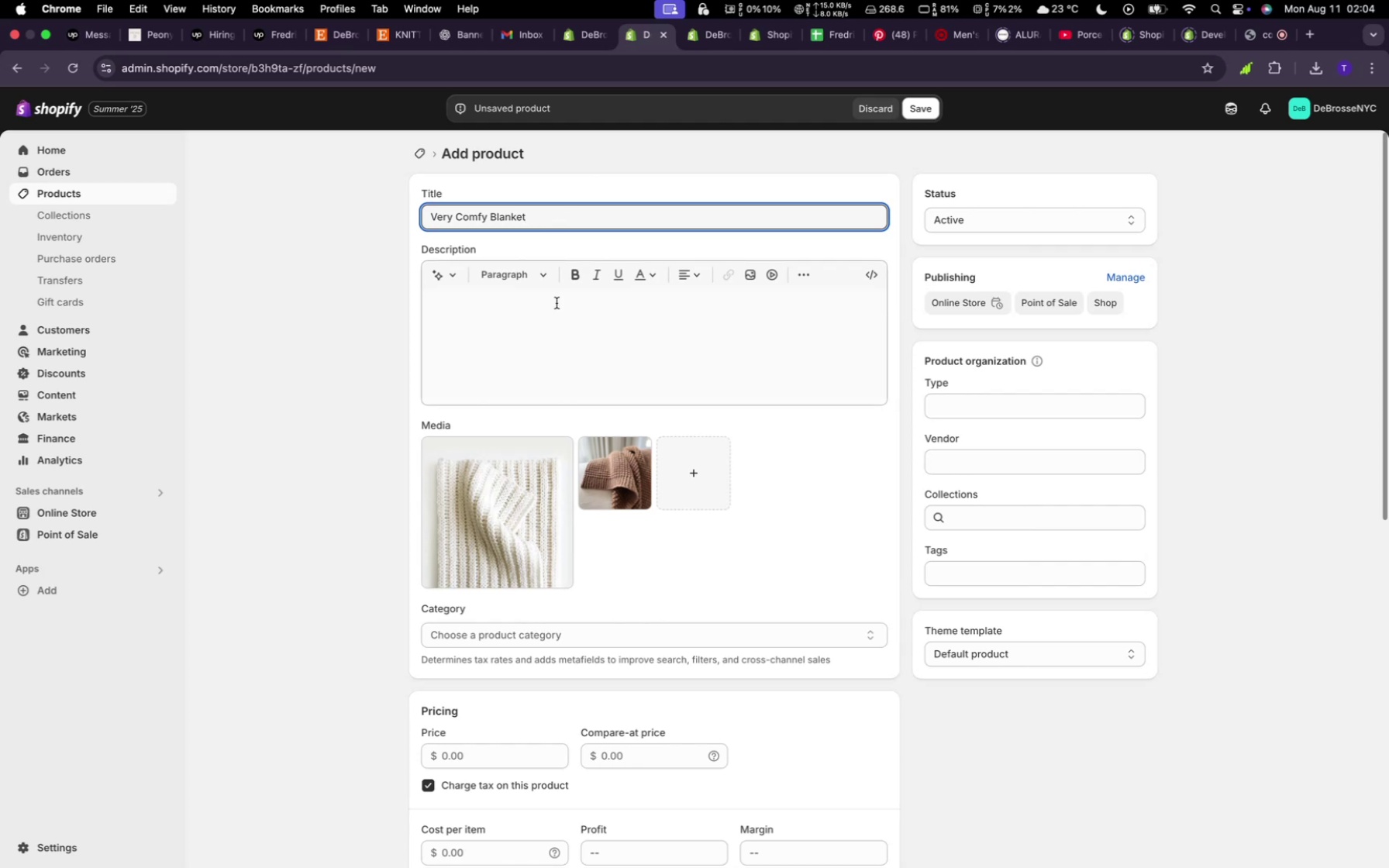 
mouse_move([449, 284])
 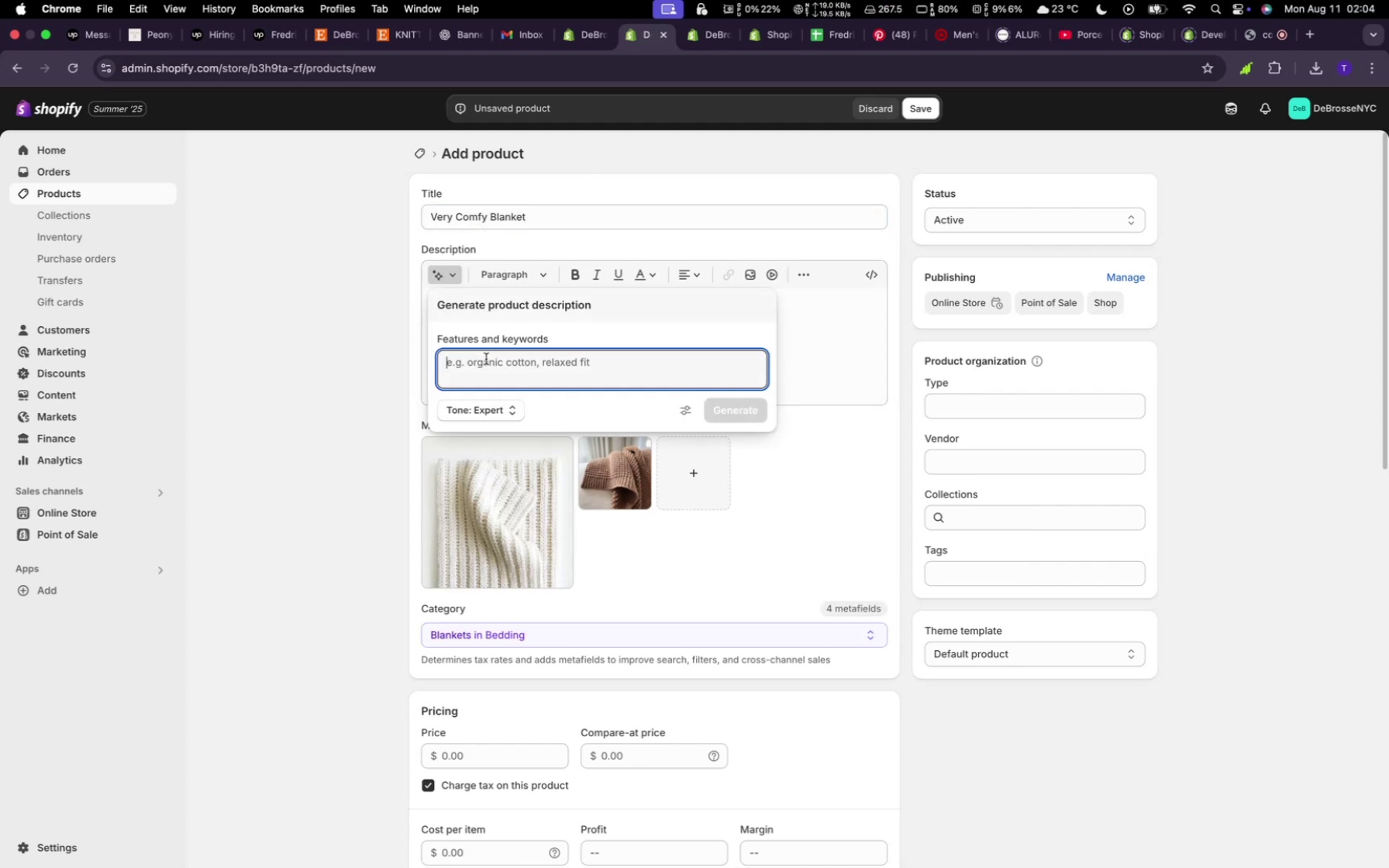 
type(random)
 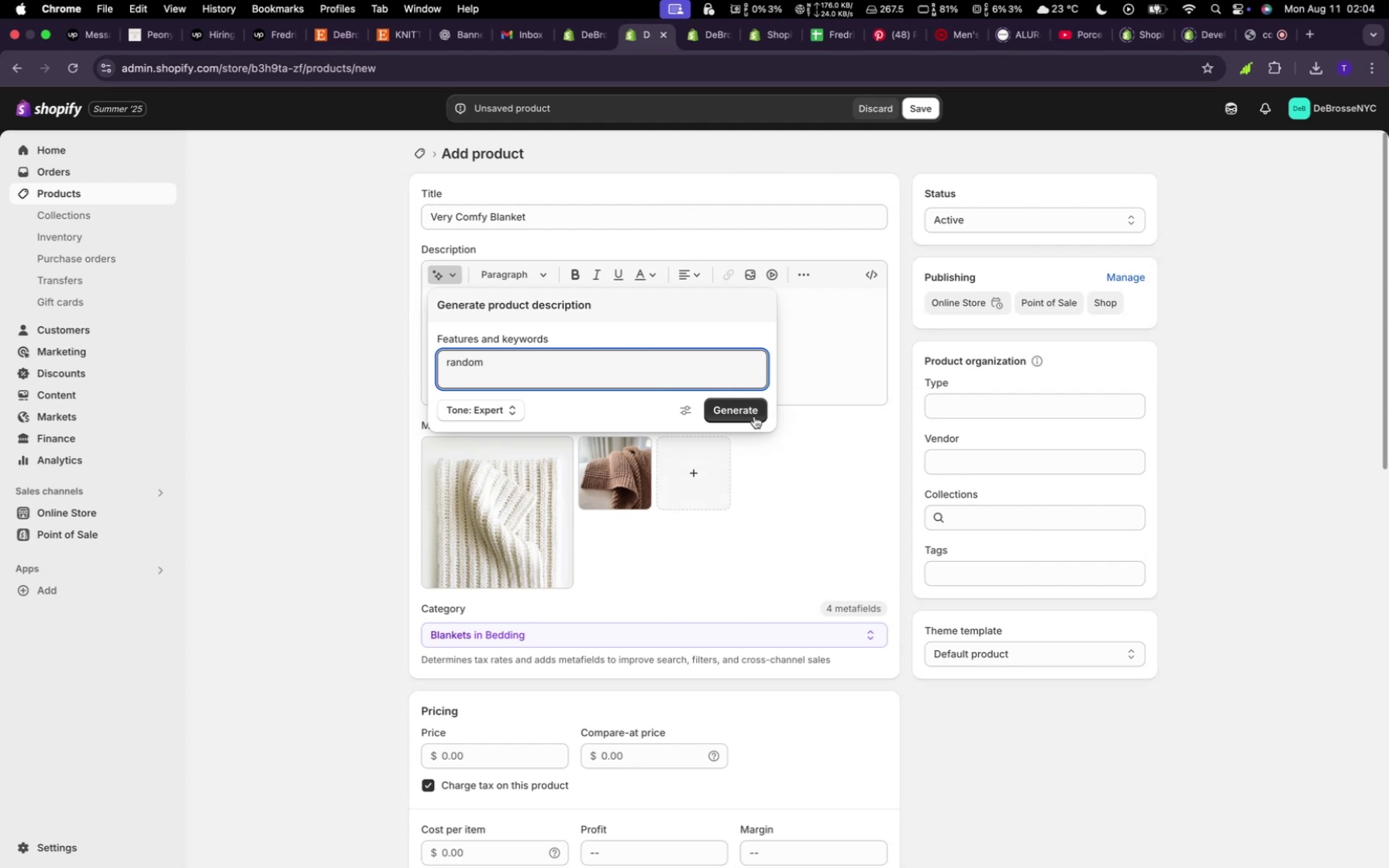 
left_click([753, 408])
 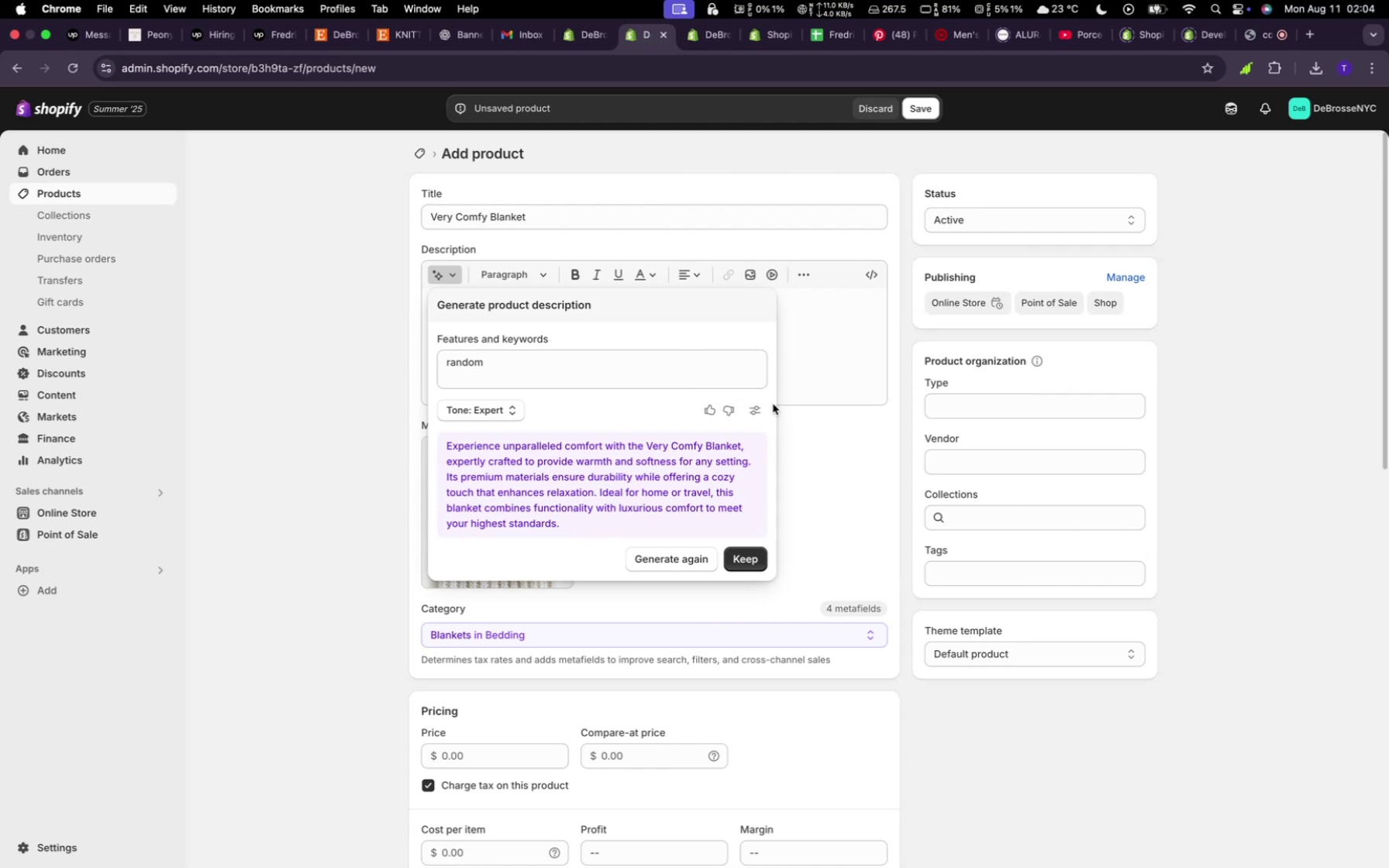 
wait(16.95)
 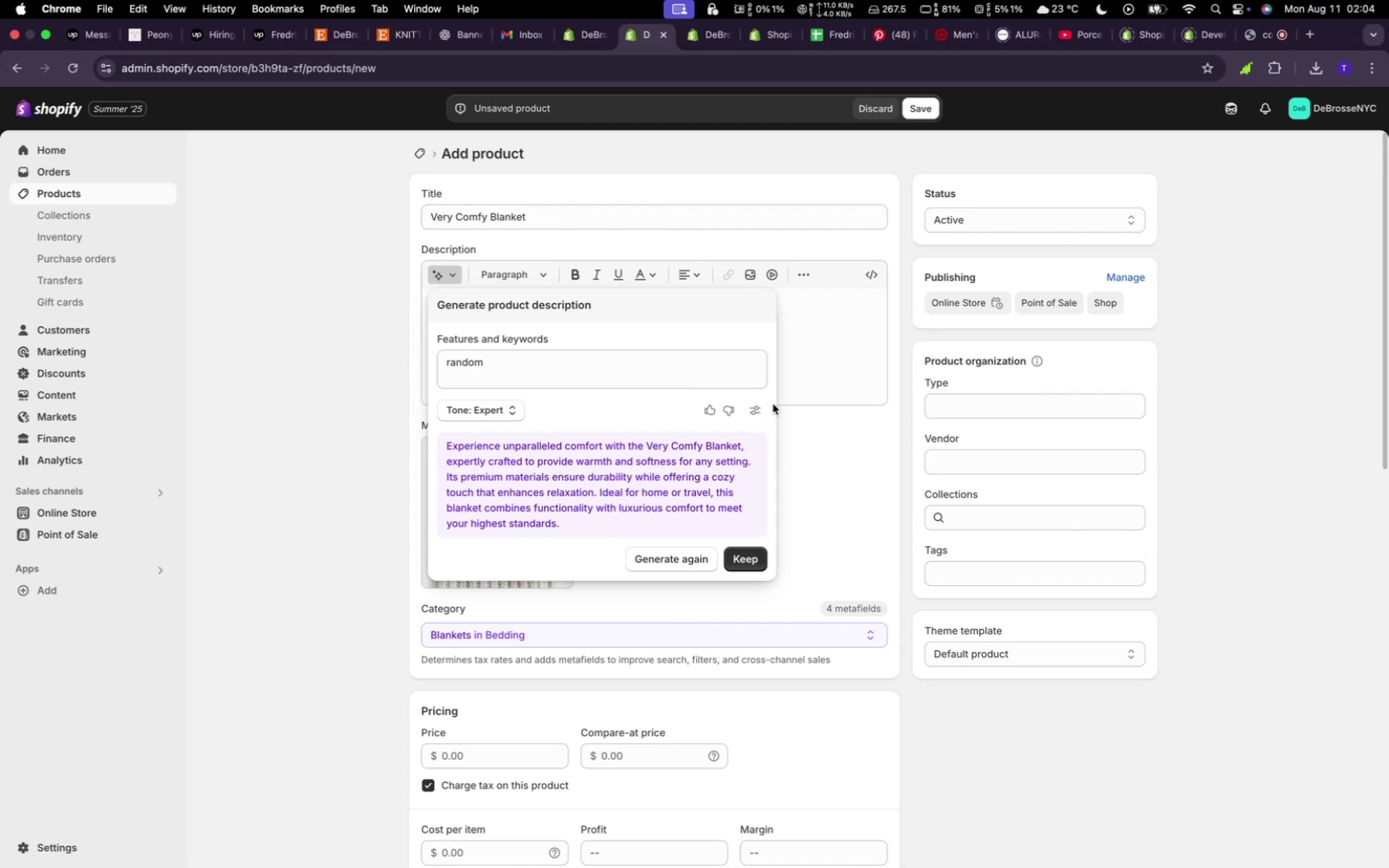 
left_click([757, 550])
 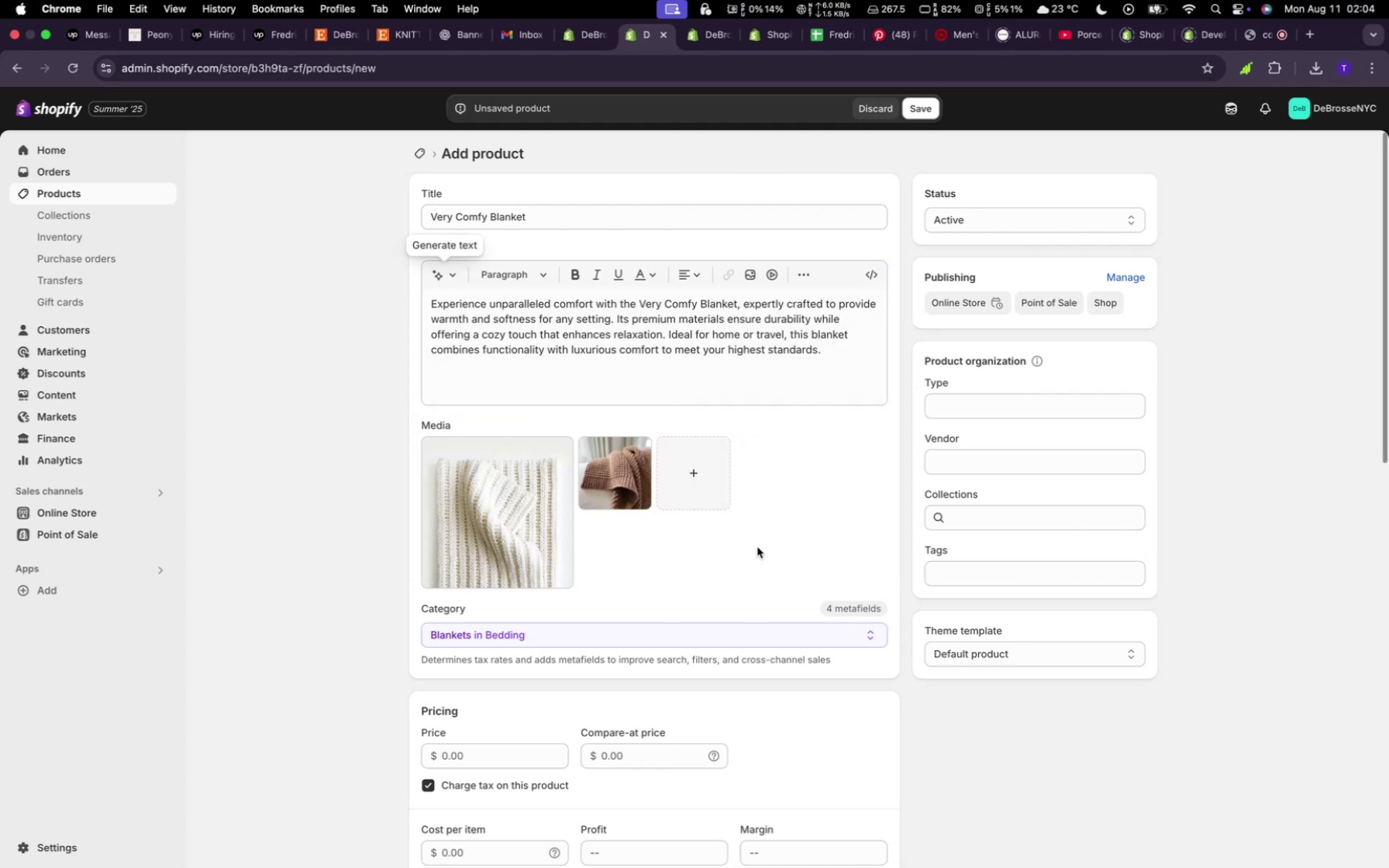 
wait(8.09)
 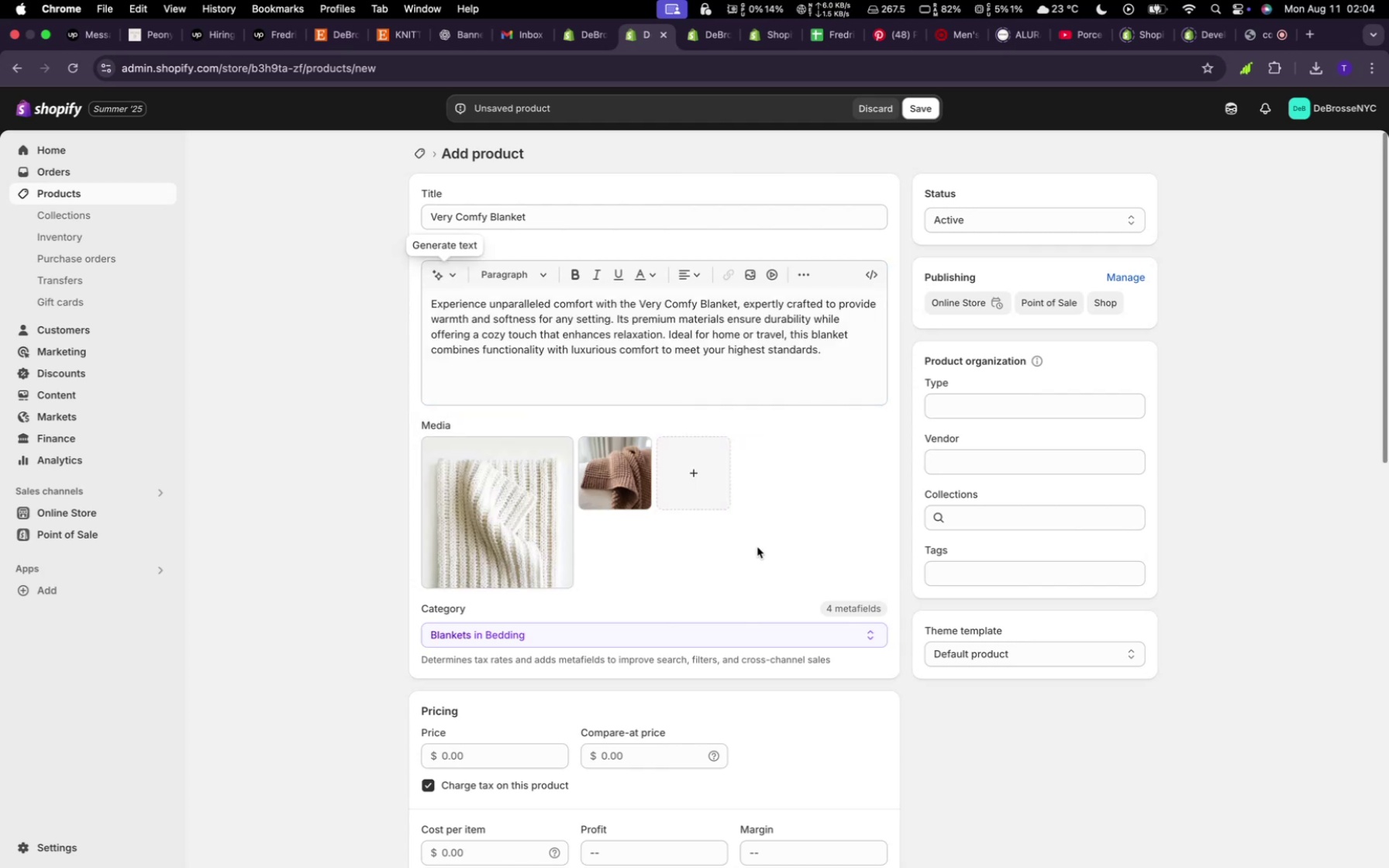 
scroll: coordinate [701, 550], scroll_direction: down, amount: 12.0
 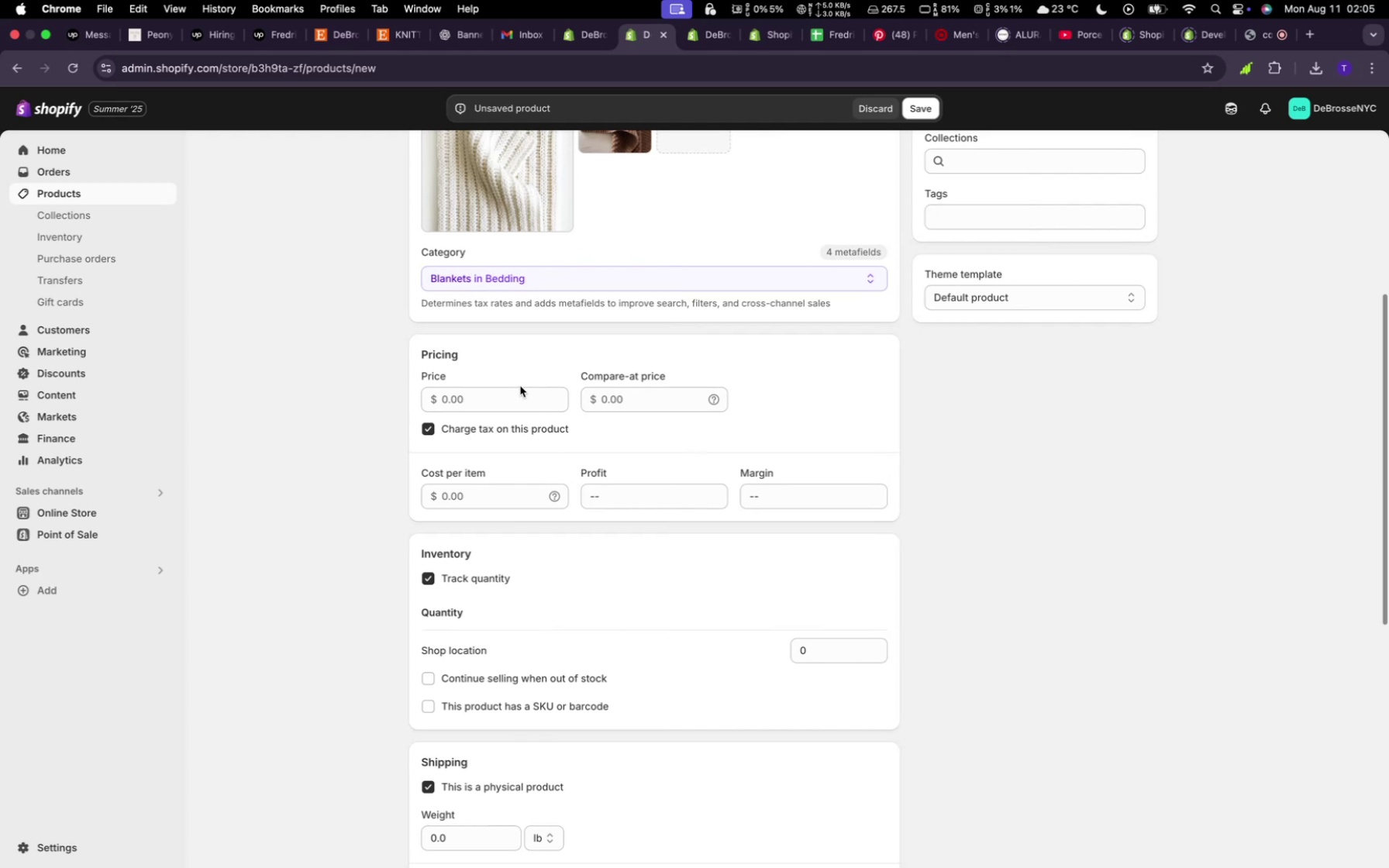 
left_click([520, 386])
 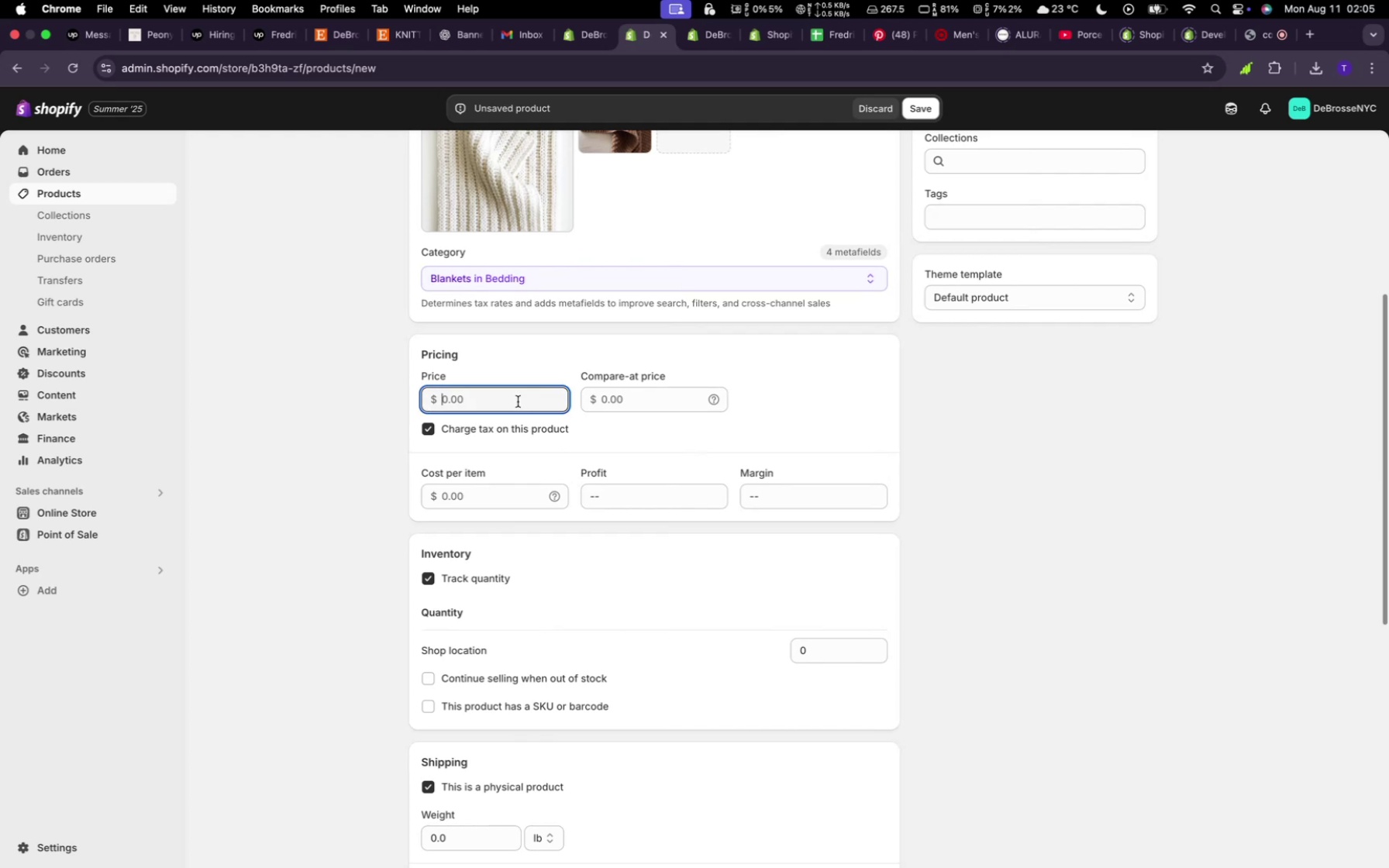 
left_click([518, 401])
 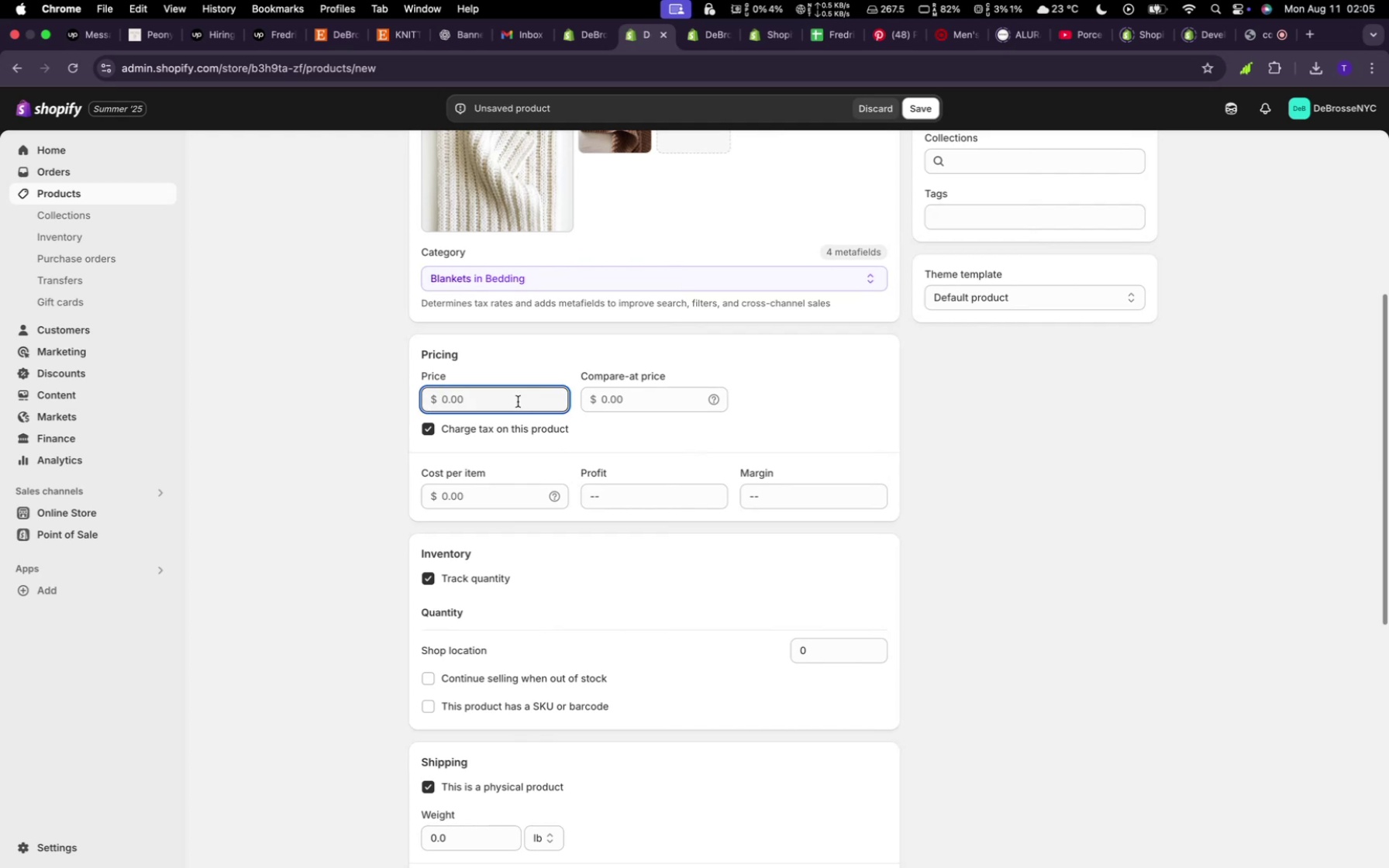 
wait(11.41)
 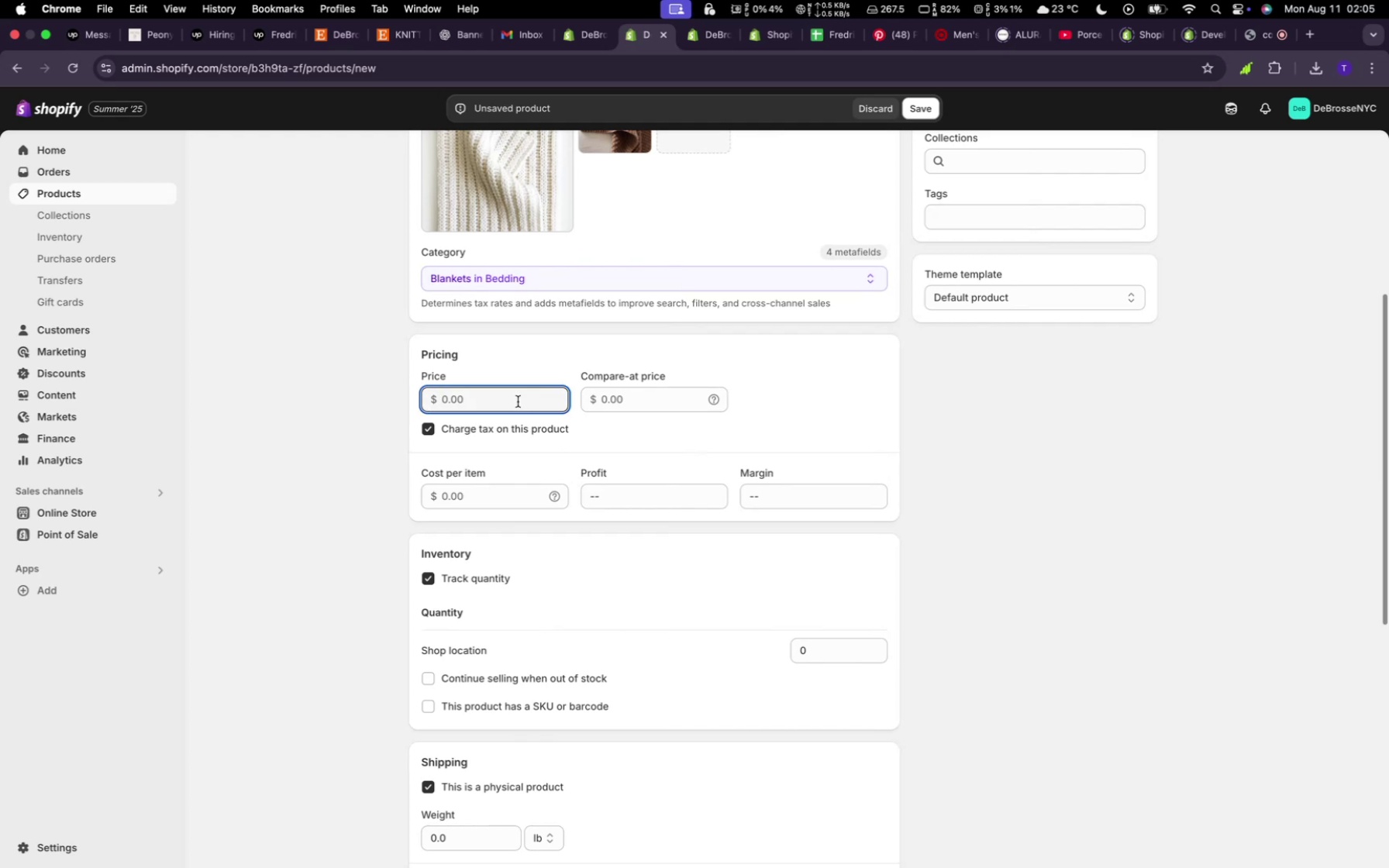 
type(40)
 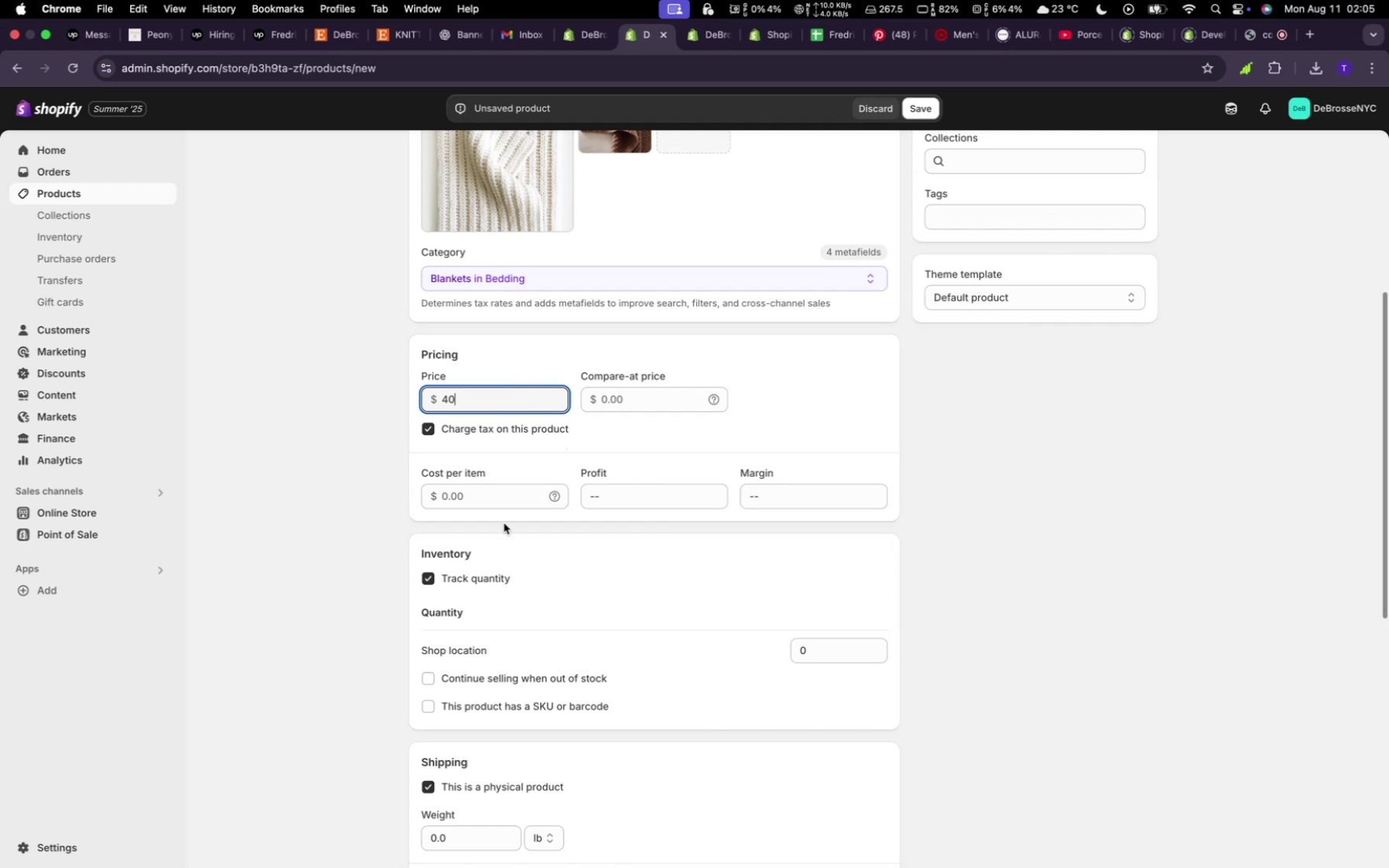 
wait(18.03)
 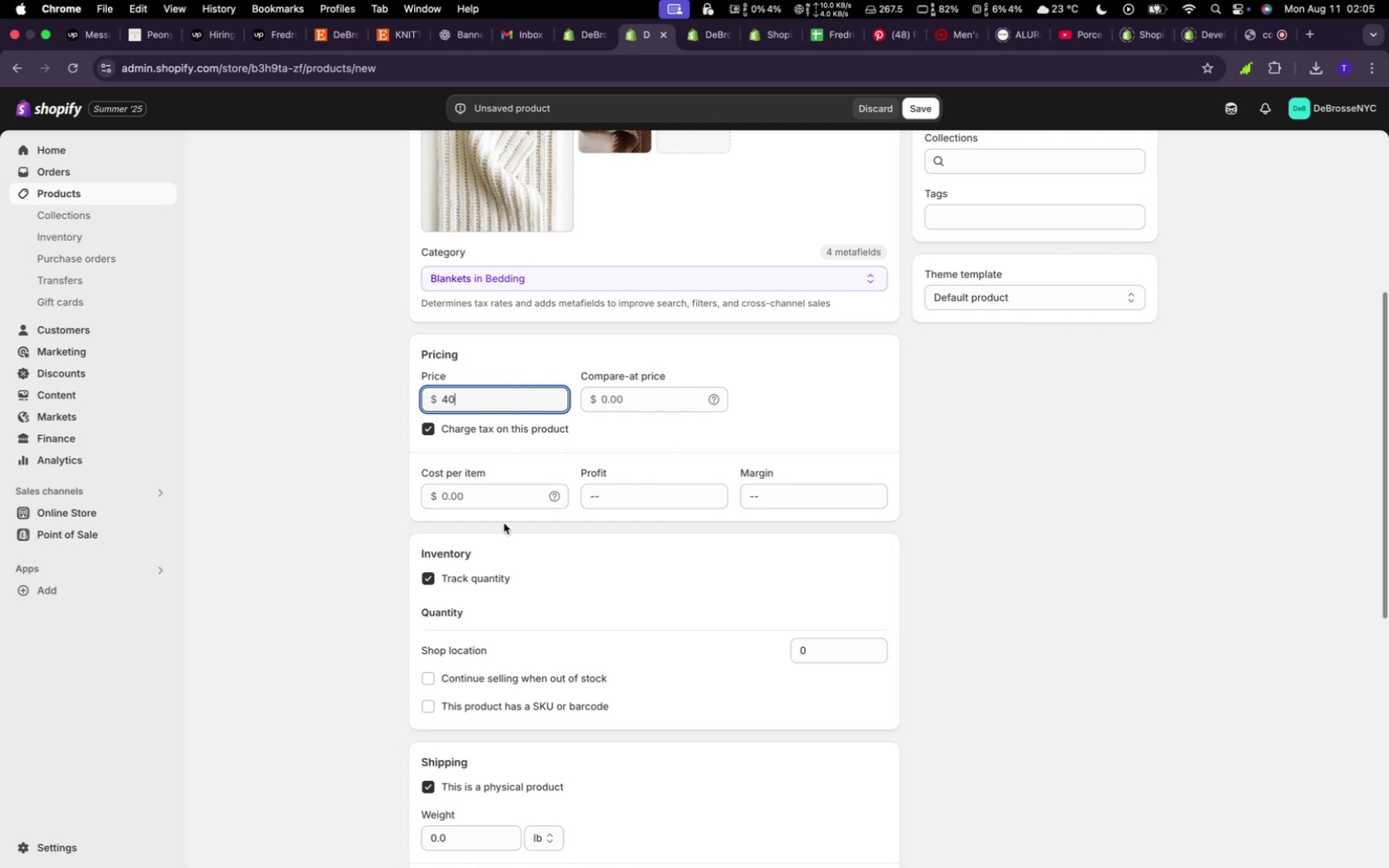 
scroll: coordinate [501, 532], scroll_direction: down, amount: 1.0
 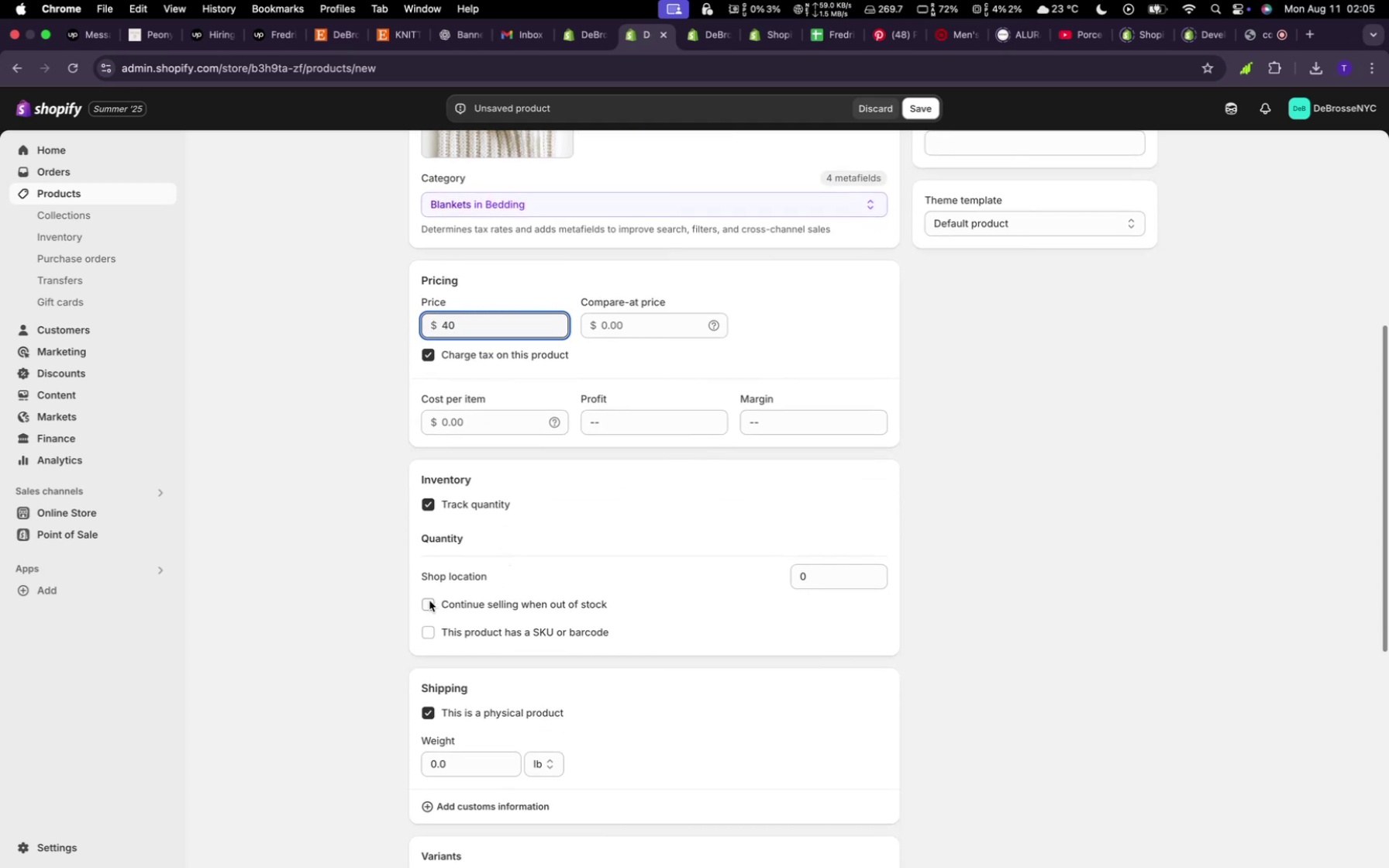 
left_click([429, 601])
 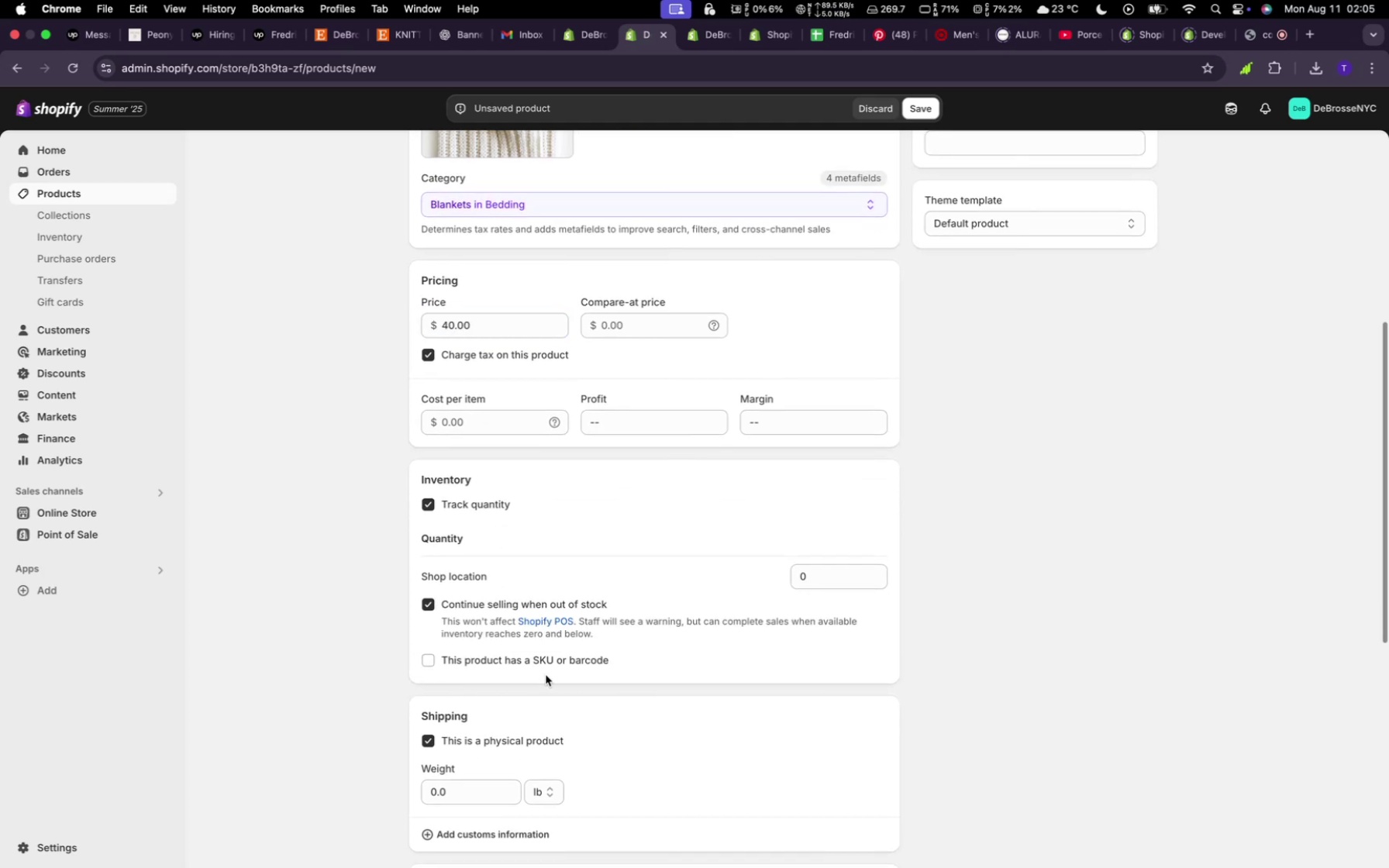 
scroll: coordinate [548, 670], scroll_direction: down, amount: 22.0
 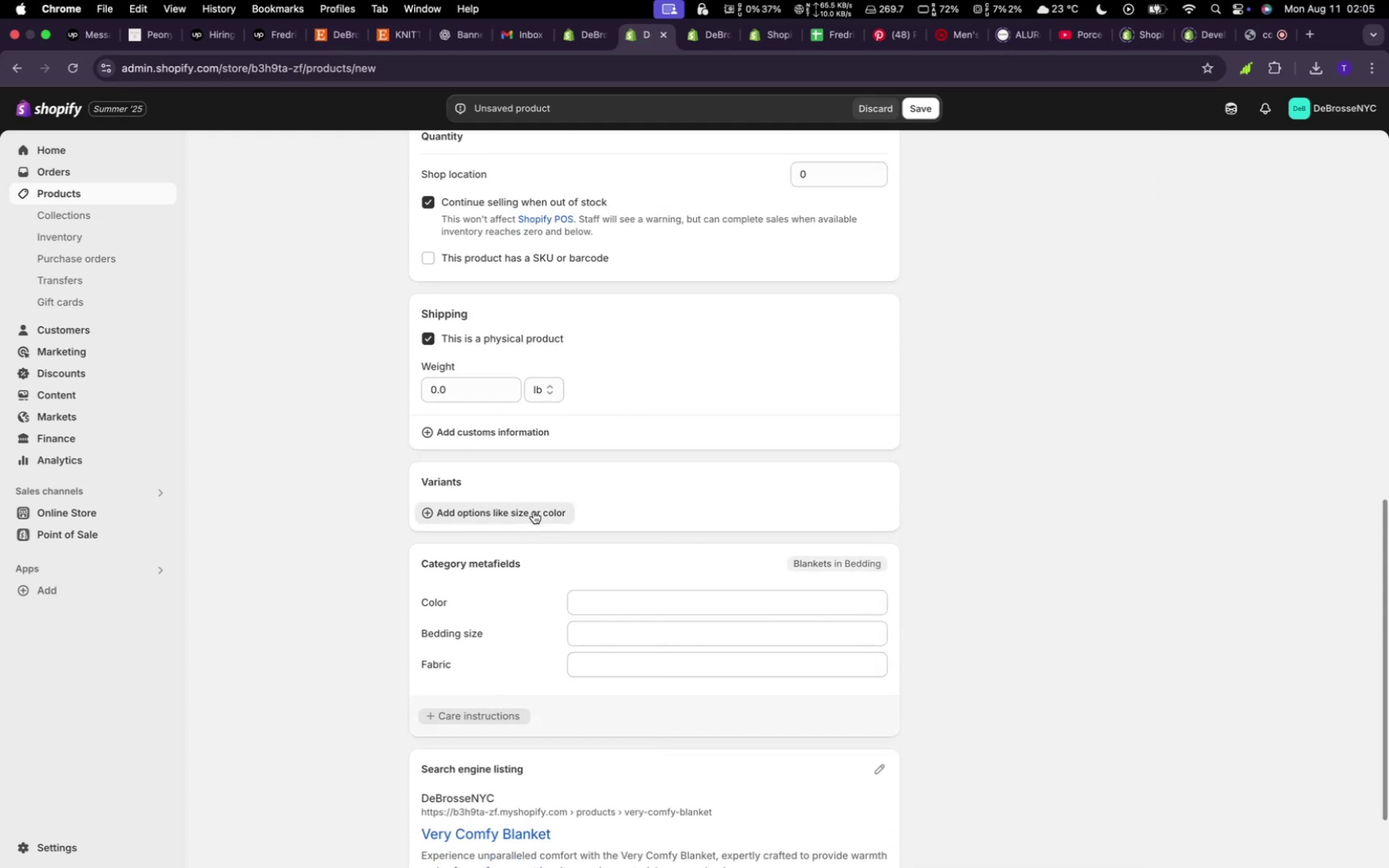 
left_click([533, 512])
 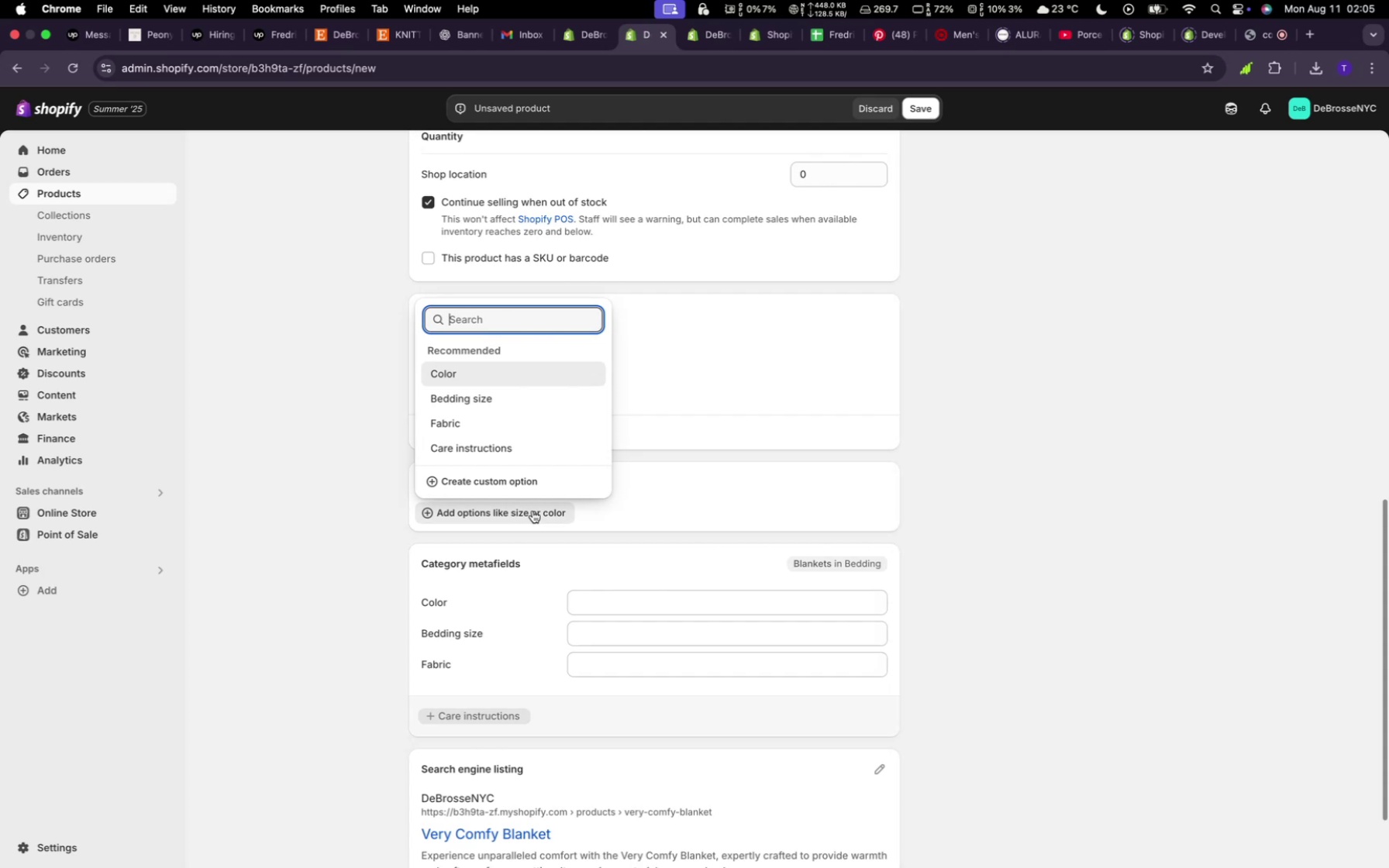 
wait(9.91)
 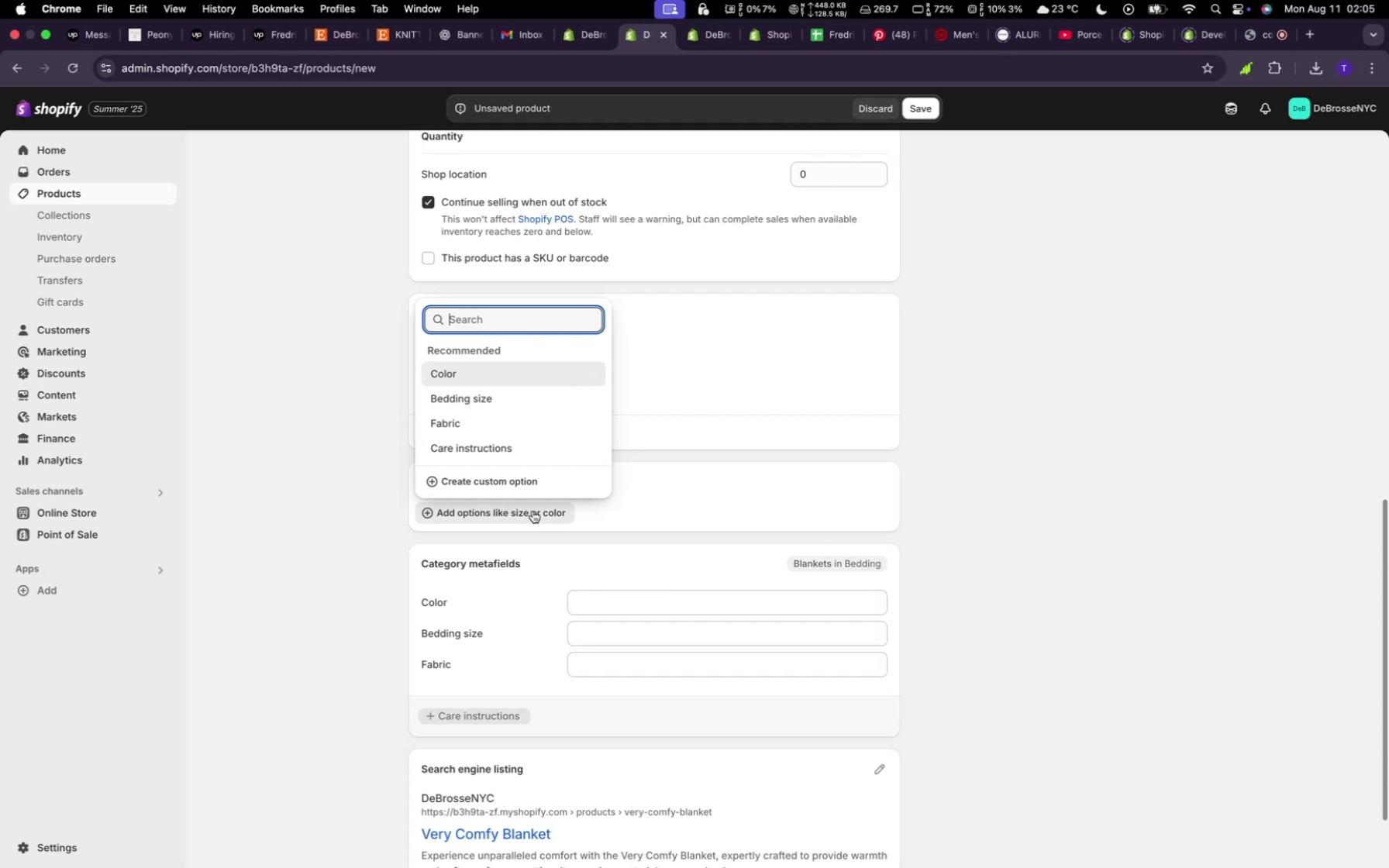 
left_click([488, 376])
 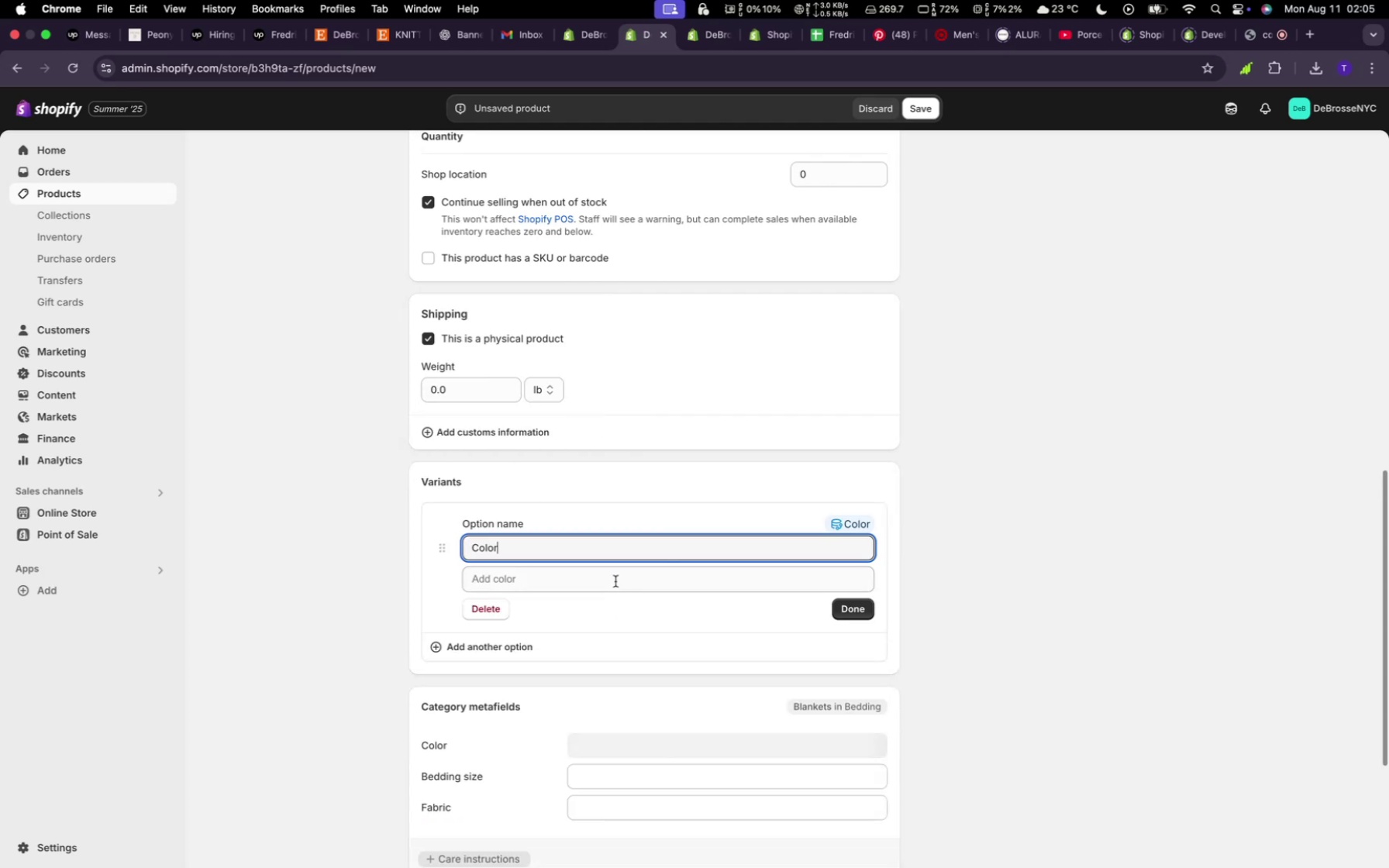 
scroll: coordinate [617, 562], scroll_direction: down, amount: 1.0
 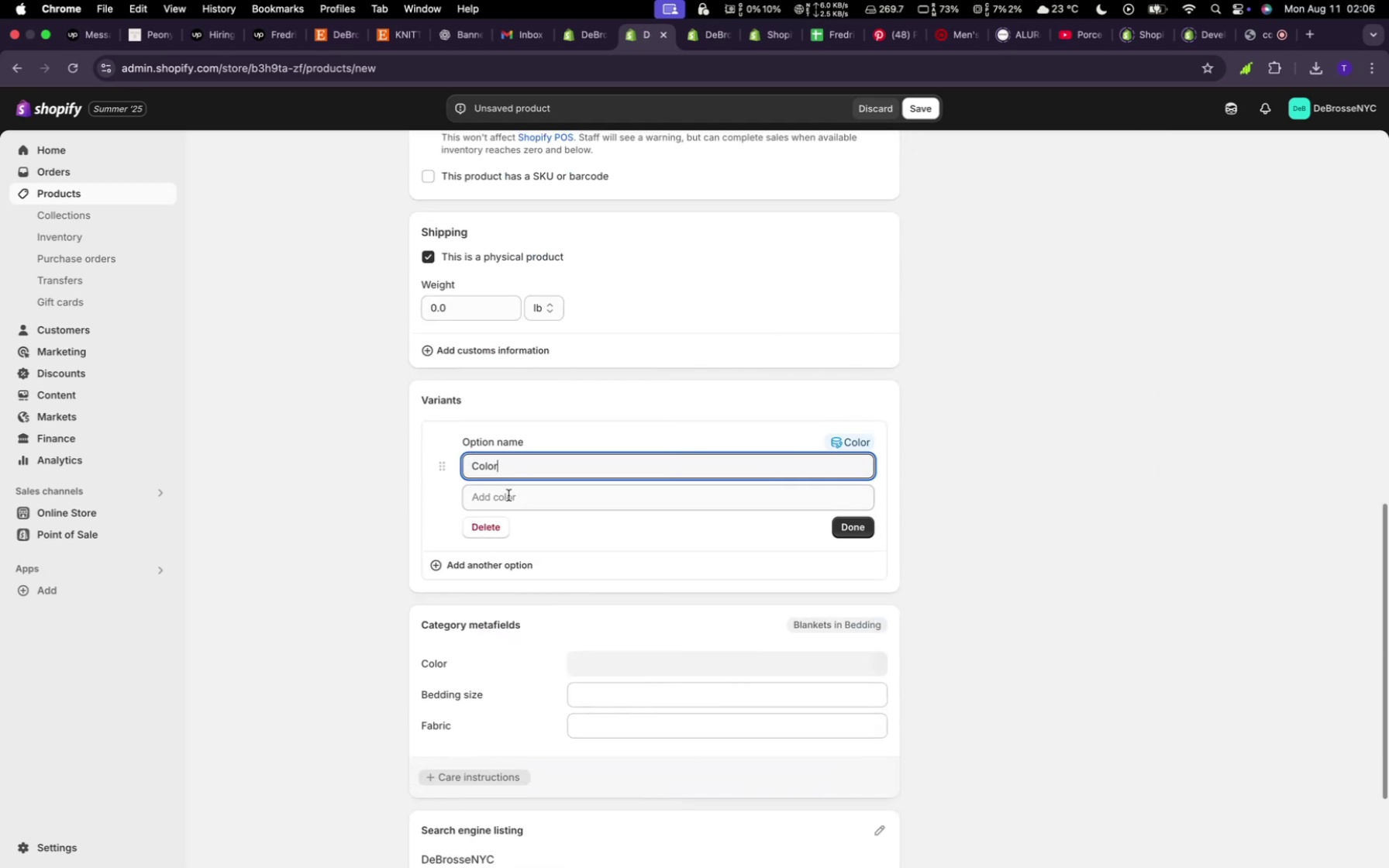 
left_click([508, 495])
 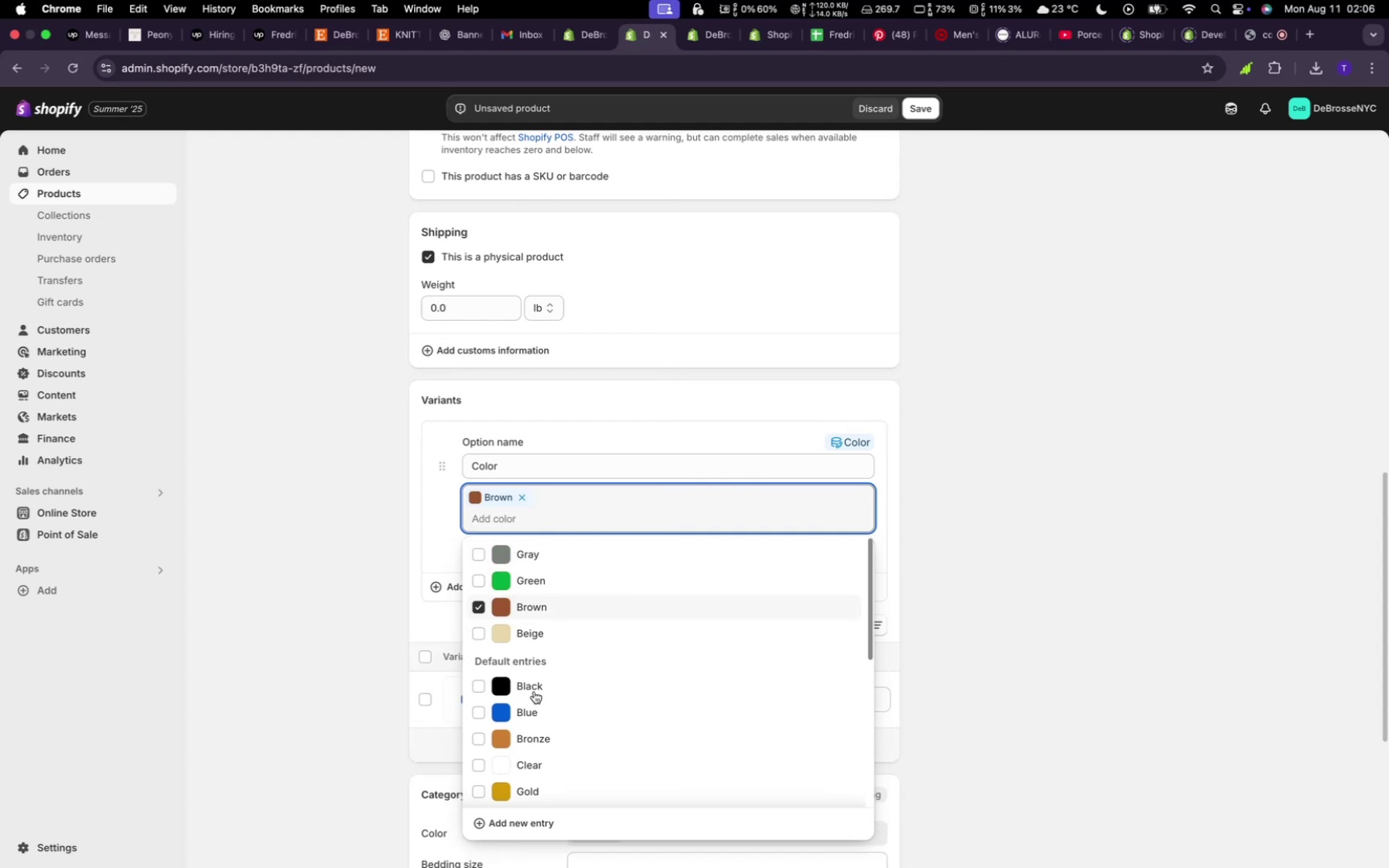 
left_click([525, 766])
 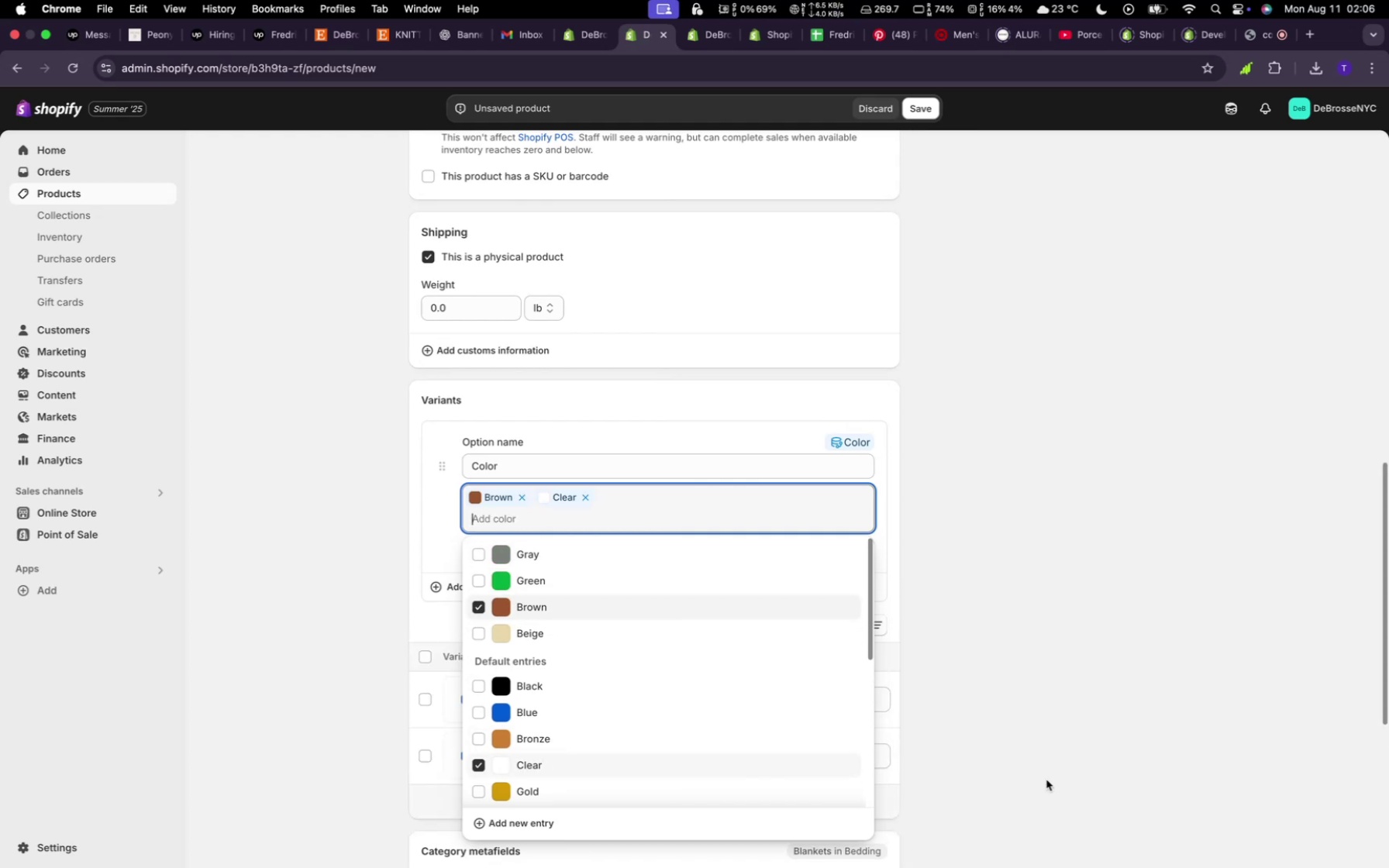 
left_click([1018, 611])
 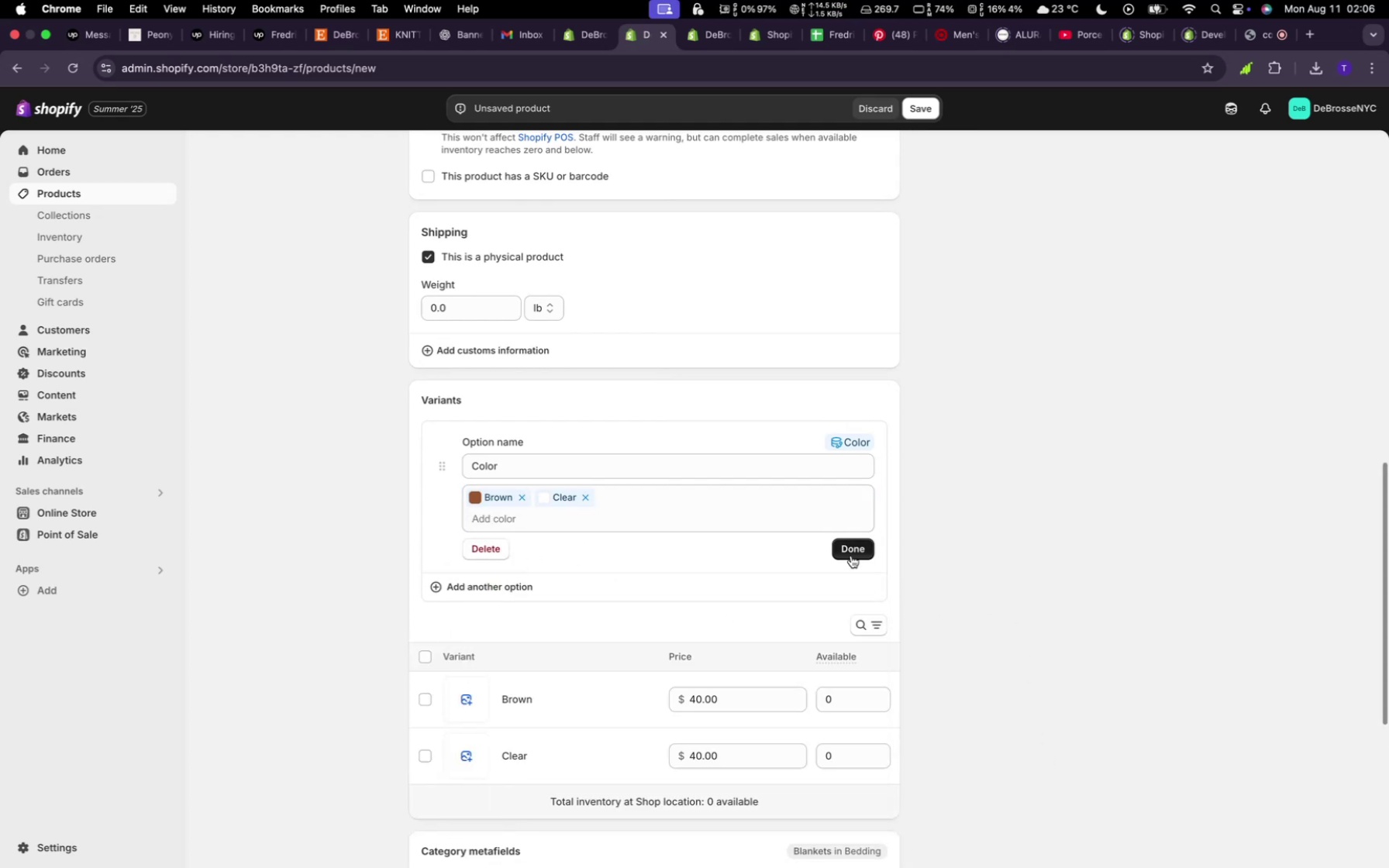 
scroll: coordinate [797, 638], scroll_direction: down, amount: 22.0
 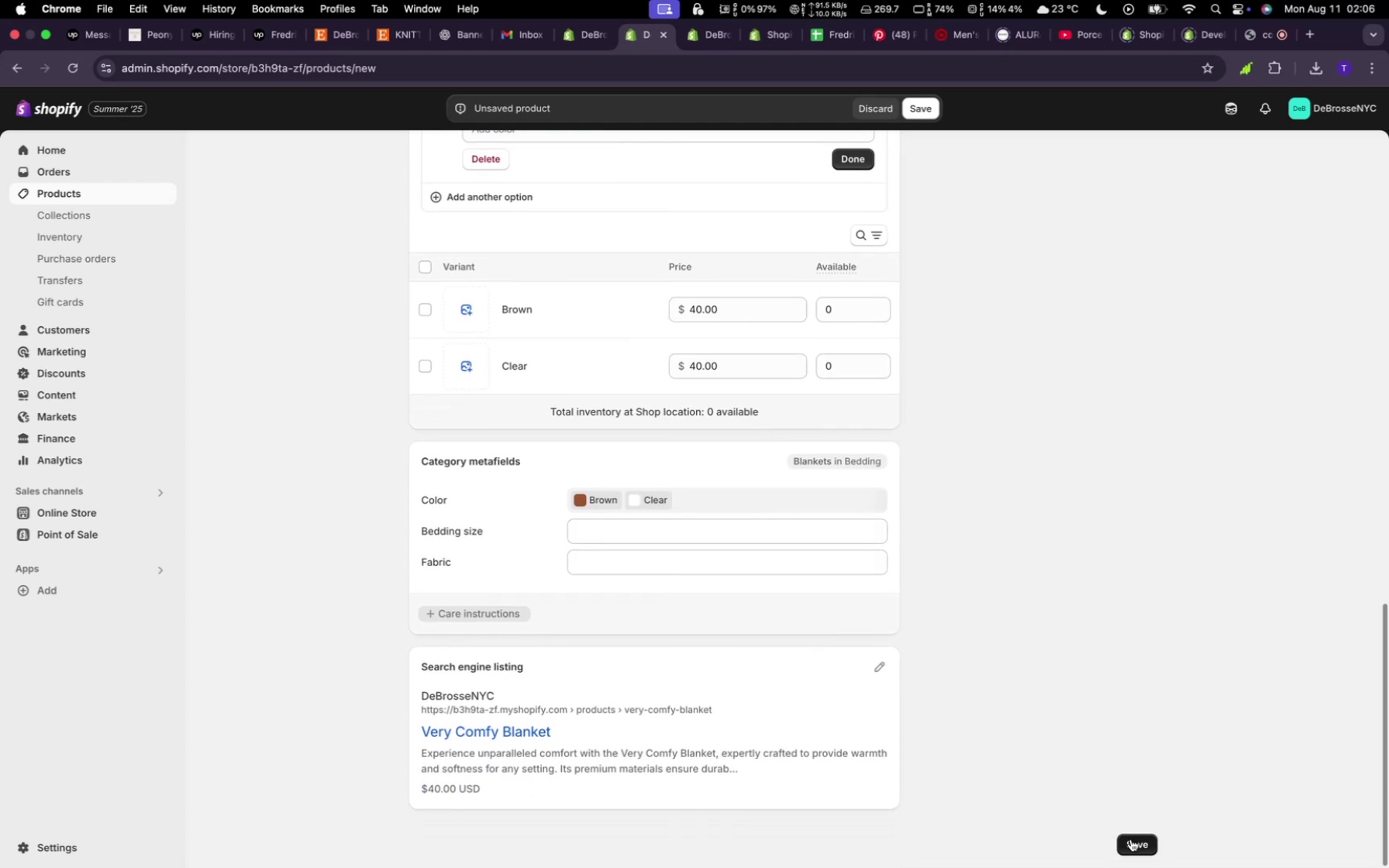 
left_click([1132, 840])
 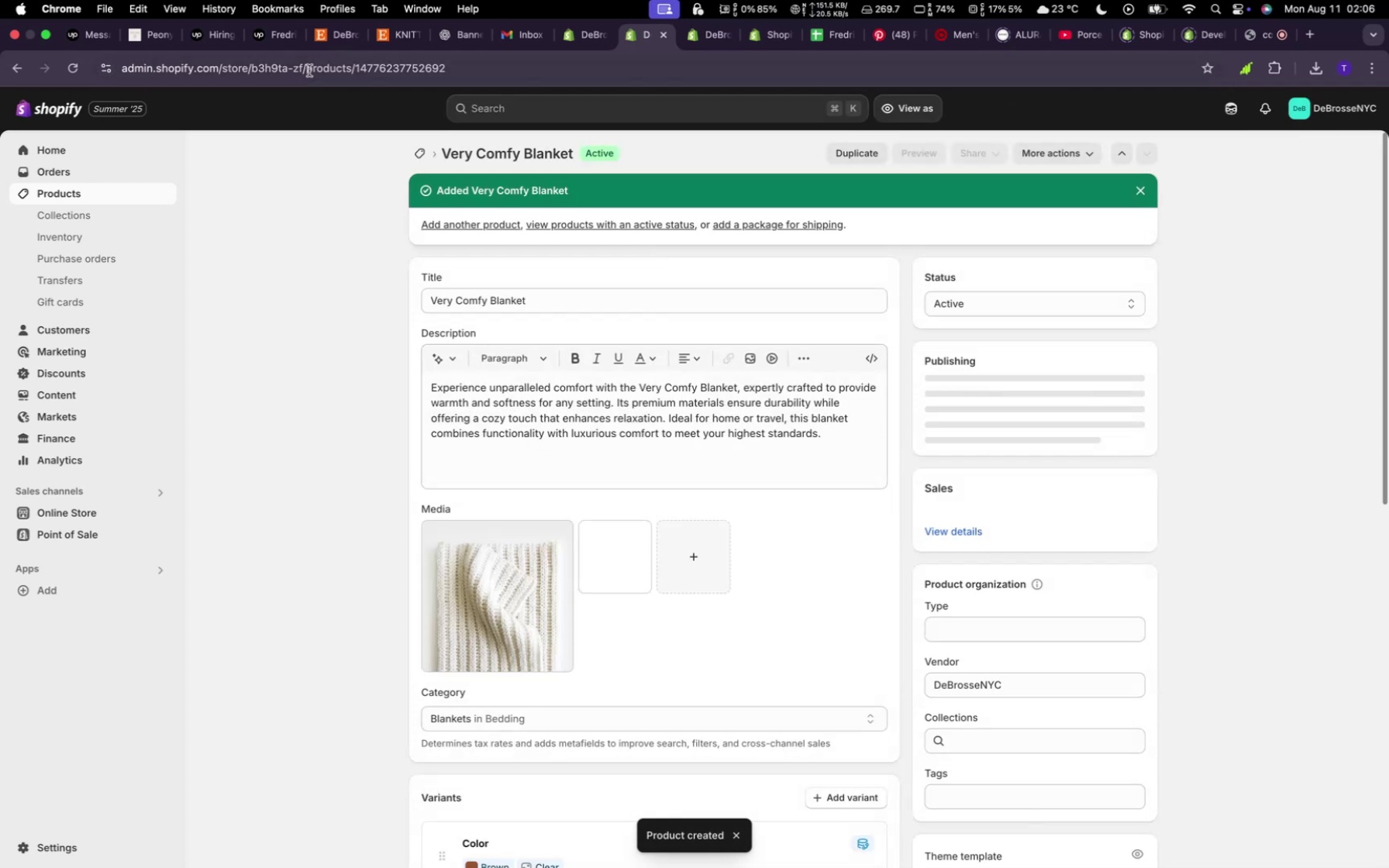 
wait(10.7)
 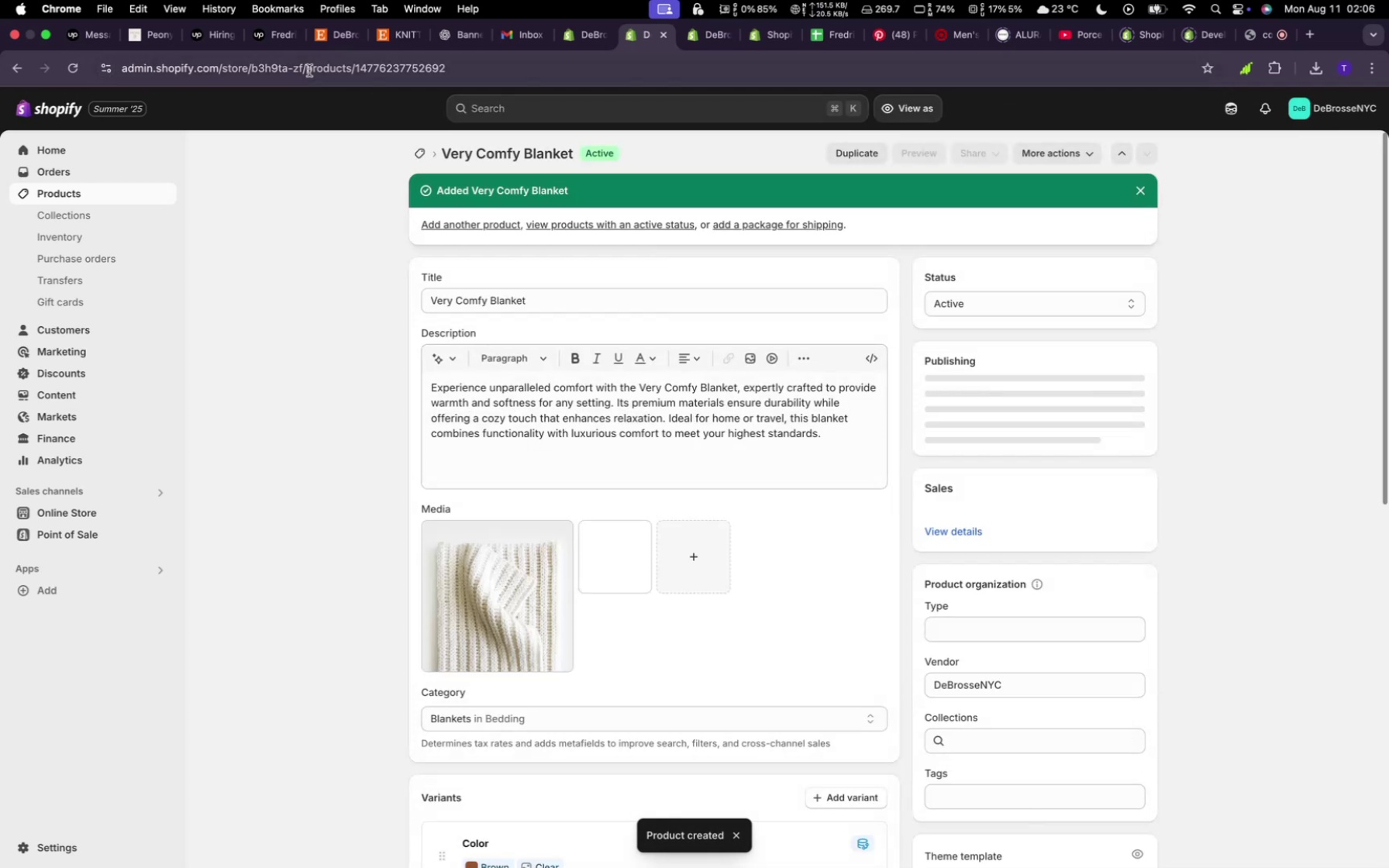 
left_click([416, 156])
 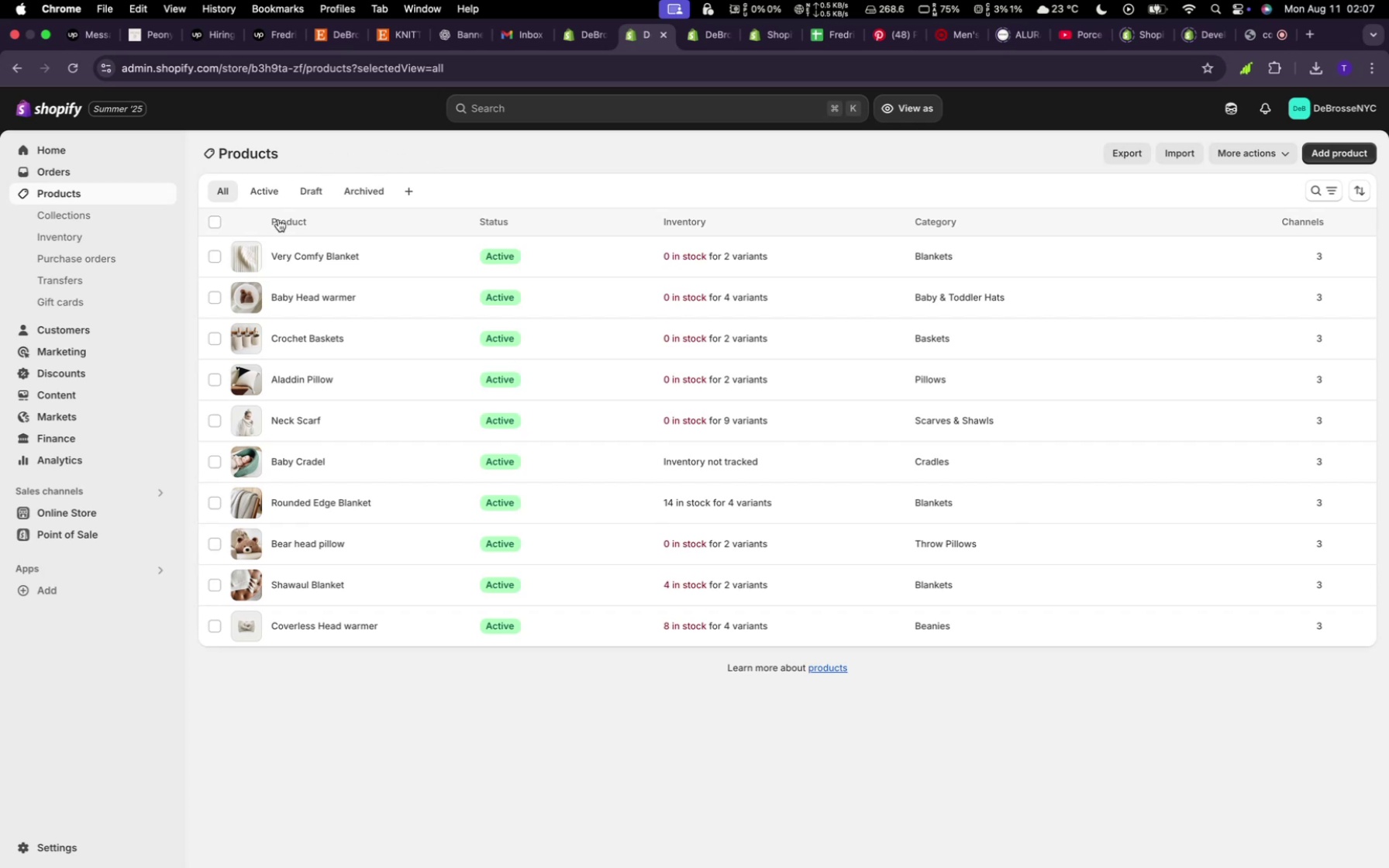 
wait(60.17)
 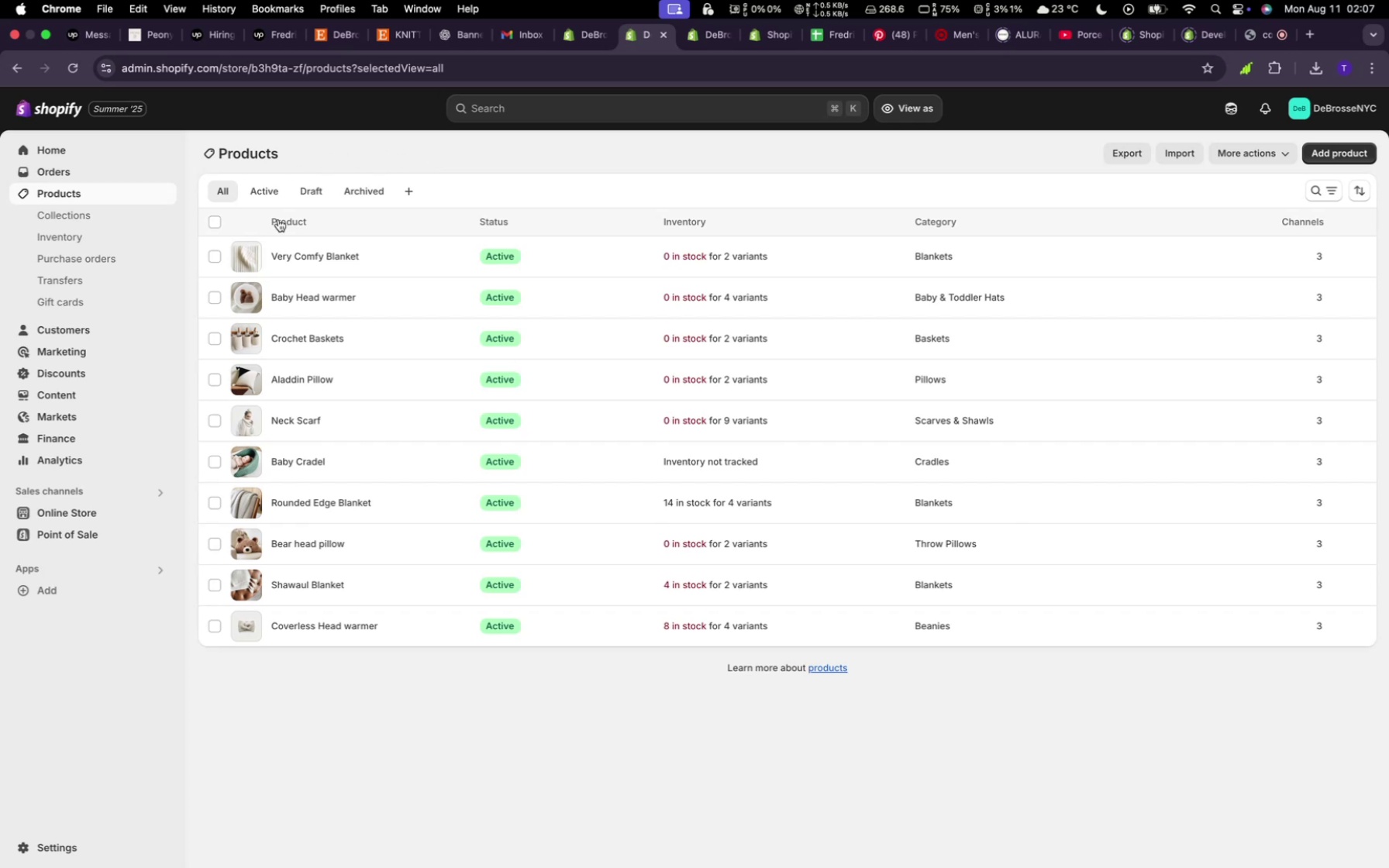 
left_click([1346, 154])
 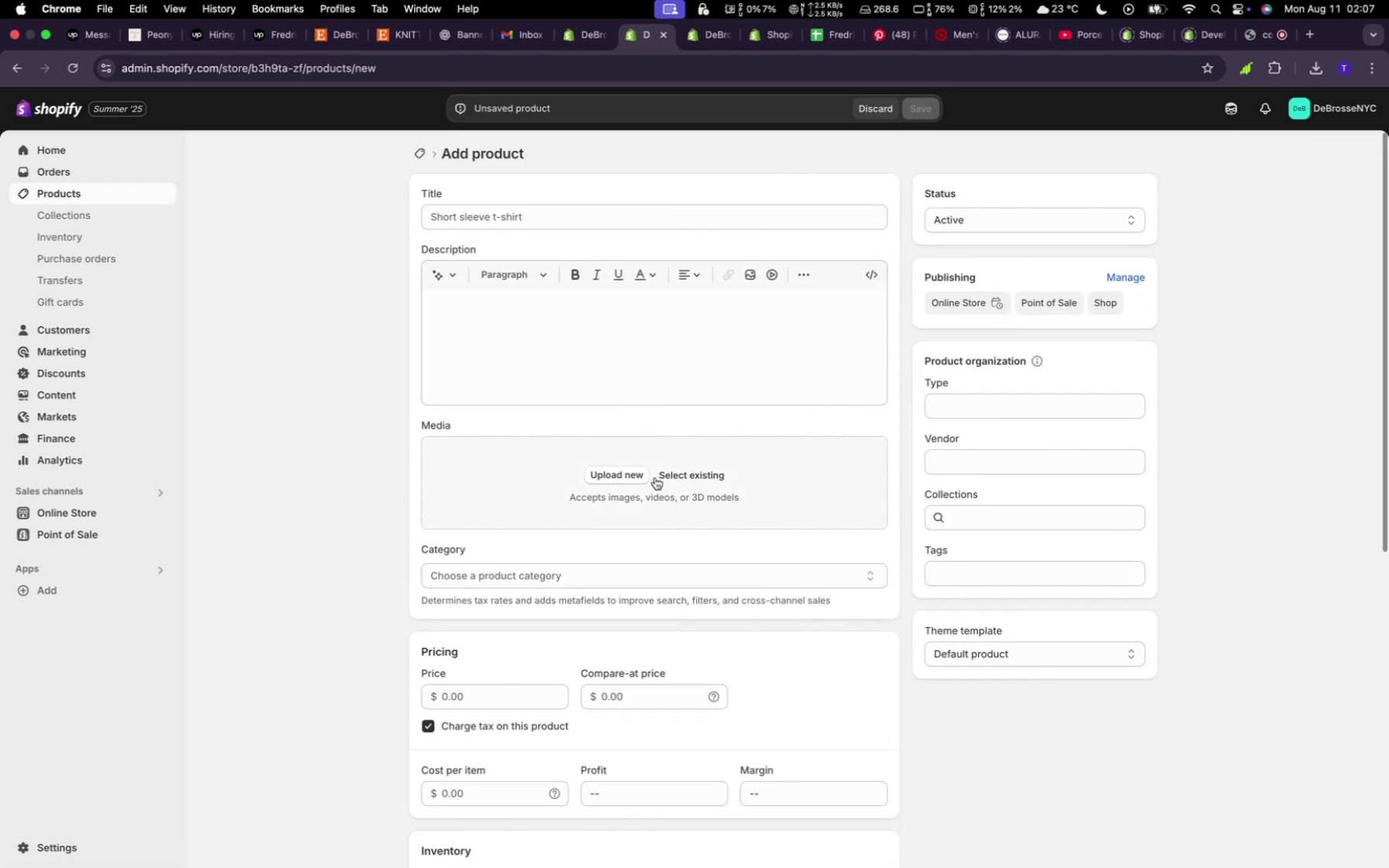 
left_click([691, 477])
 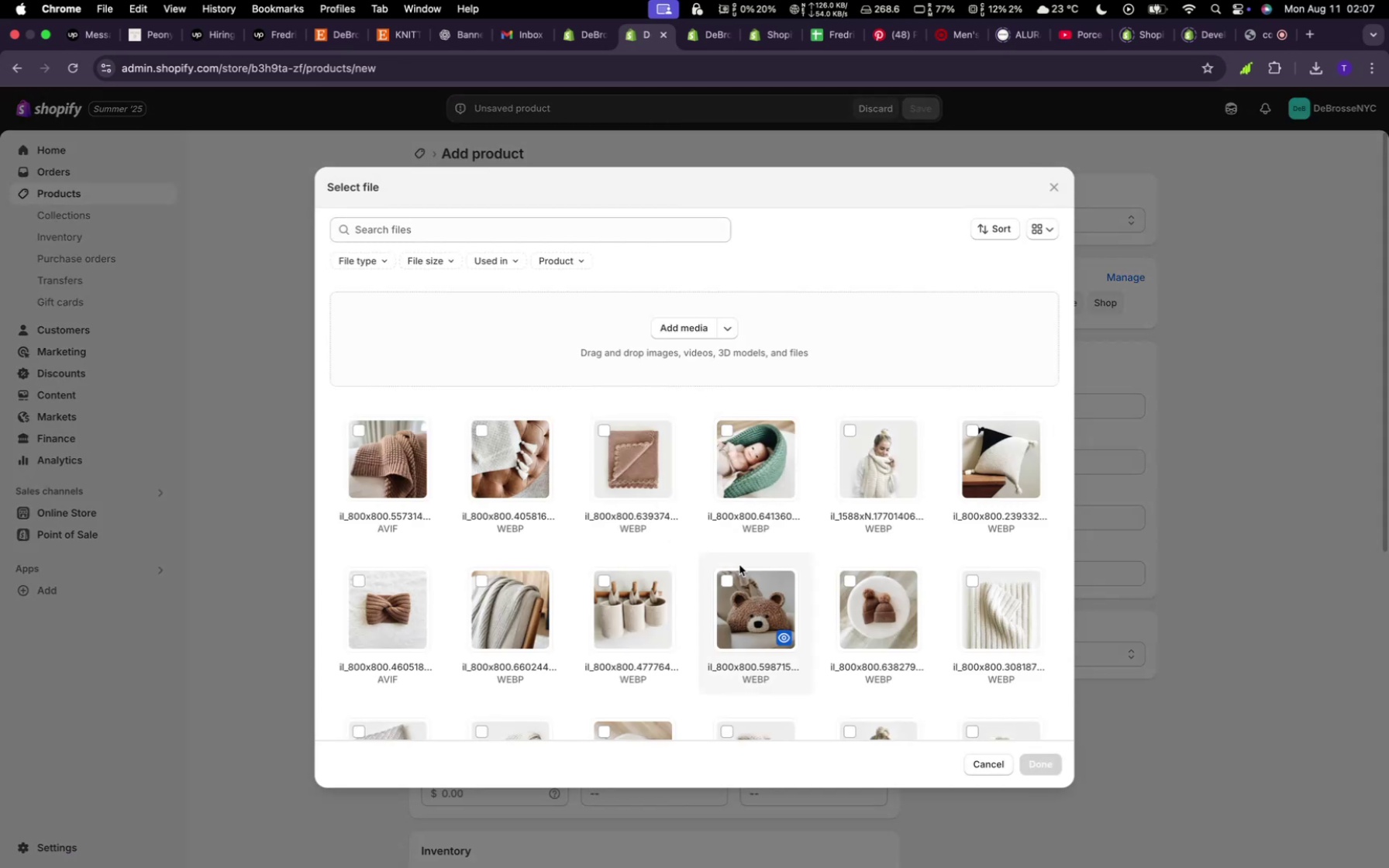 
scroll: coordinate [753, 570], scroll_direction: down, amount: 16.0
 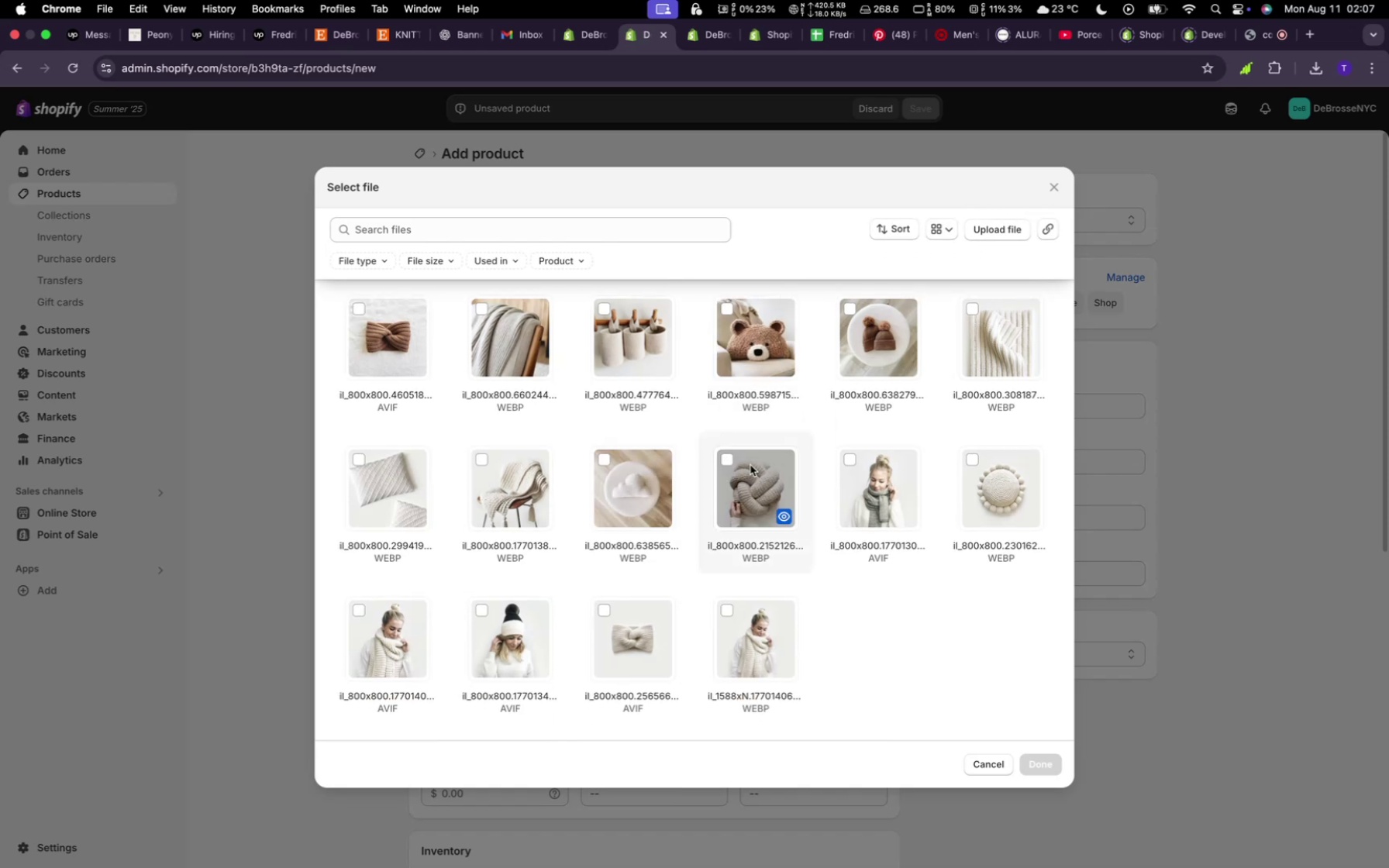 
left_click([743, 464])
 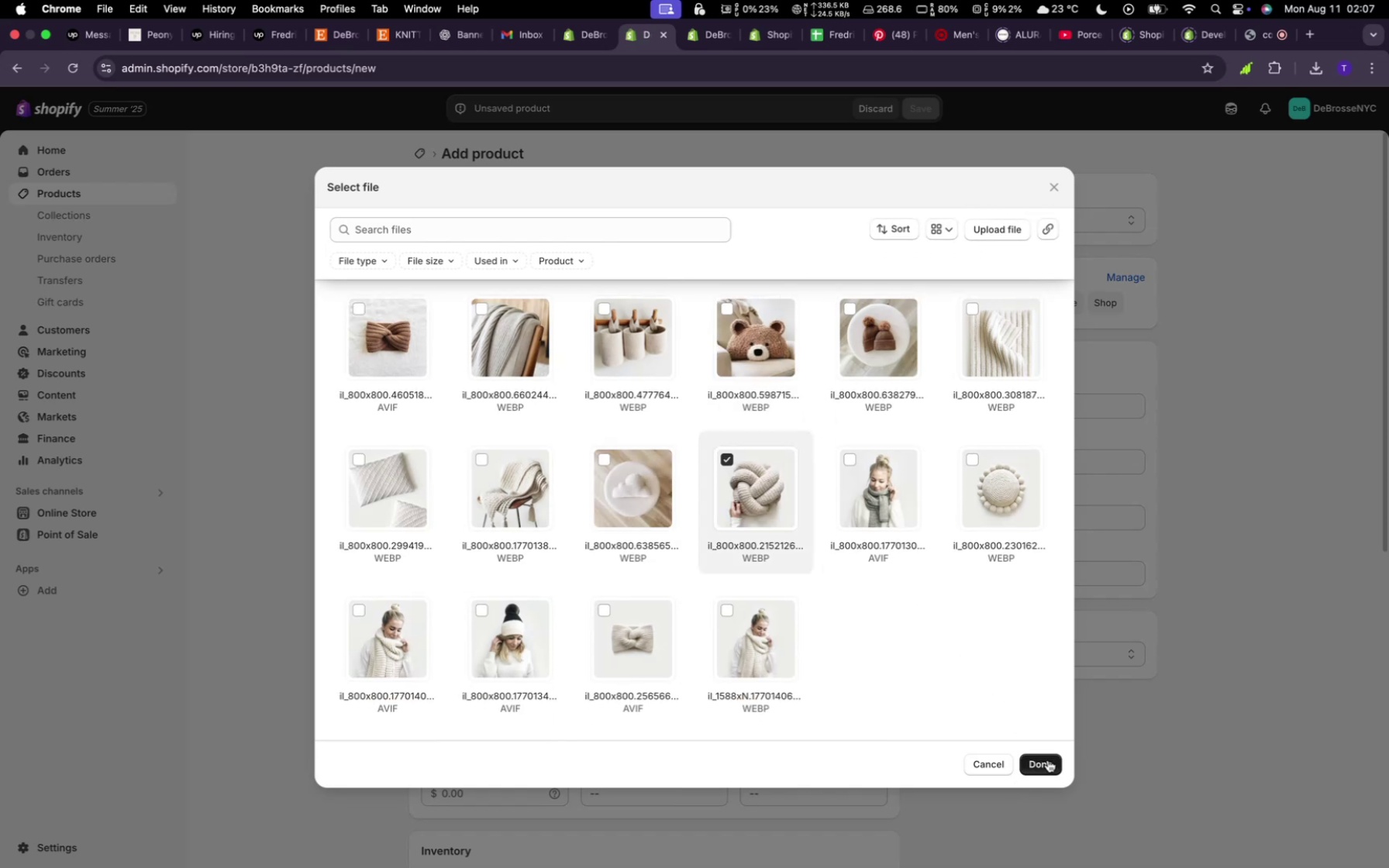 
left_click([1049, 764])
 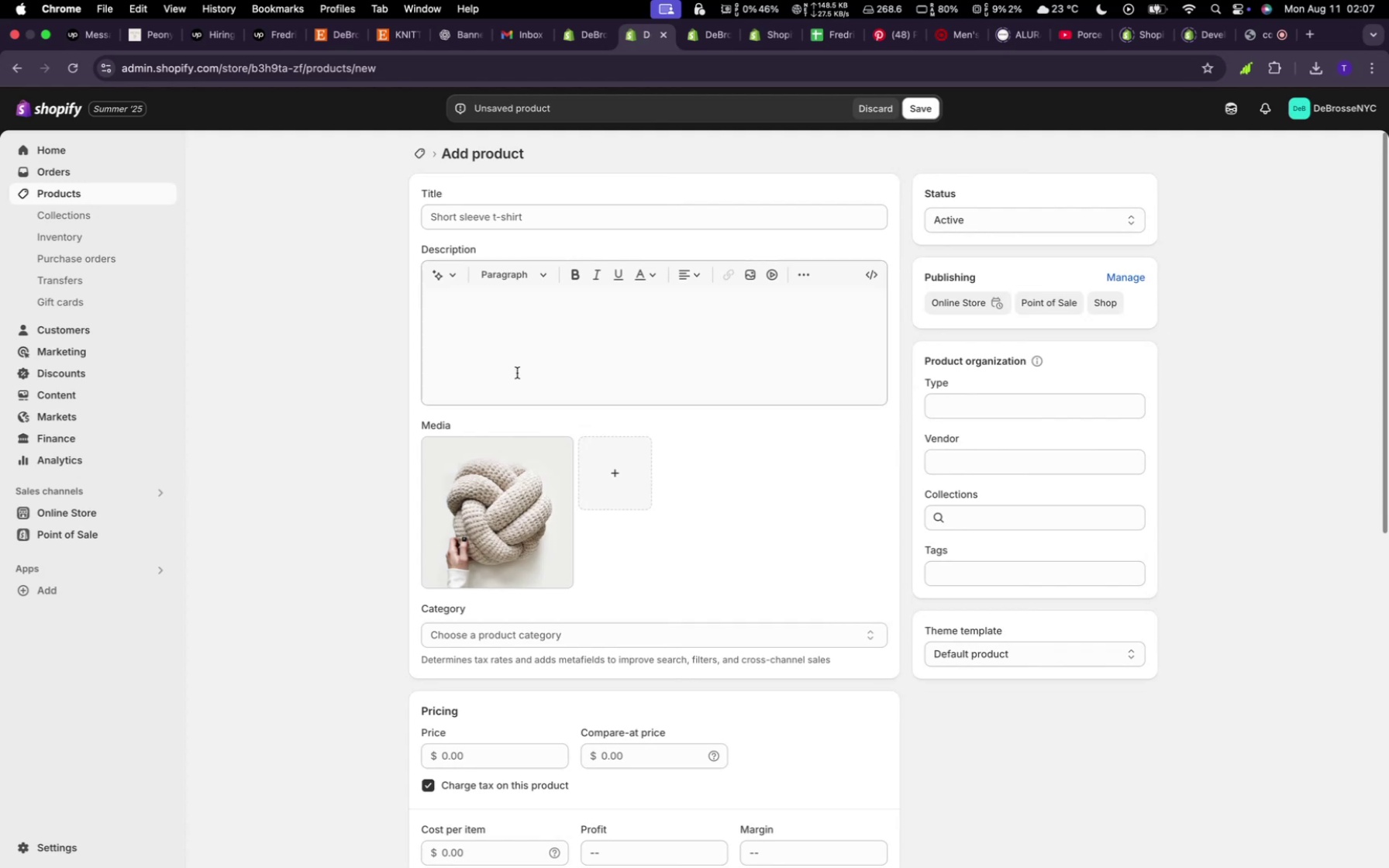 
wait(5.79)
 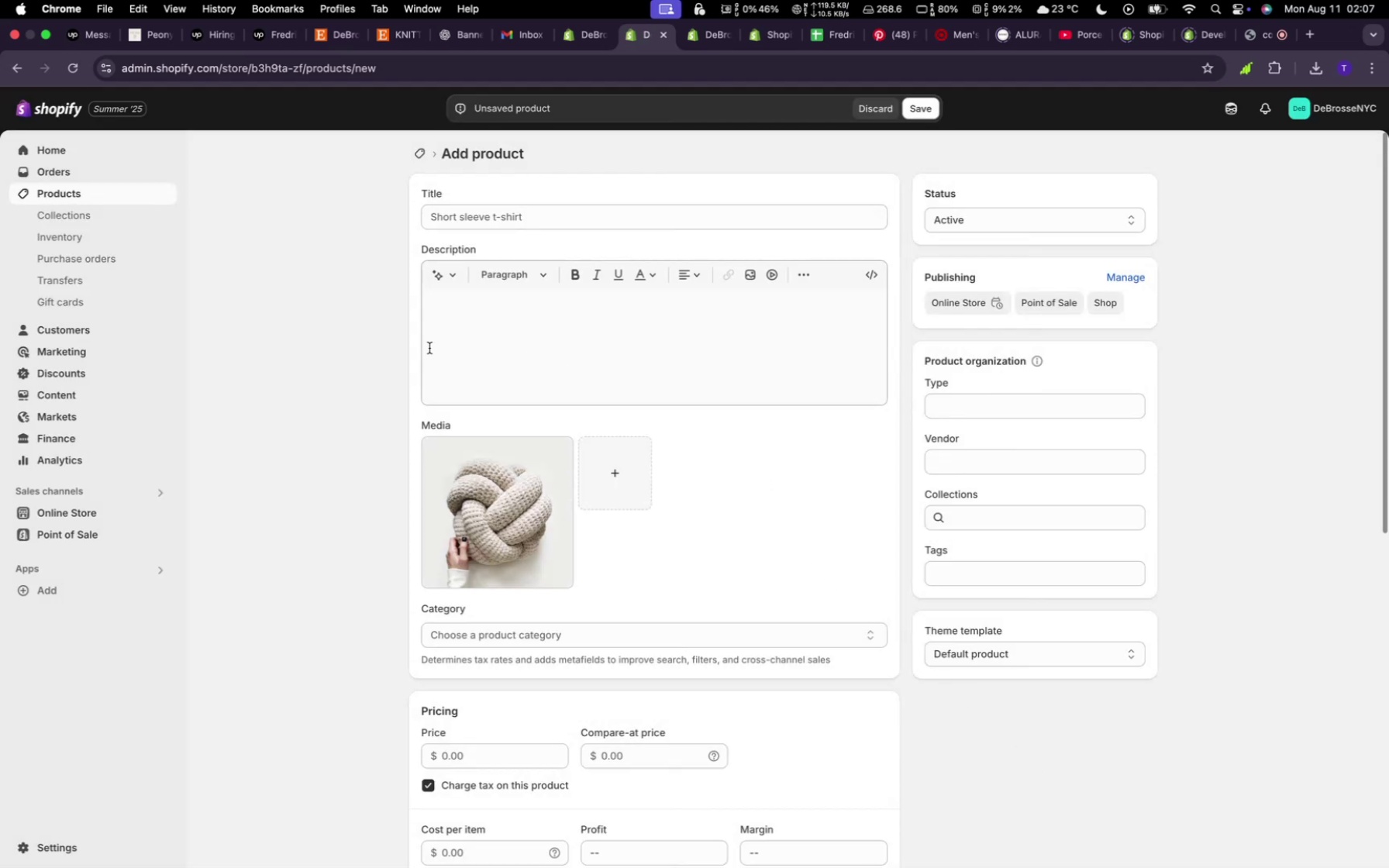 
left_click([547, 213])
 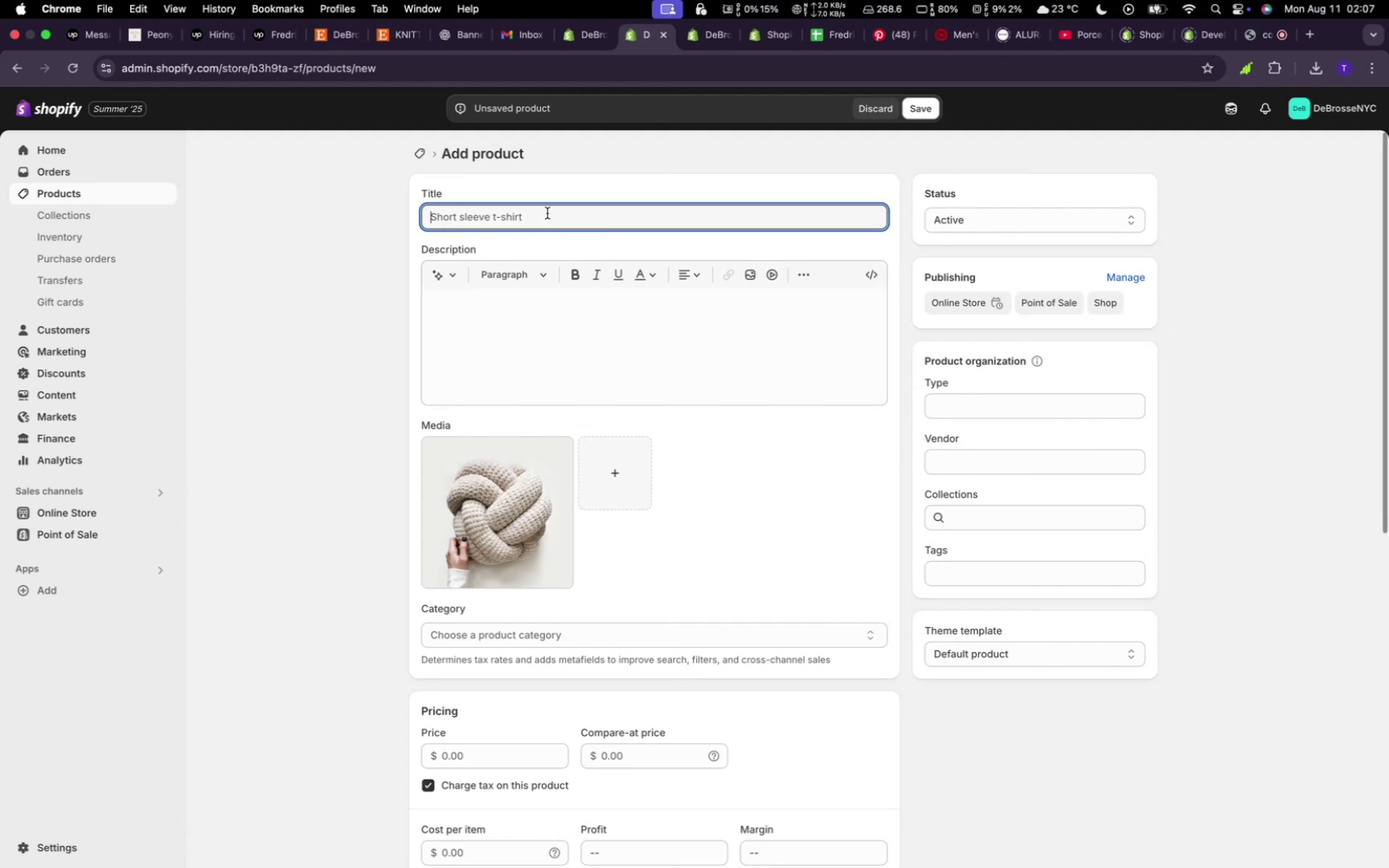 
type(Cool shii)
 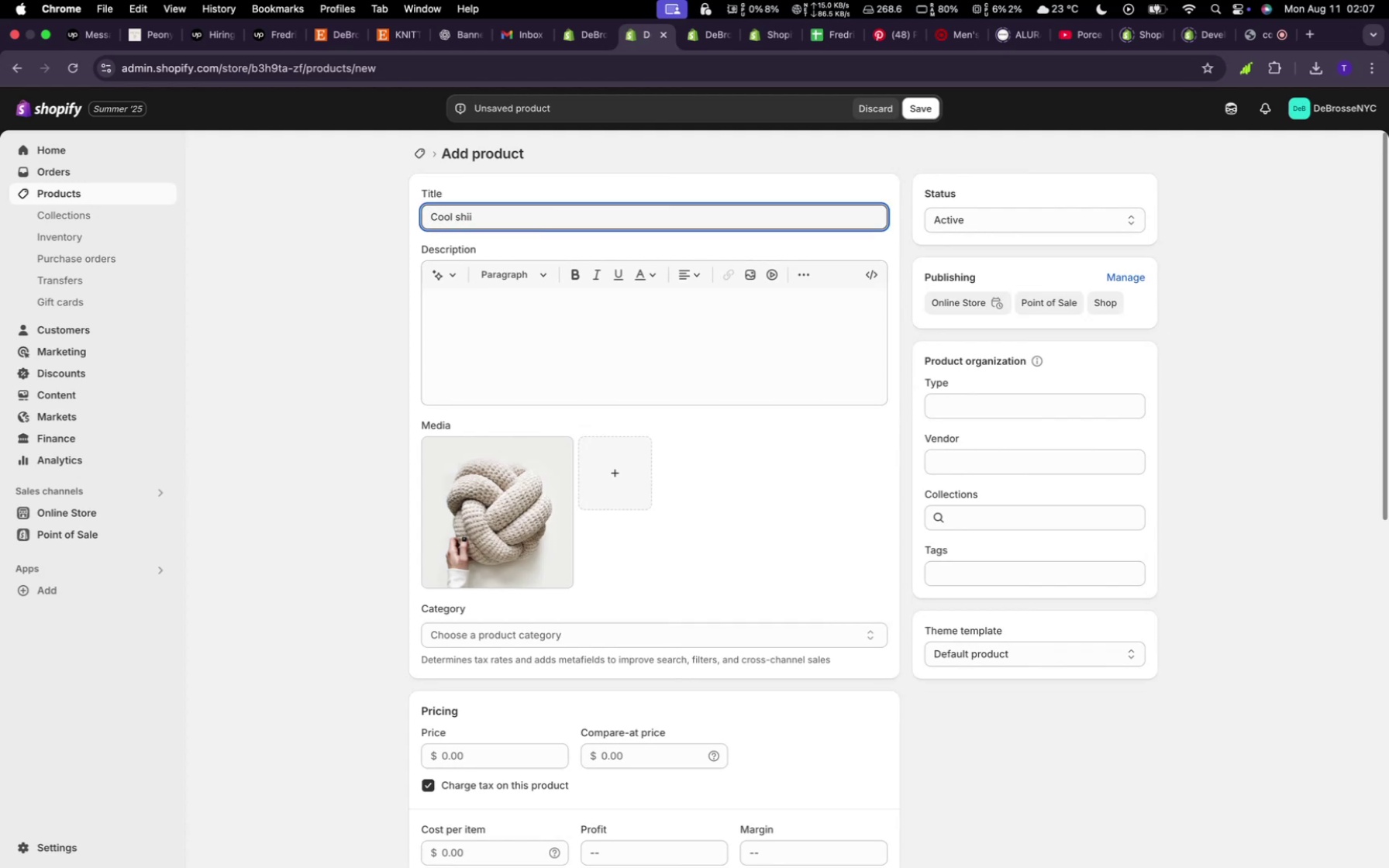 
left_click([455, 277])
 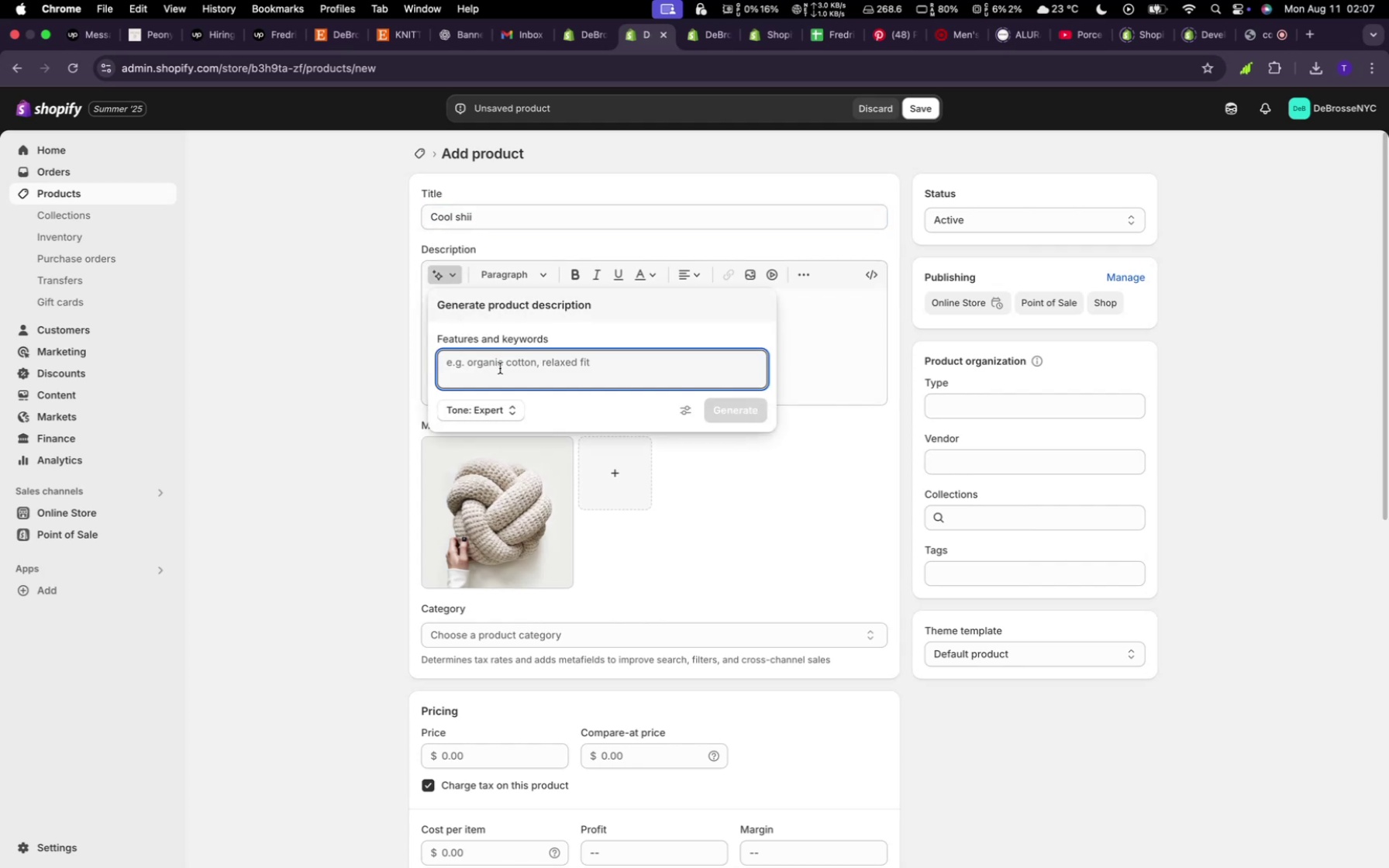 
type(random)
 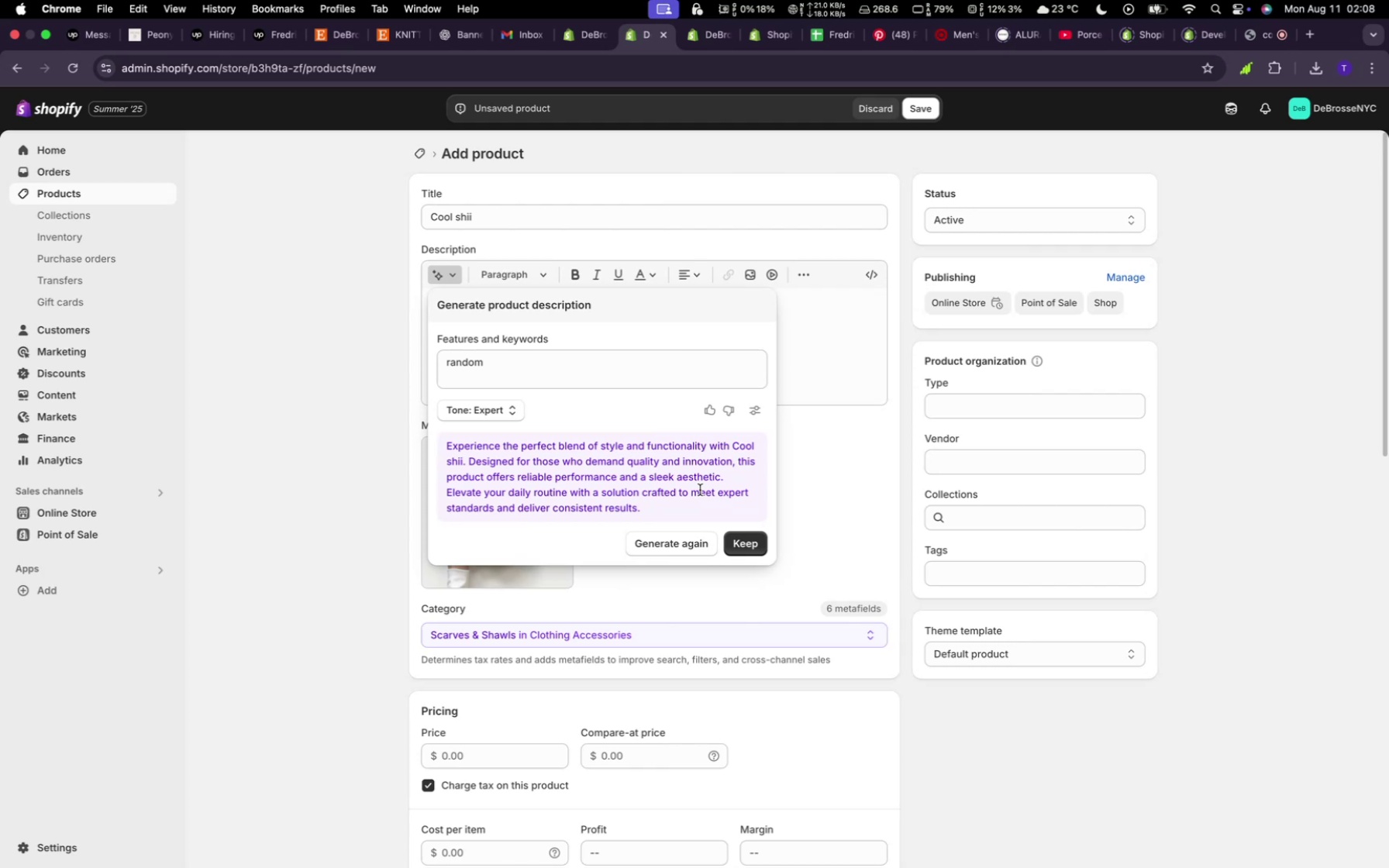 
wait(10.79)
 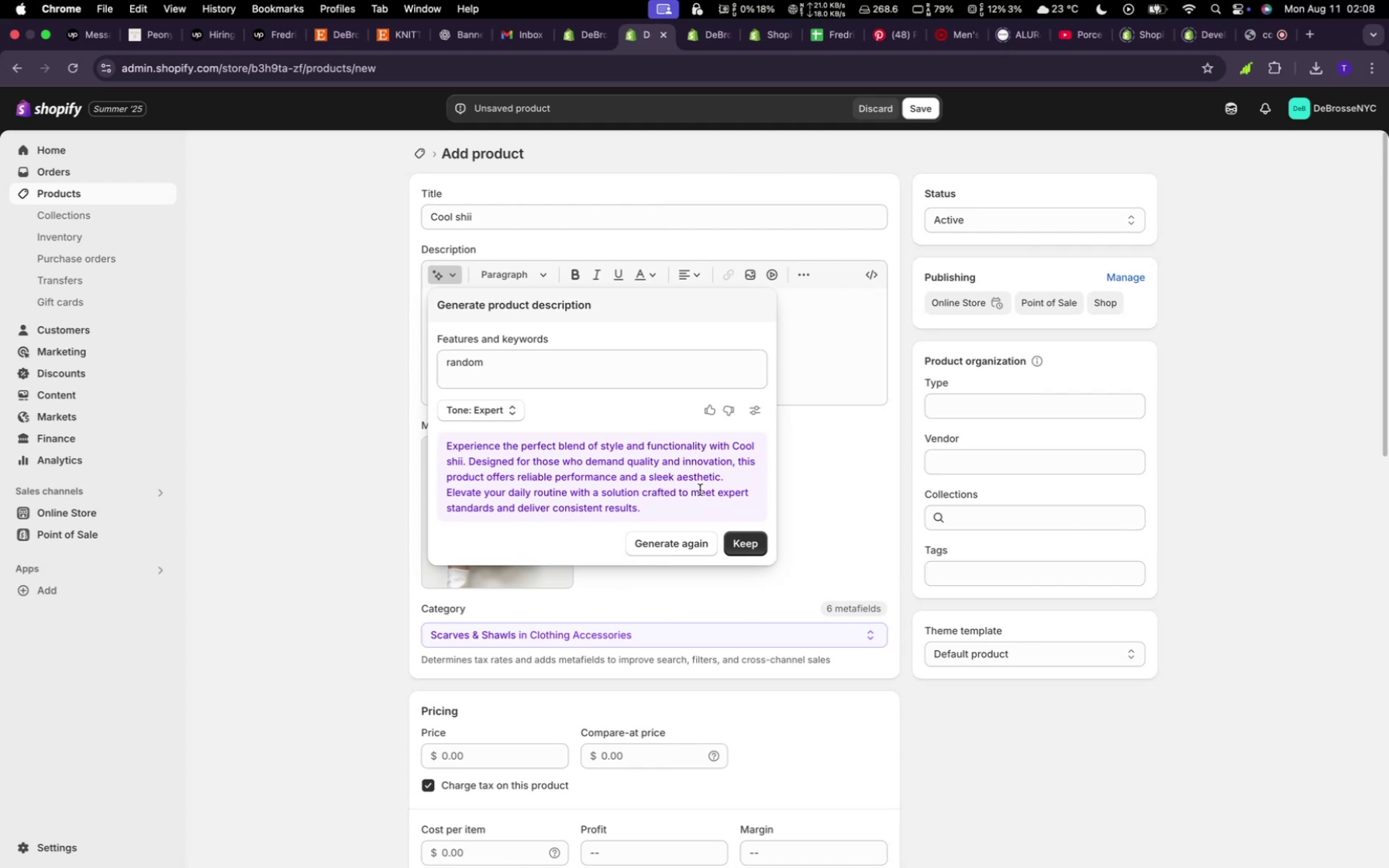 
left_click([731, 542])
 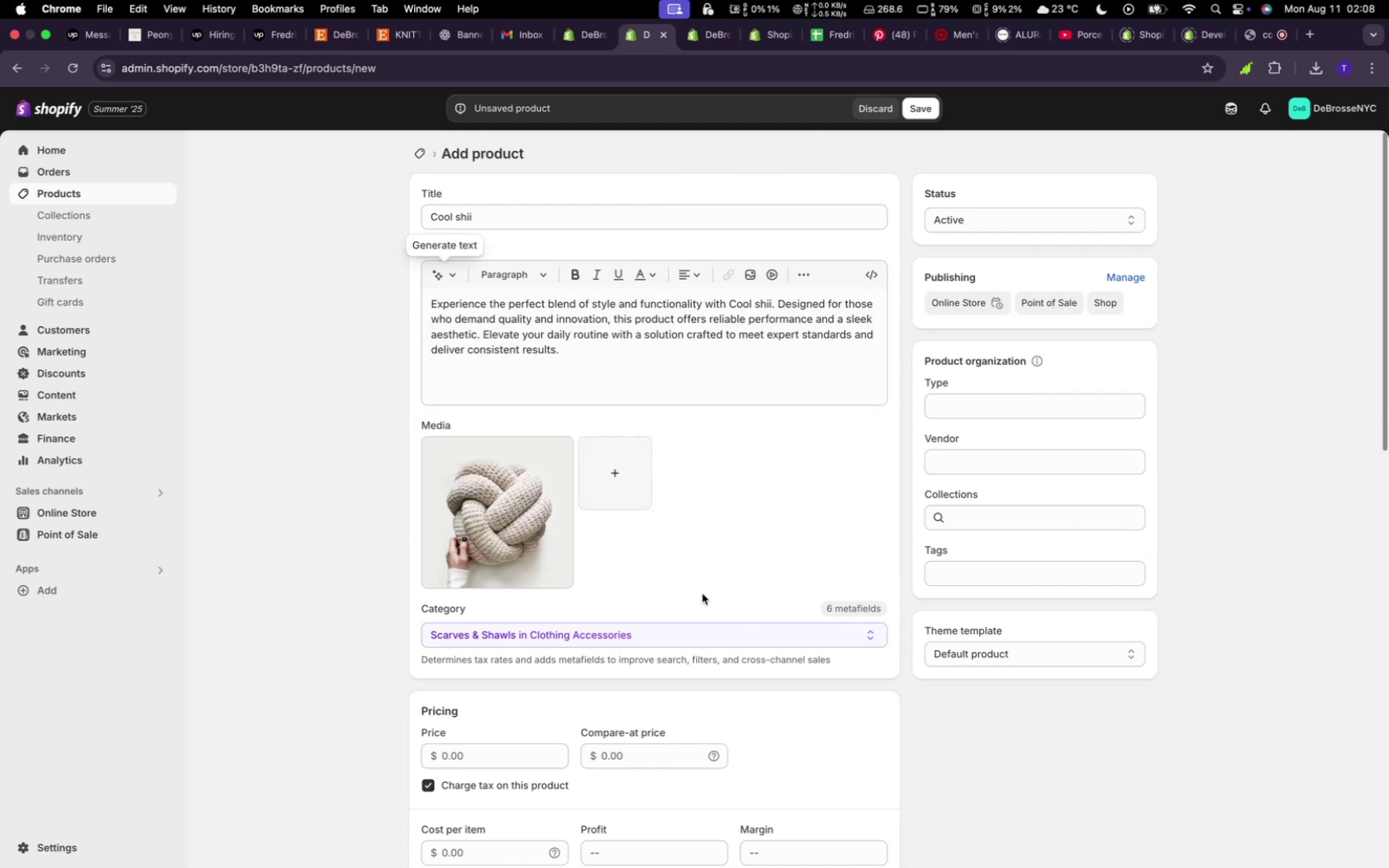 
scroll: coordinate [701, 593], scroll_direction: down, amount: 3.0
 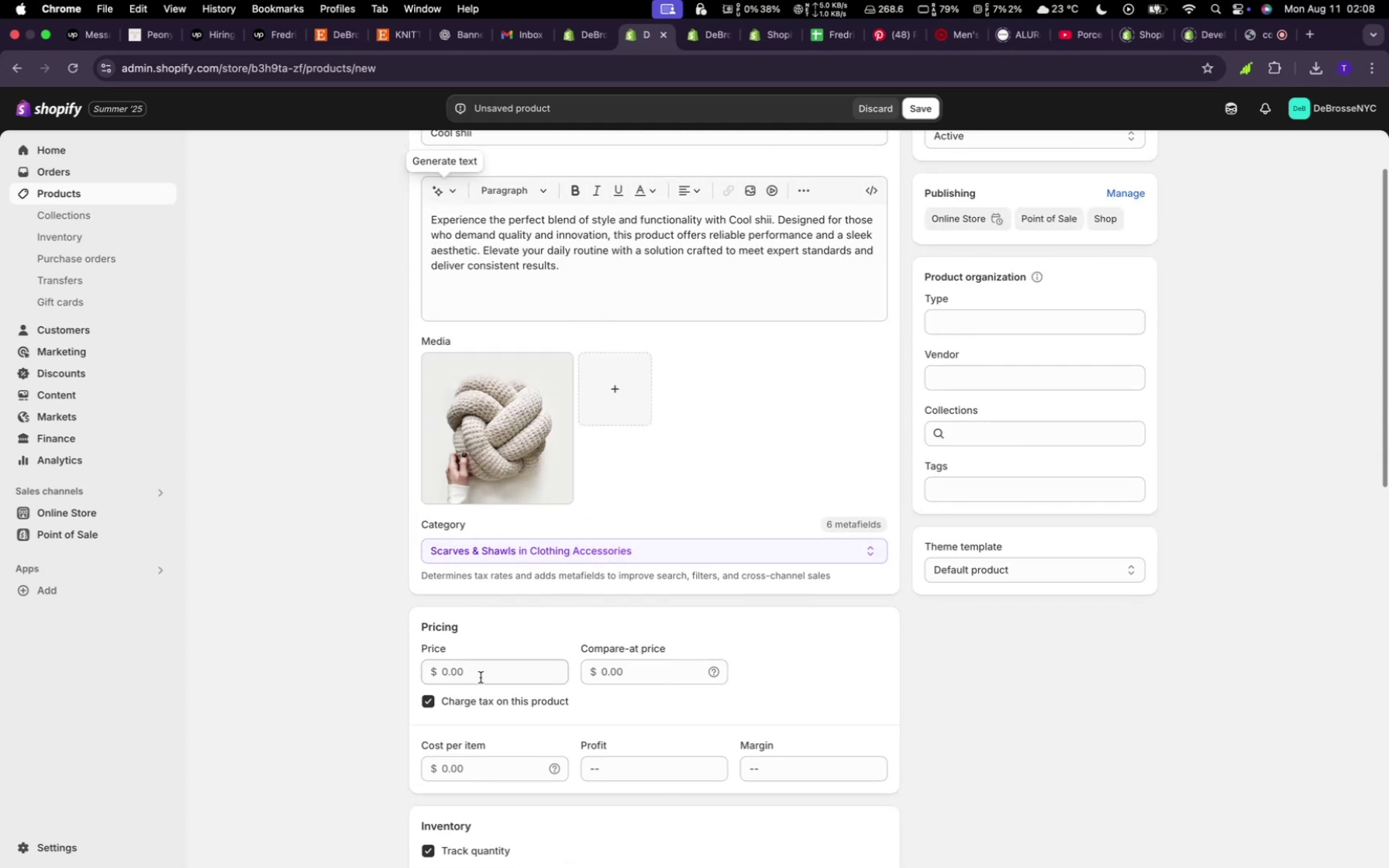 
left_click([481, 677])
 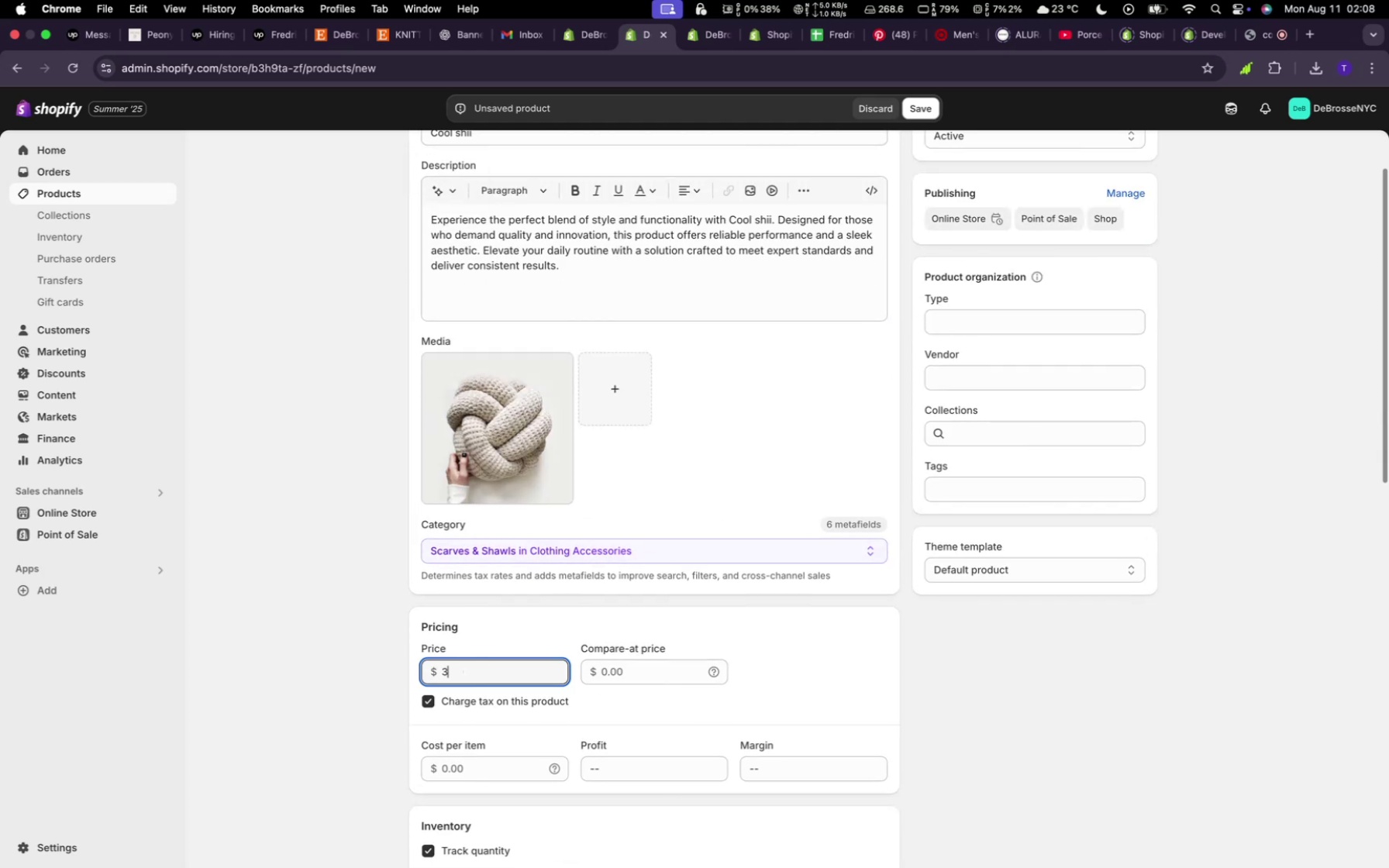 
type(30)
 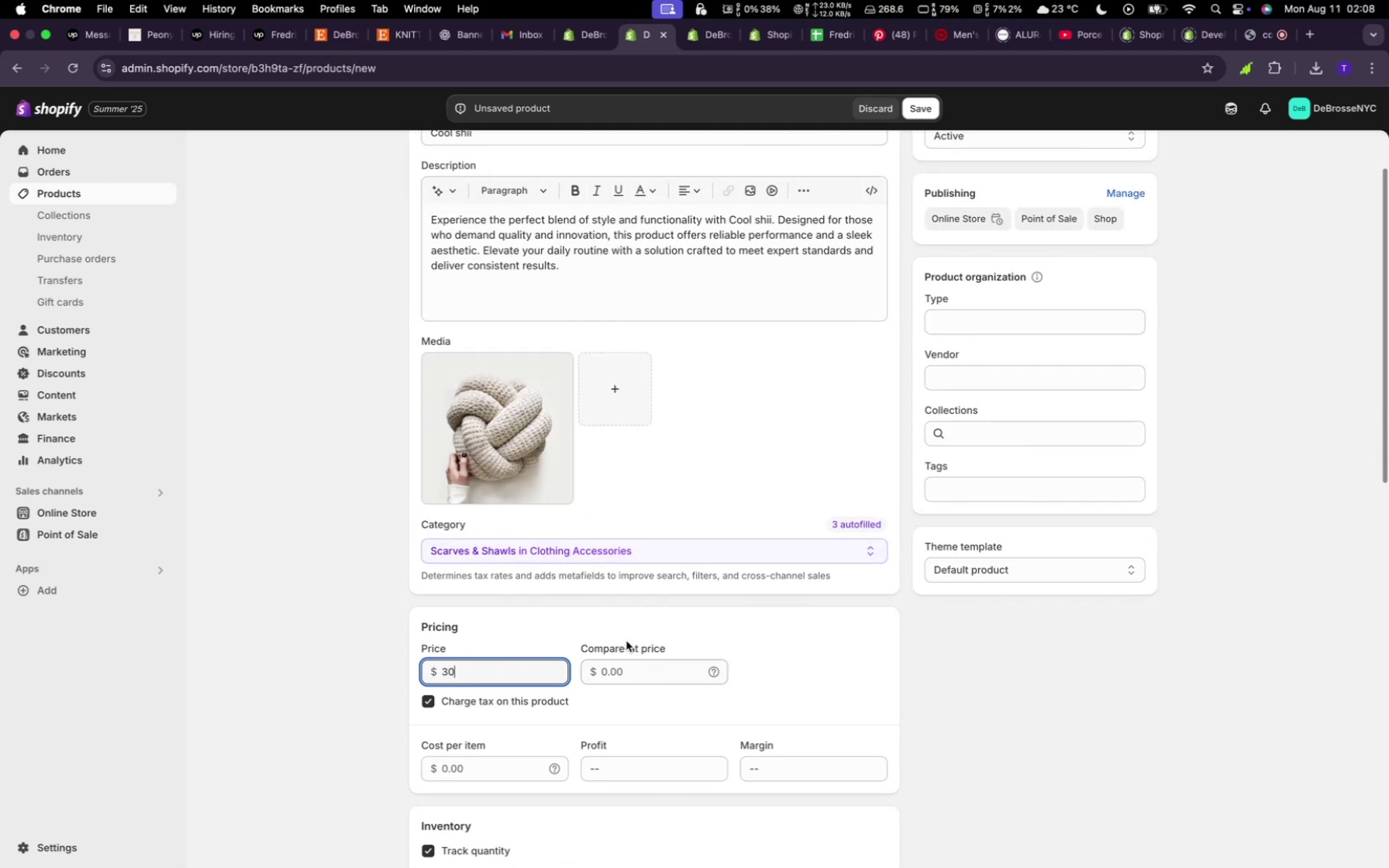 
scroll: coordinate [637, 631], scroll_direction: down, amount: 58.0
 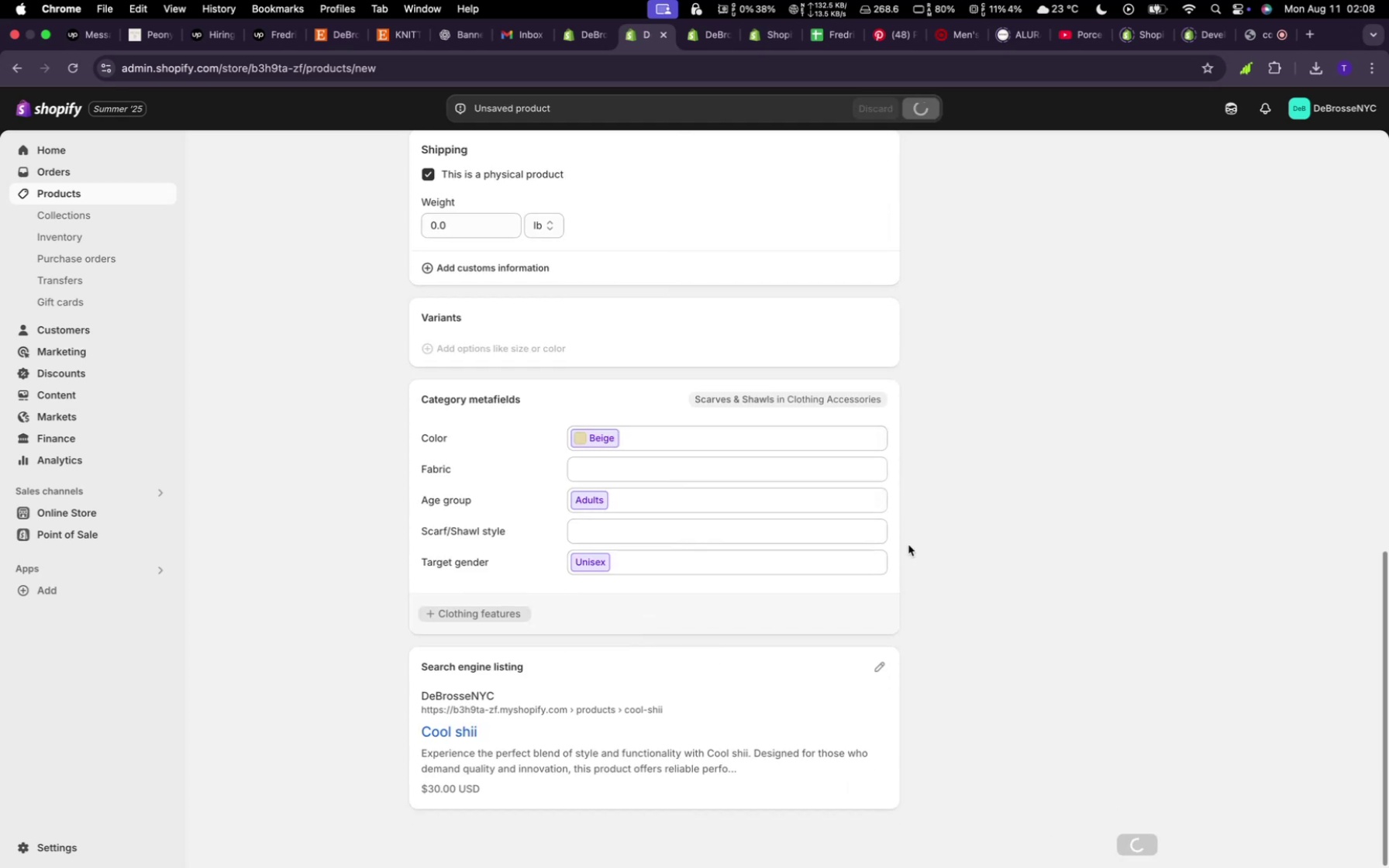 
scroll: coordinate [892, 512], scroll_direction: up, amount: 38.0
 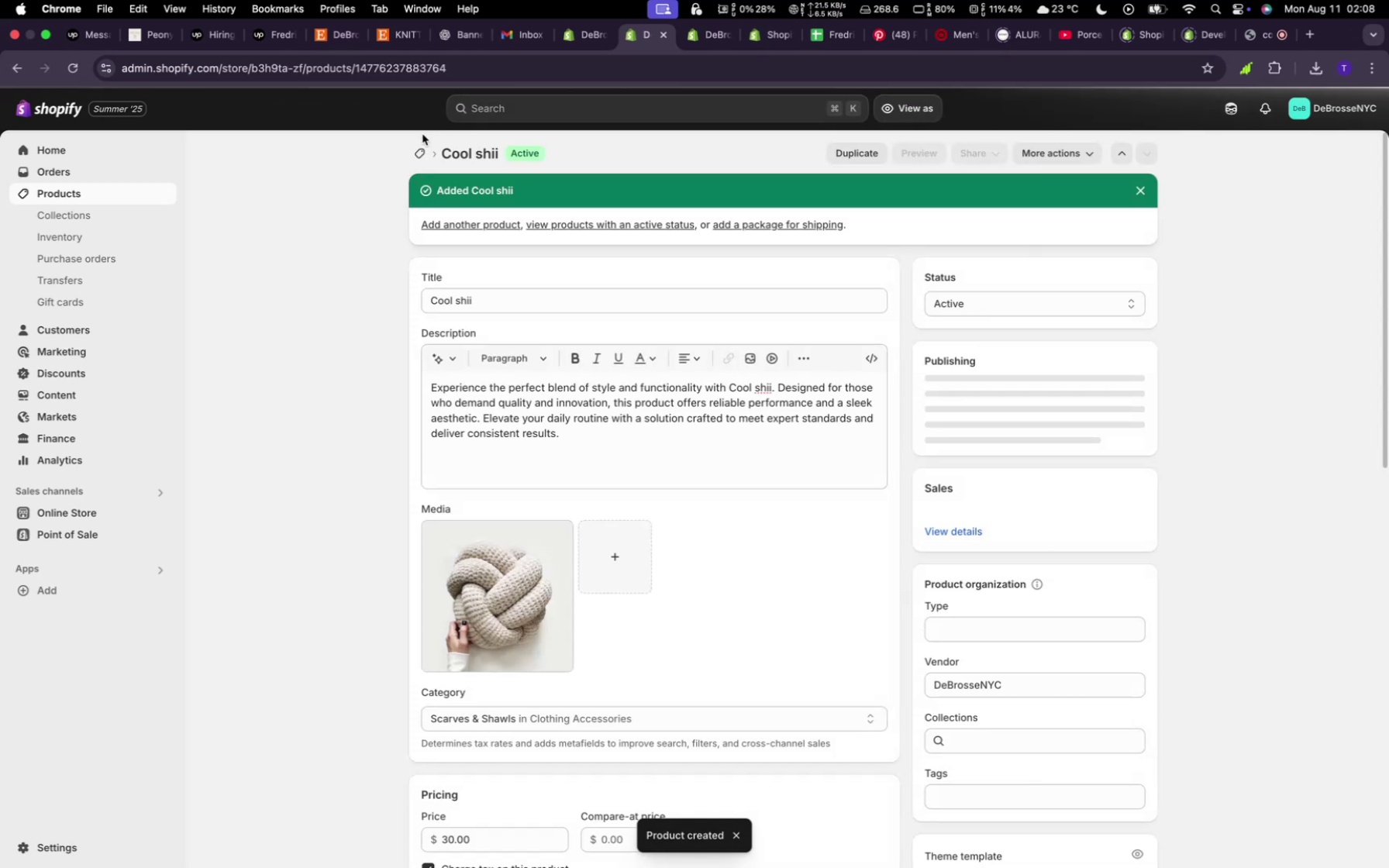 
left_click([422, 148])
 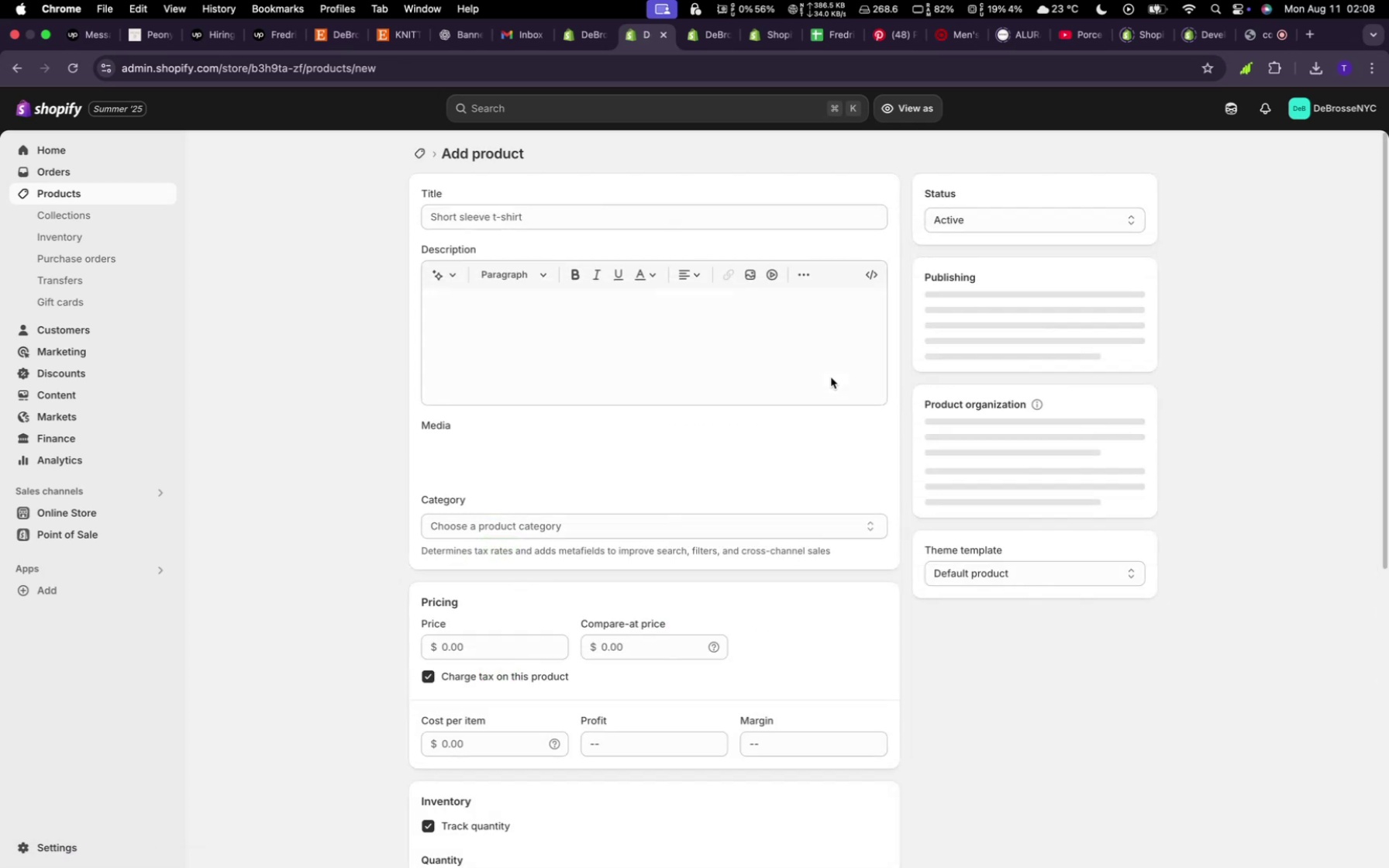 
wait(6.48)
 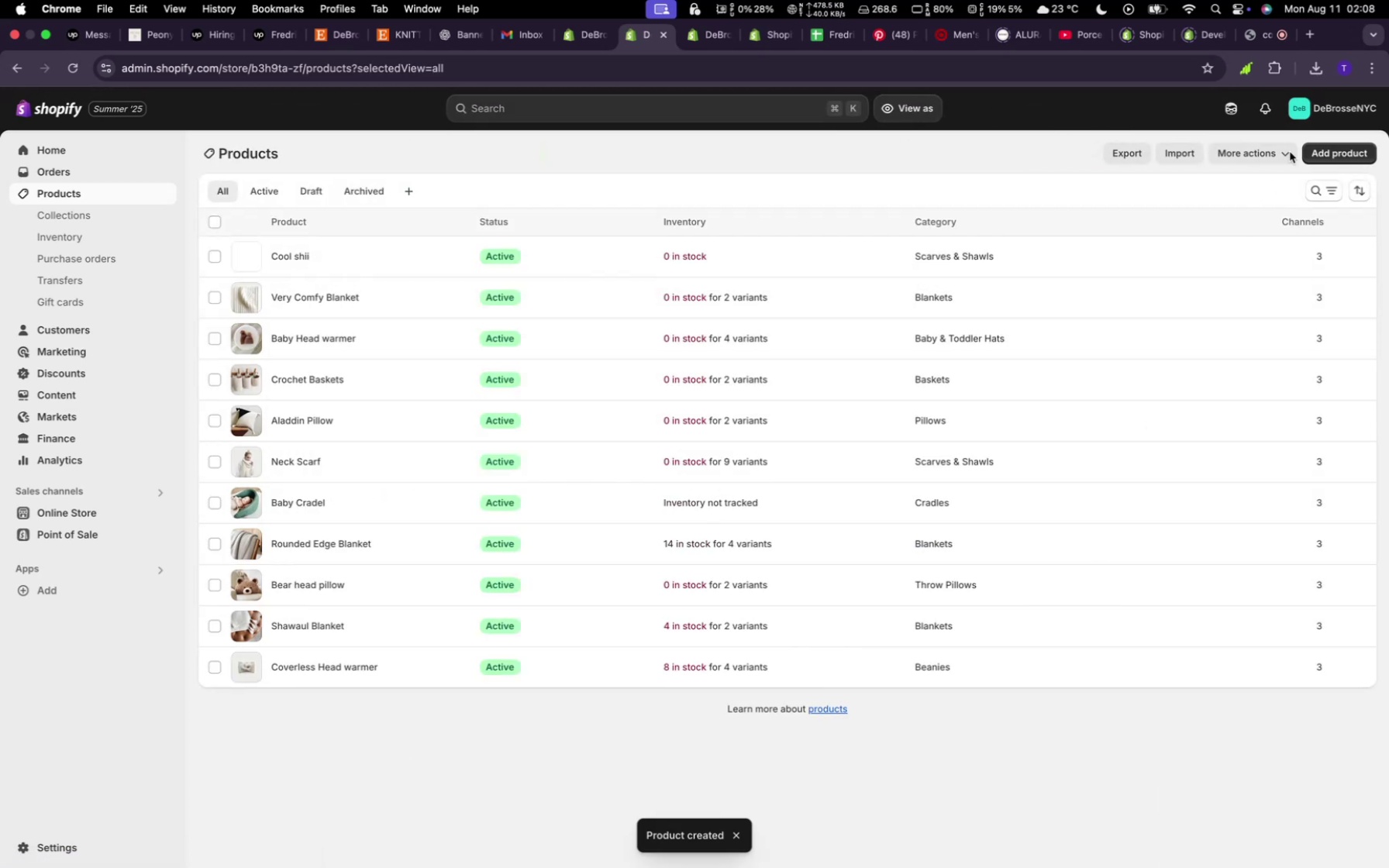 
left_click([691, 465])
 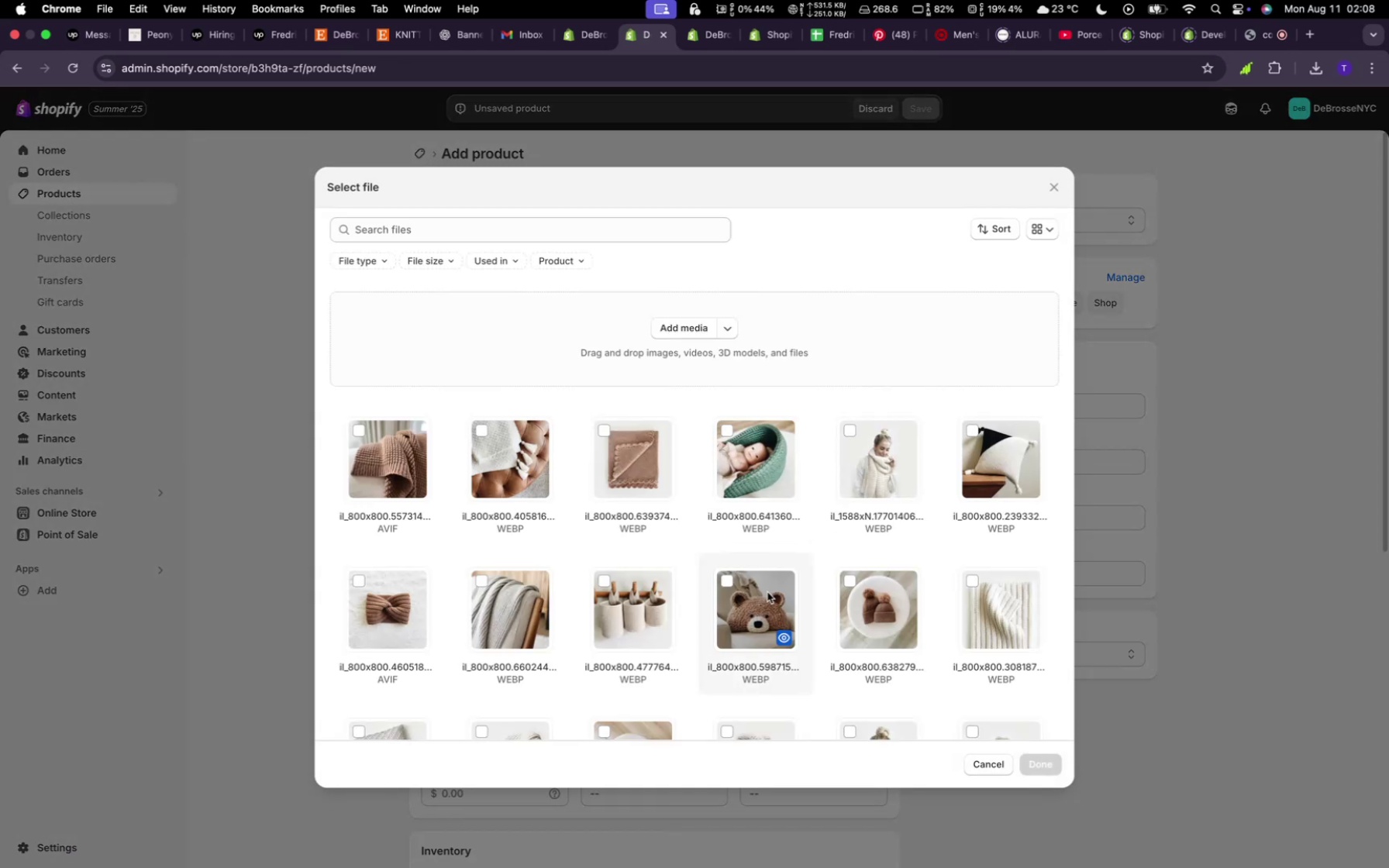 
scroll: coordinate [768, 591], scroll_direction: down, amount: 11.0
 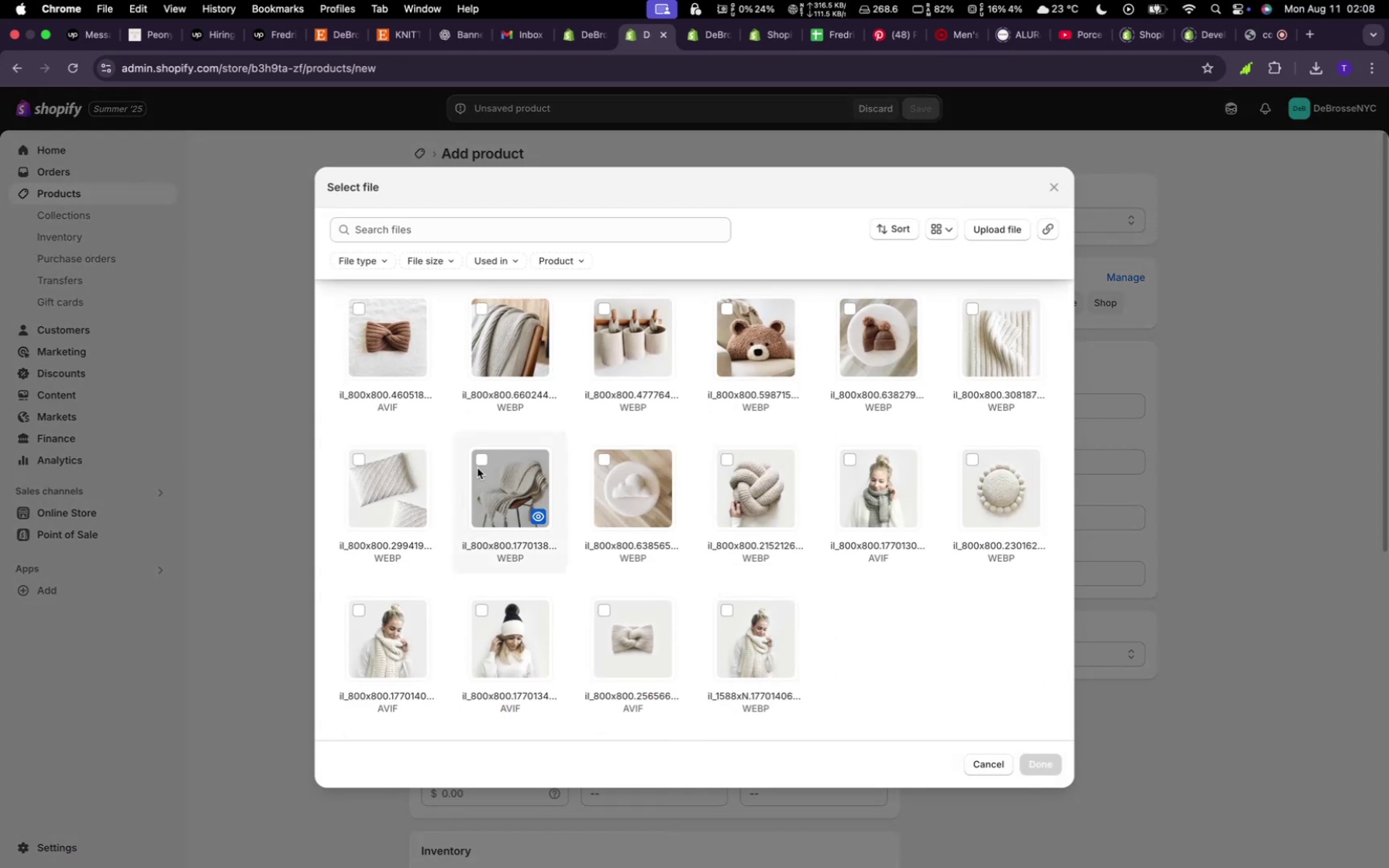 
wait(6.2)
 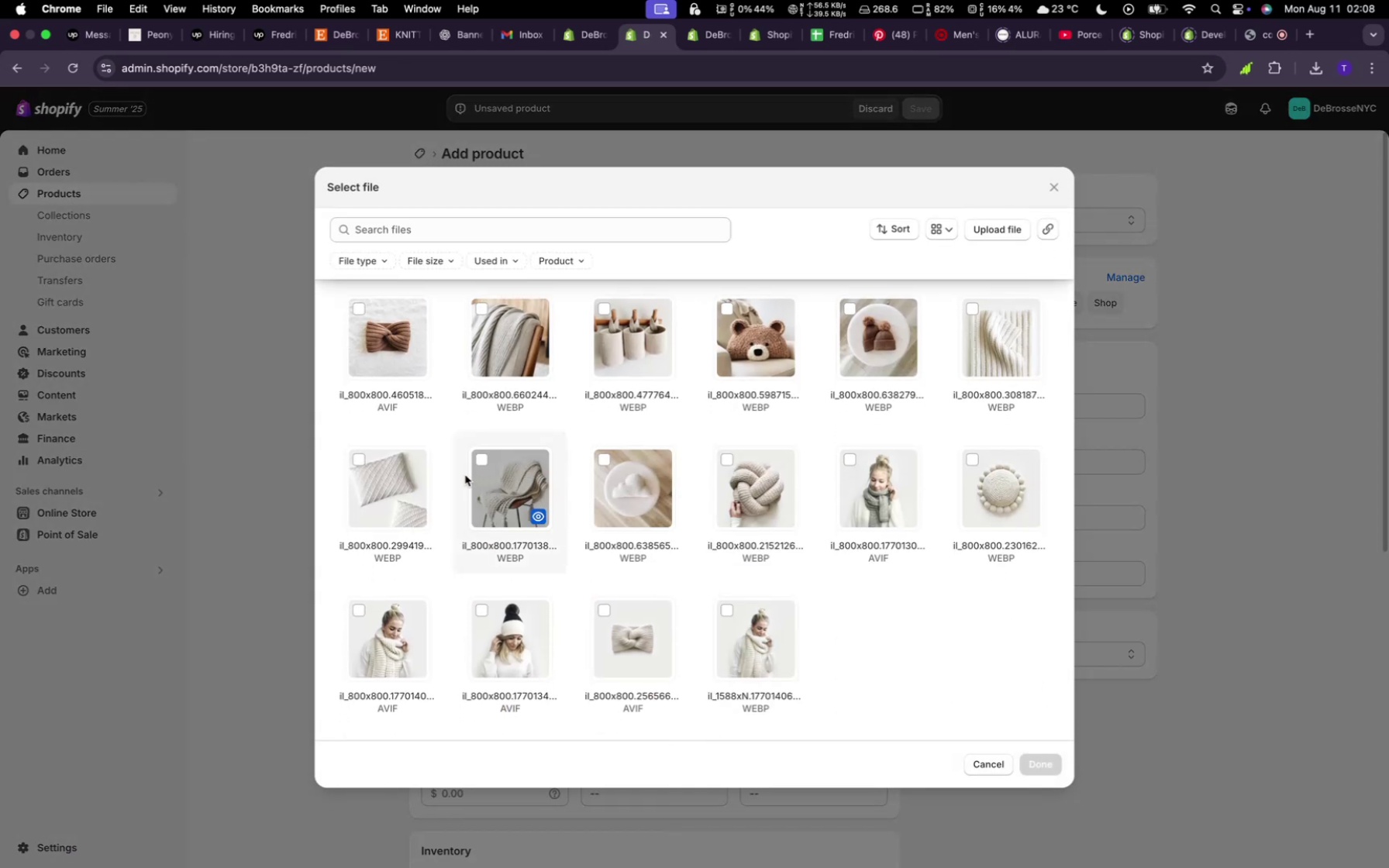 
left_click([480, 462])
 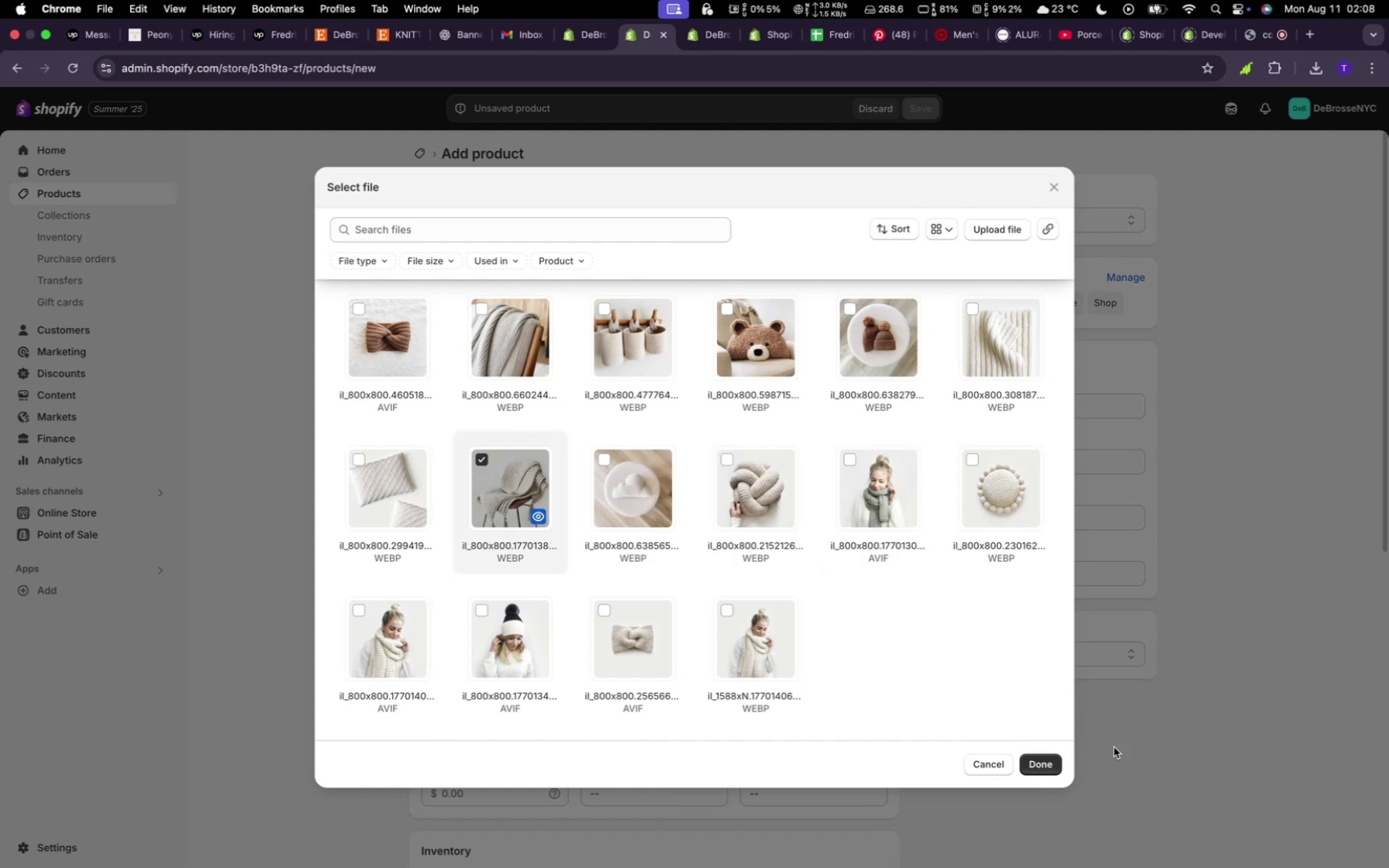 
wait(5.79)
 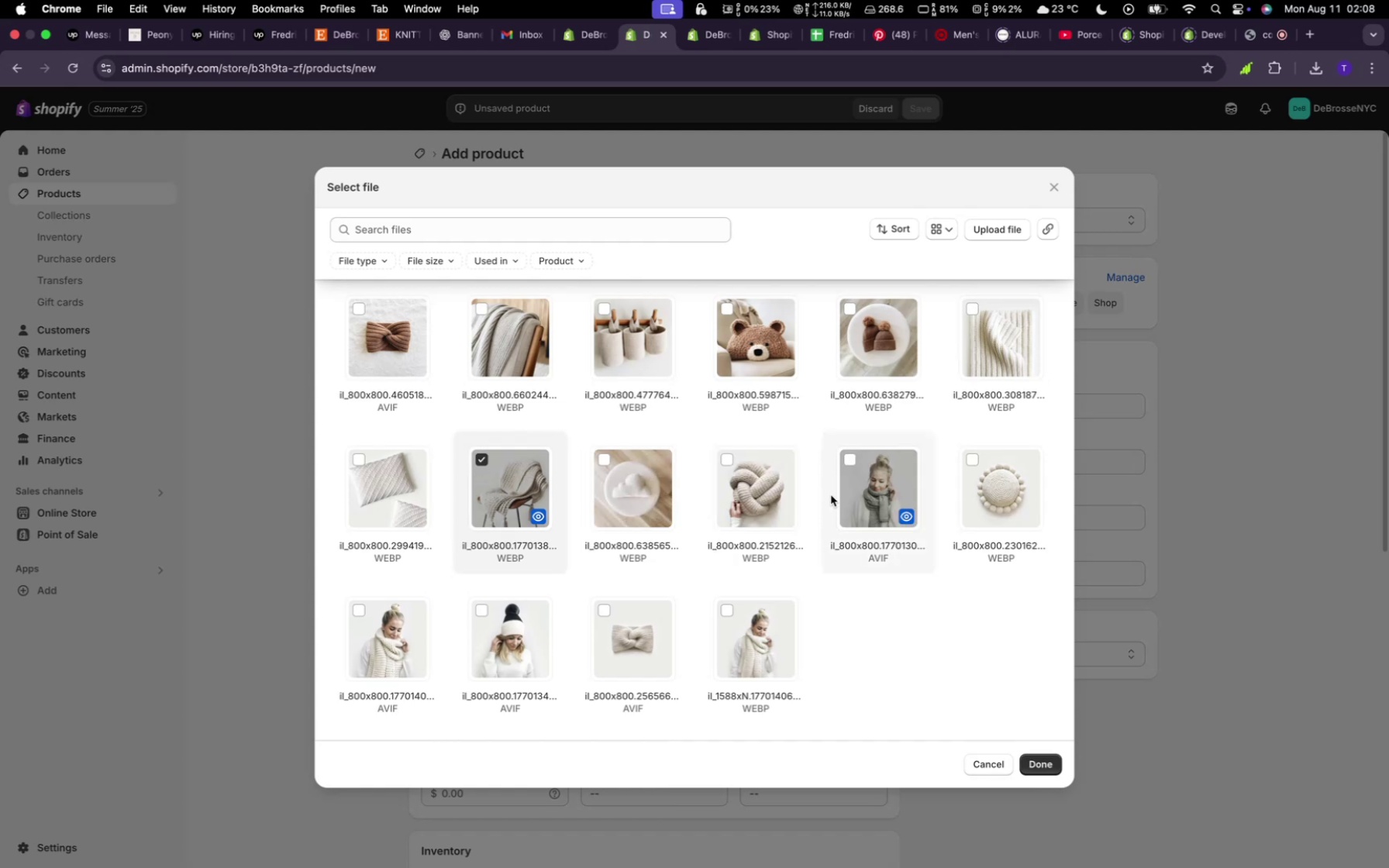 
left_click([1027, 763])
 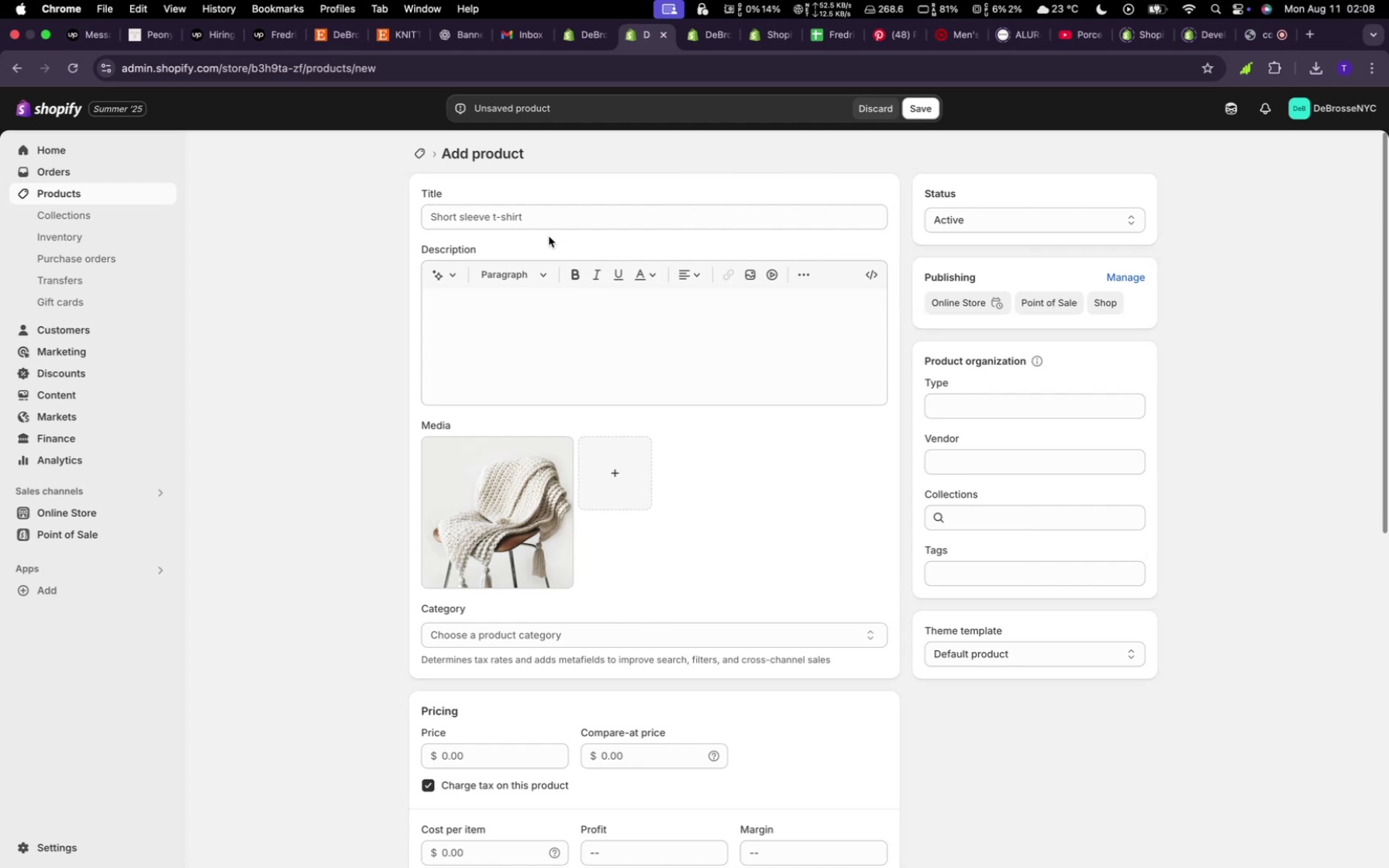 
type(Aladdin)
 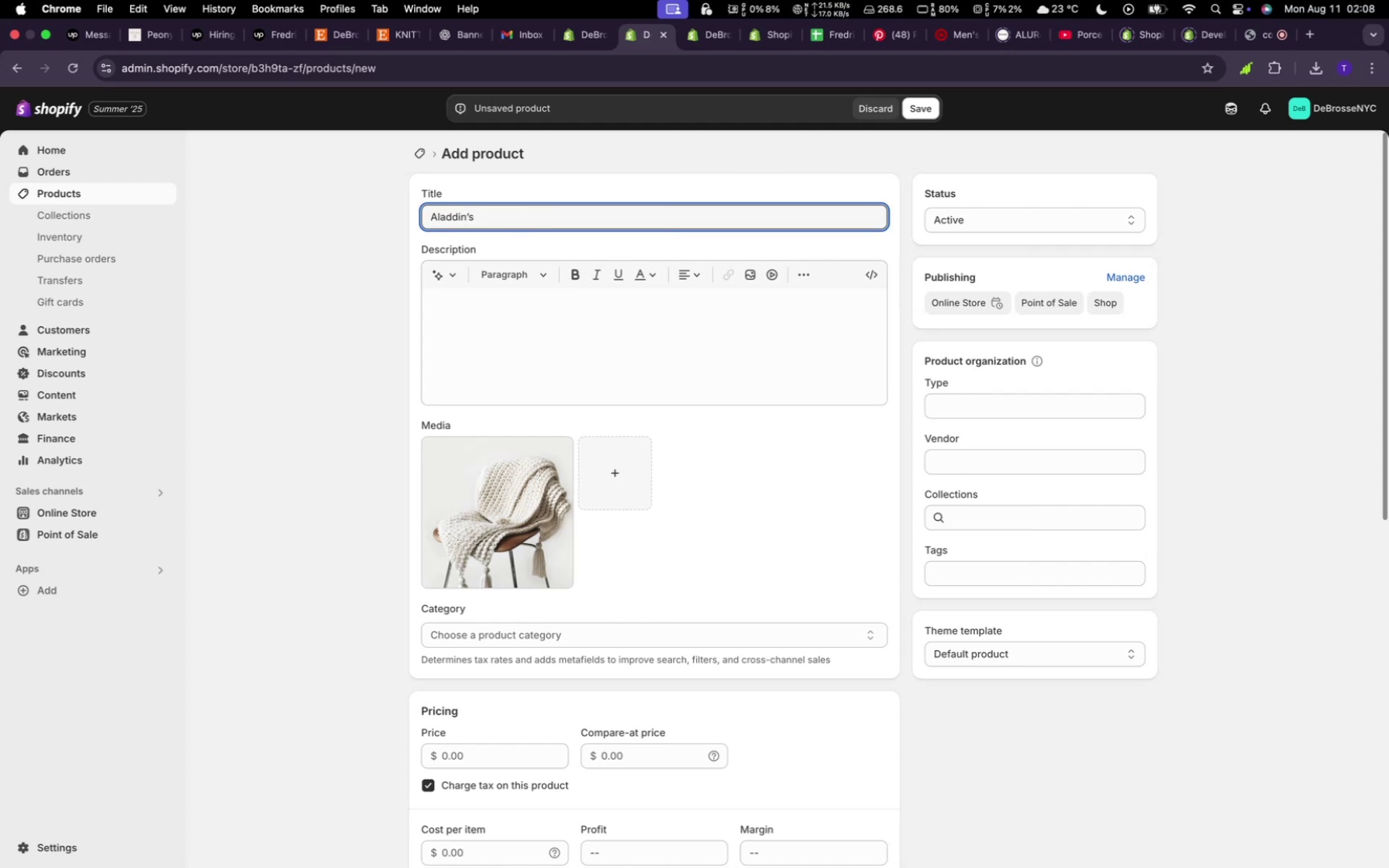 
type(Blanket)
 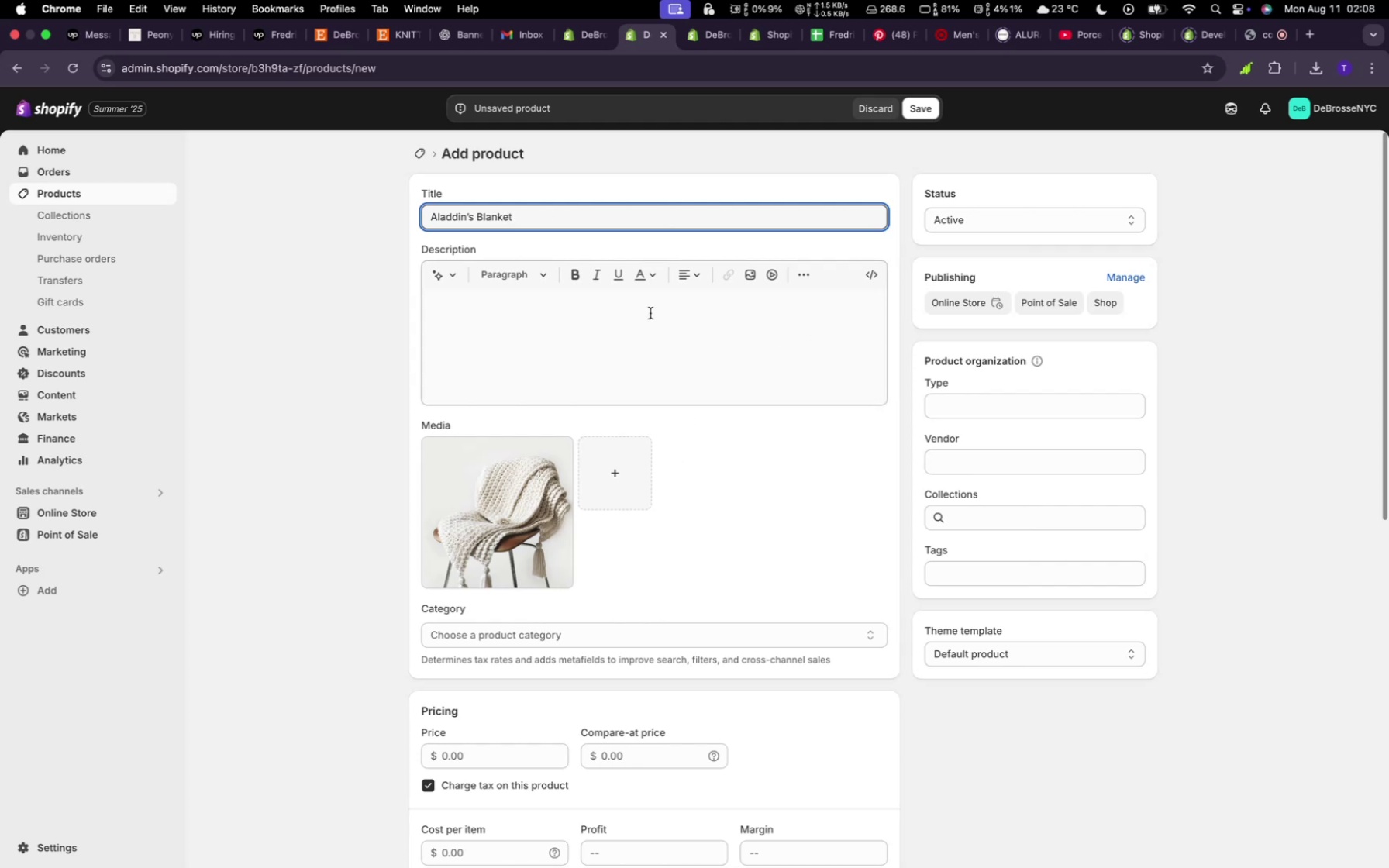 
left_click([454, 270])
 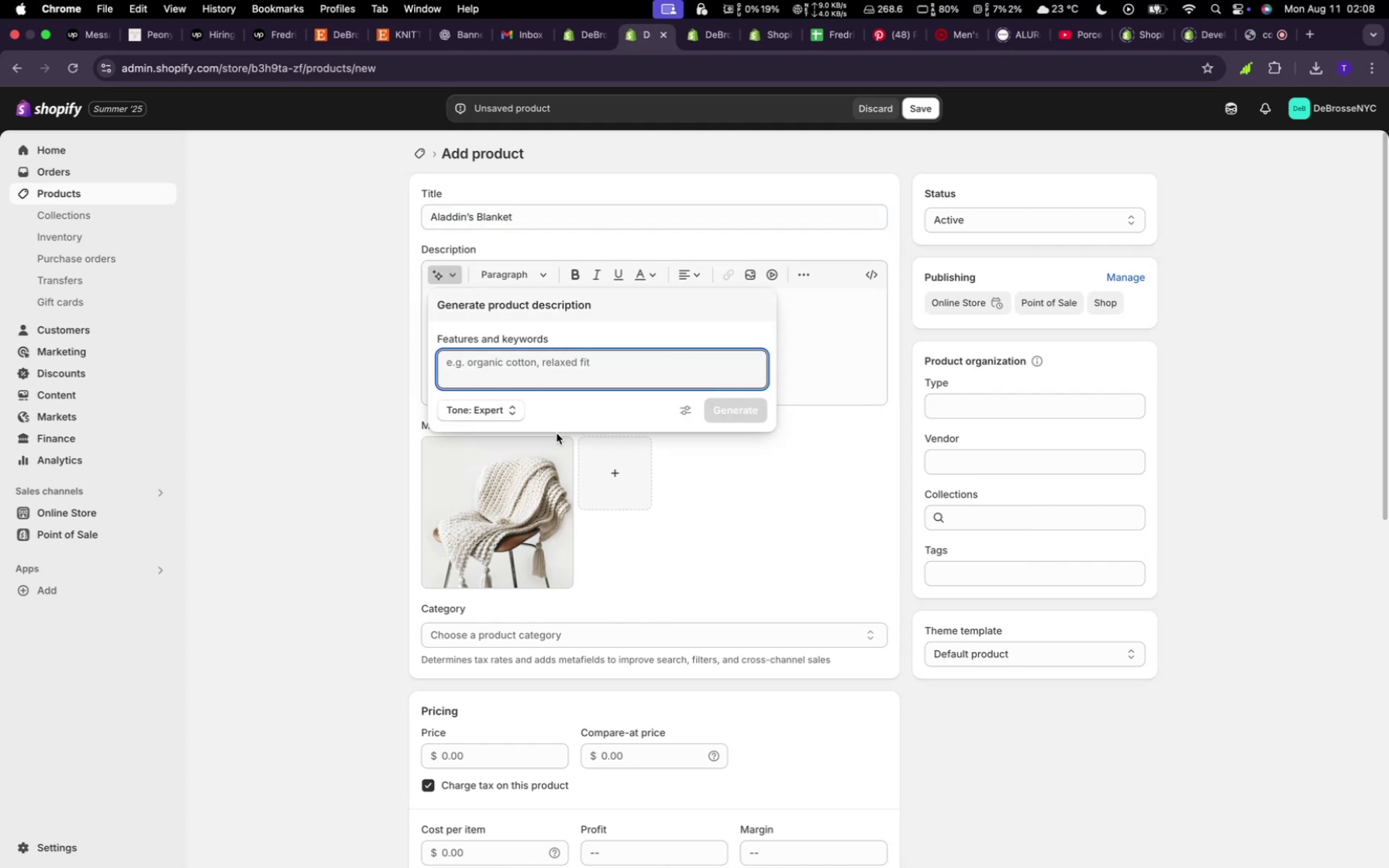 
type(random)
 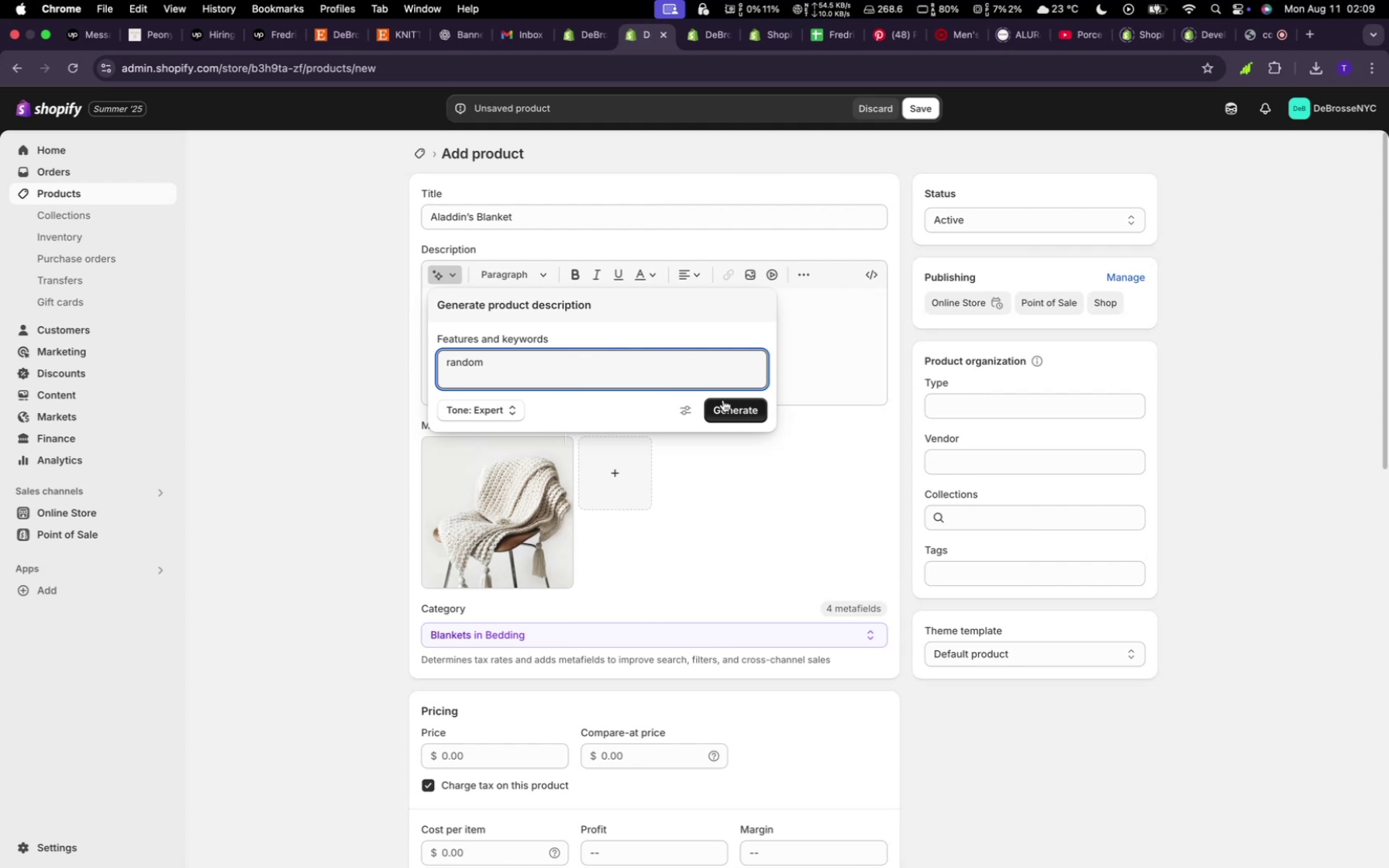 
left_click([724, 412])
 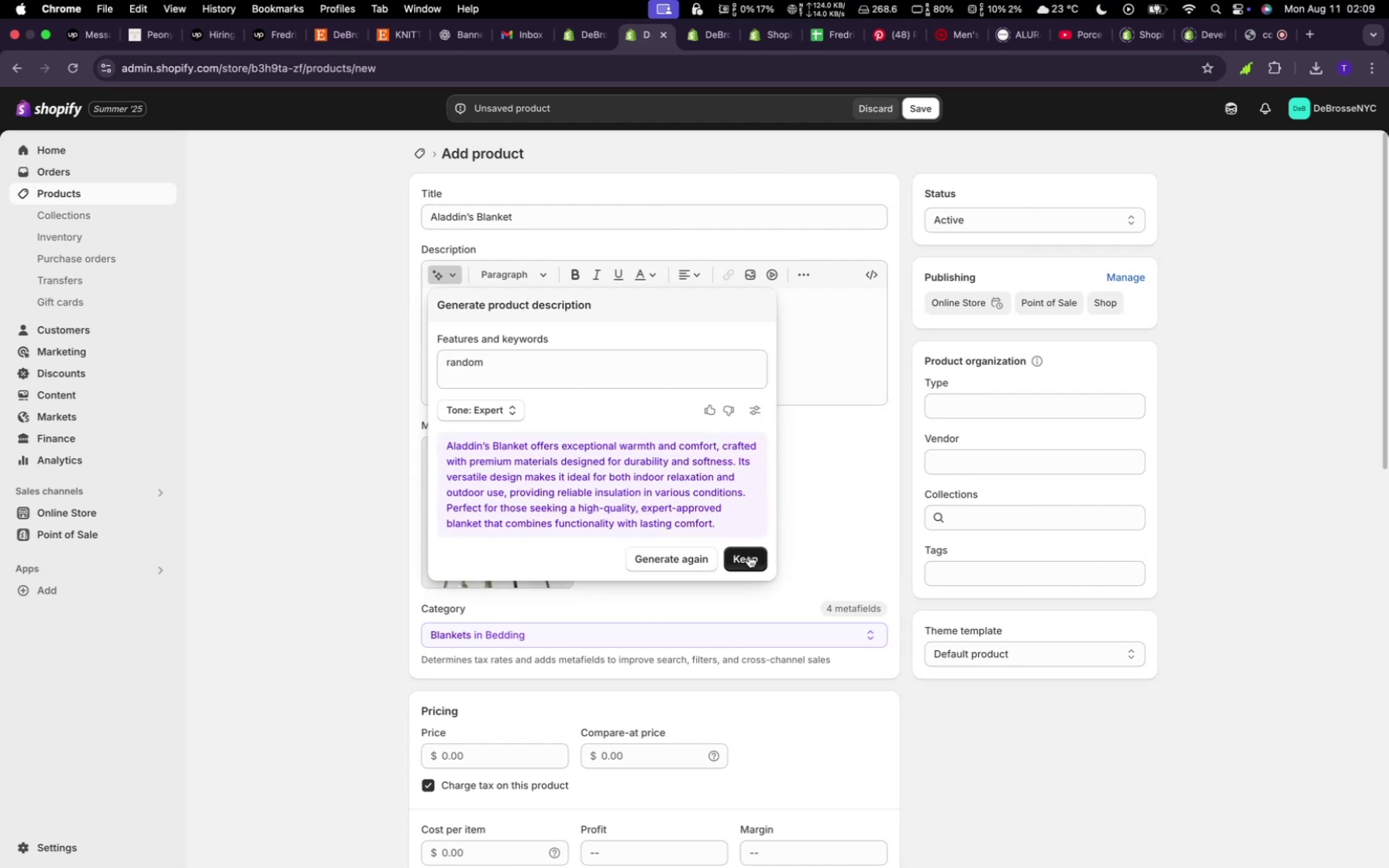 
scroll: coordinate [739, 499], scroll_direction: down, amount: 13.0
 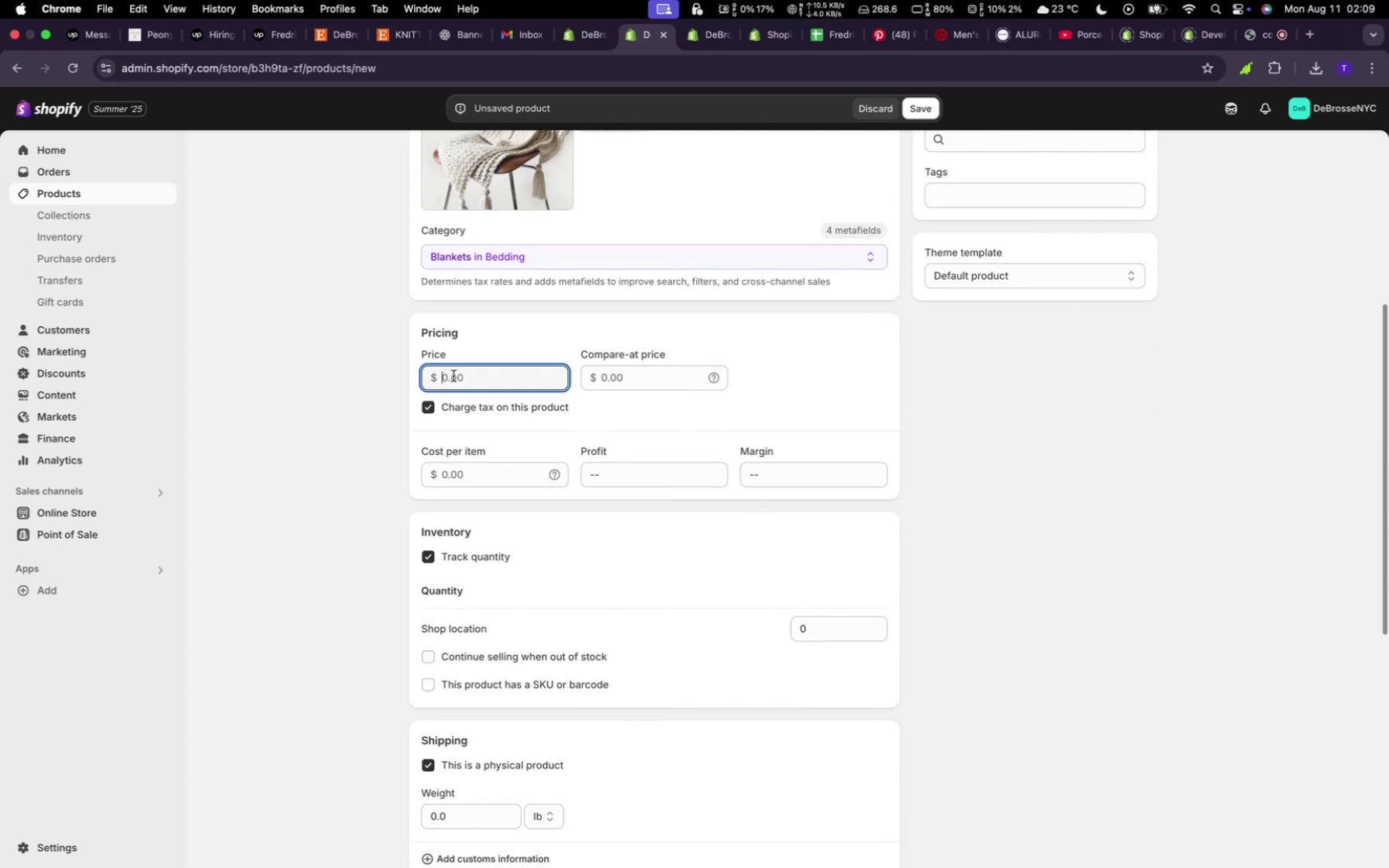 
left_click([453, 376])
 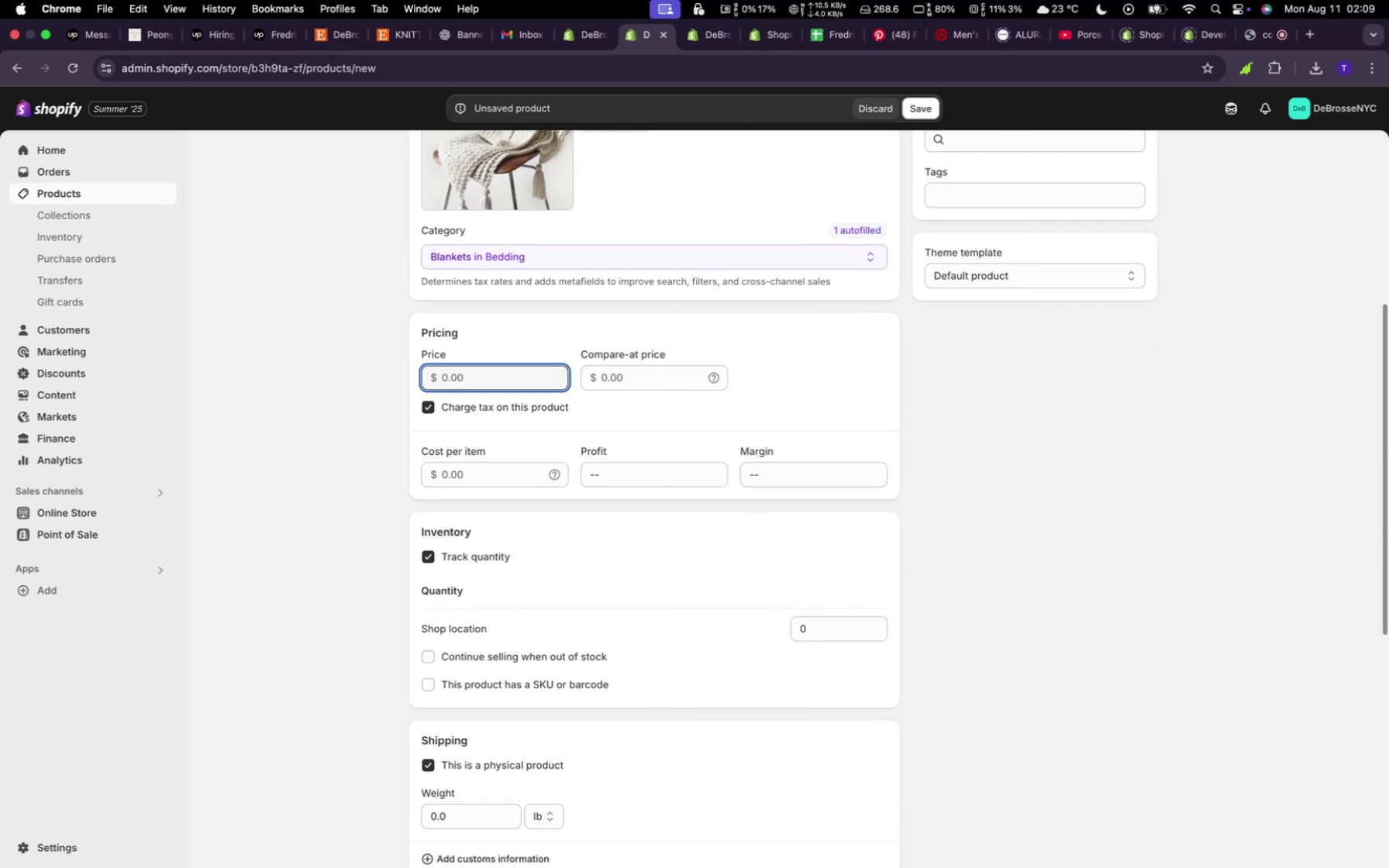 
type(30)
 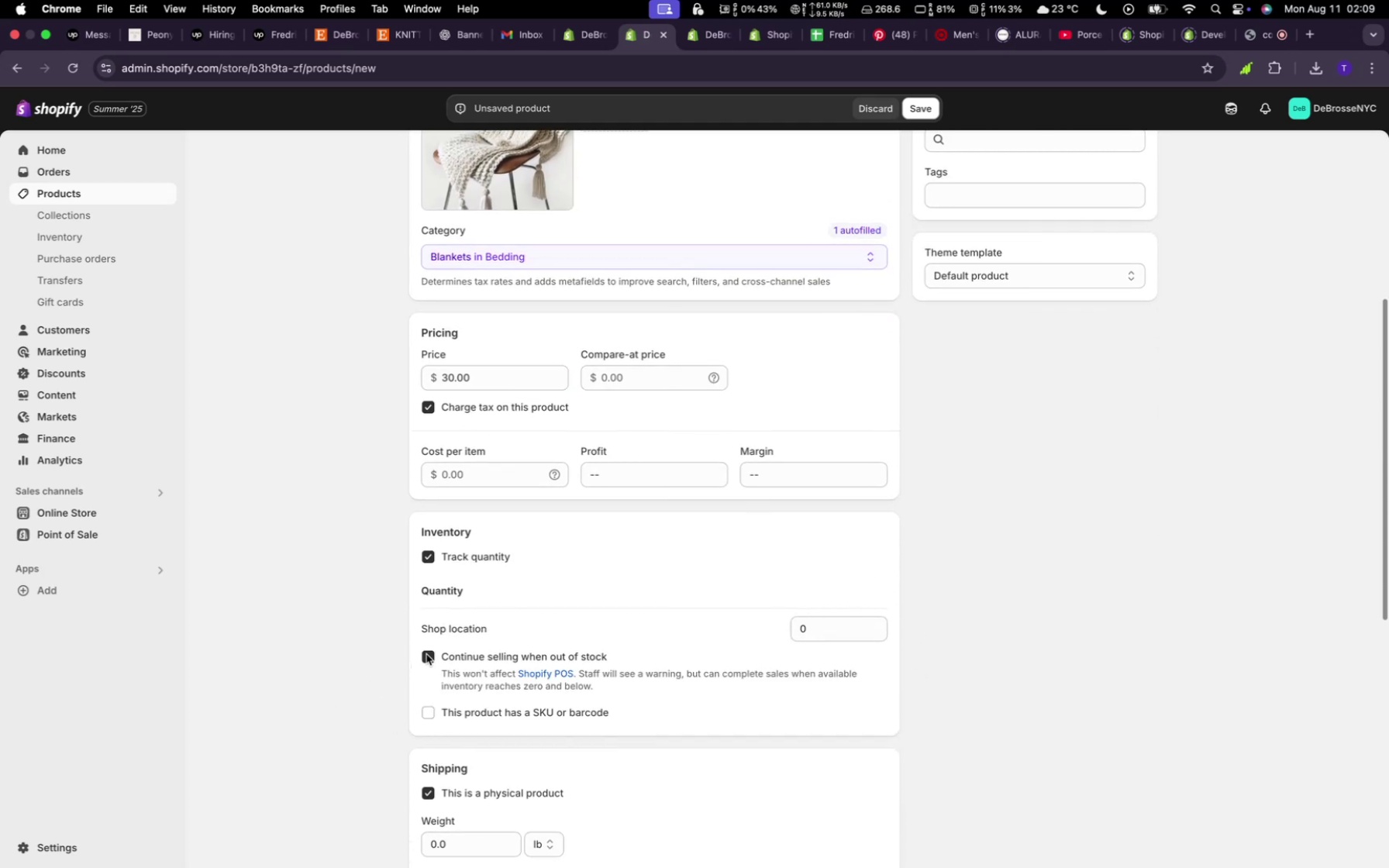 
scroll: coordinate [813, 657], scroll_direction: down, amount: 27.0
 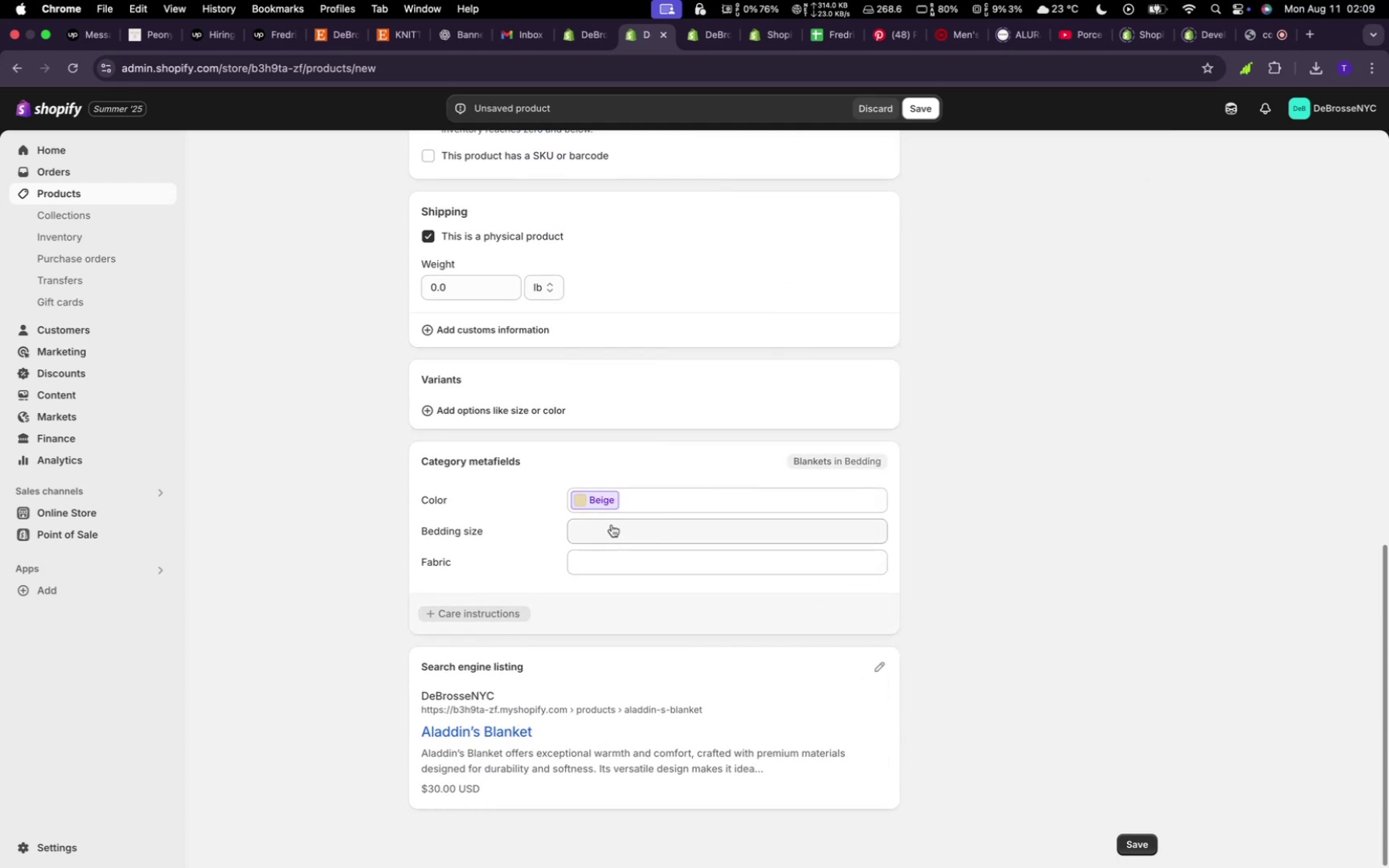 
left_click([633, 494])
 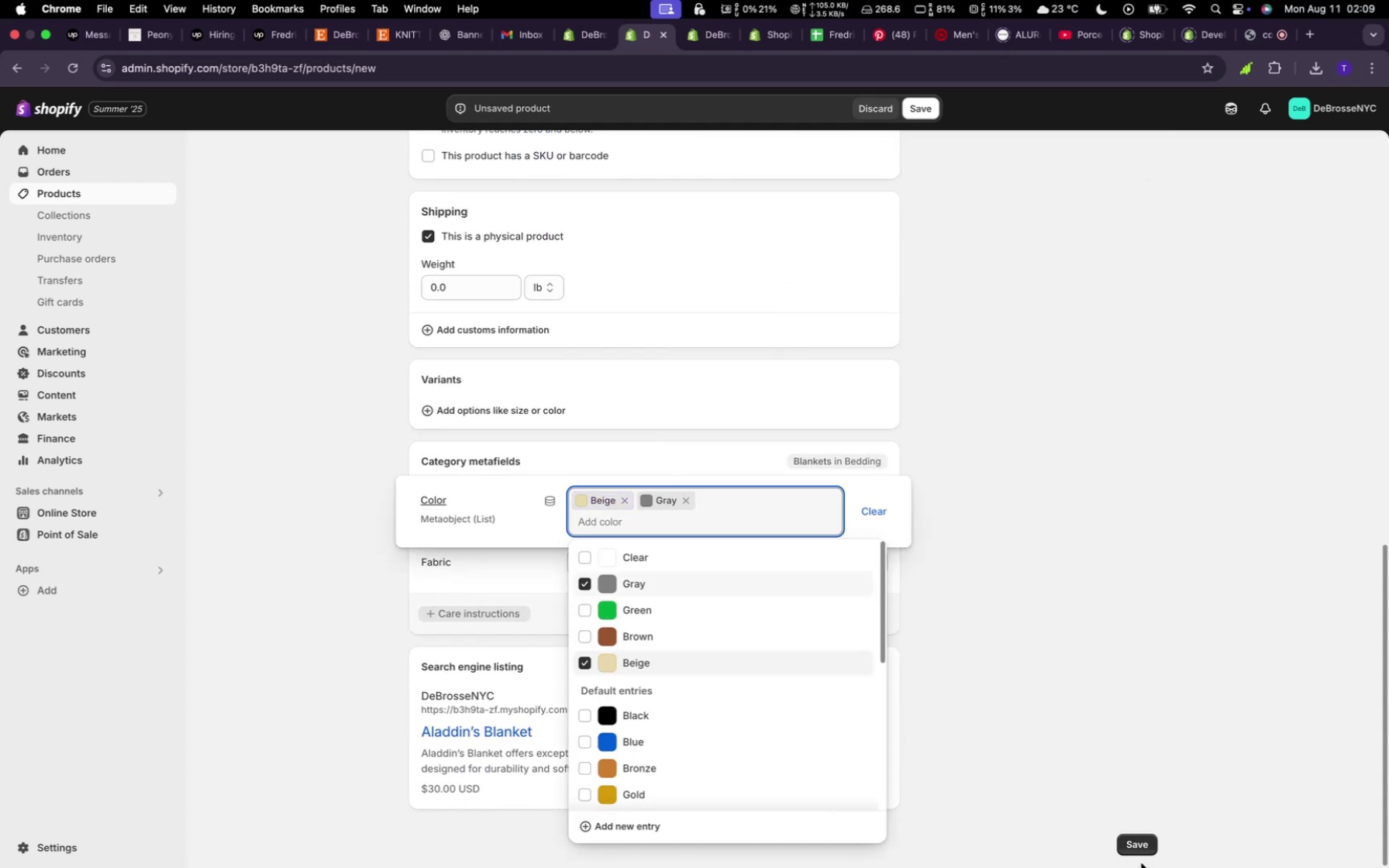 
wait(8.91)
 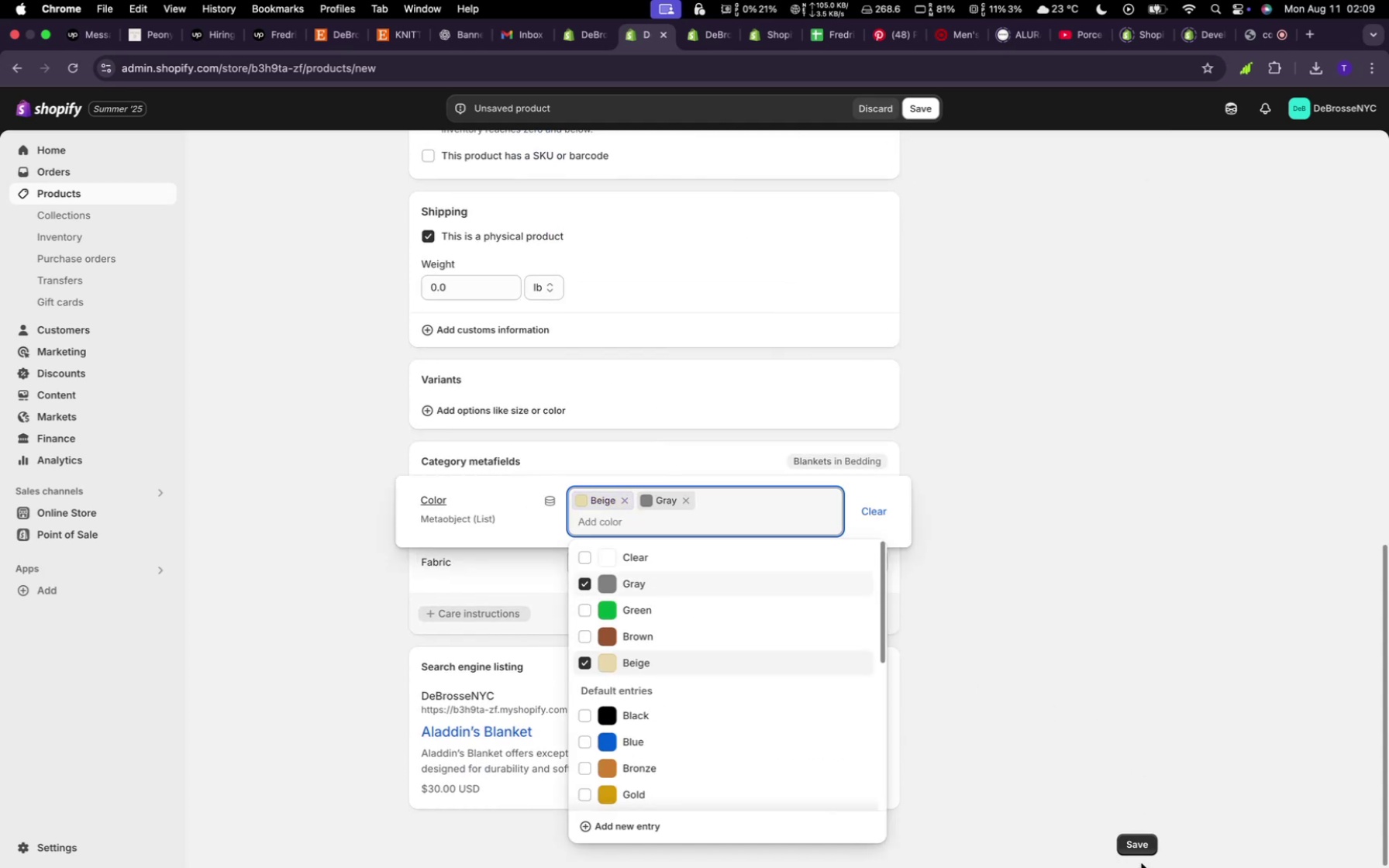 
scroll: coordinate [675, 446], scroll_direction: down, amount: 32.0
 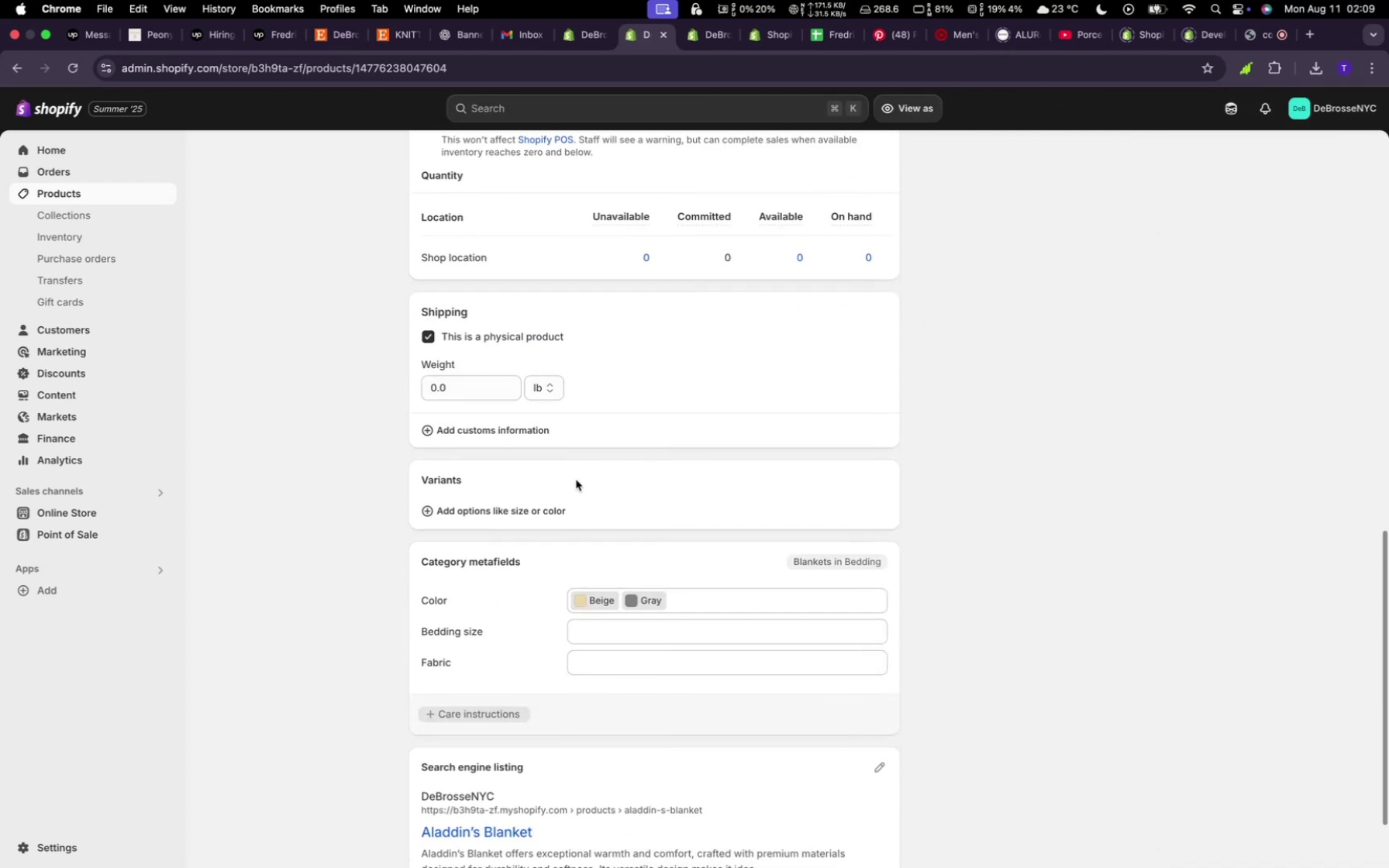 
mouse_move([560, 494])
 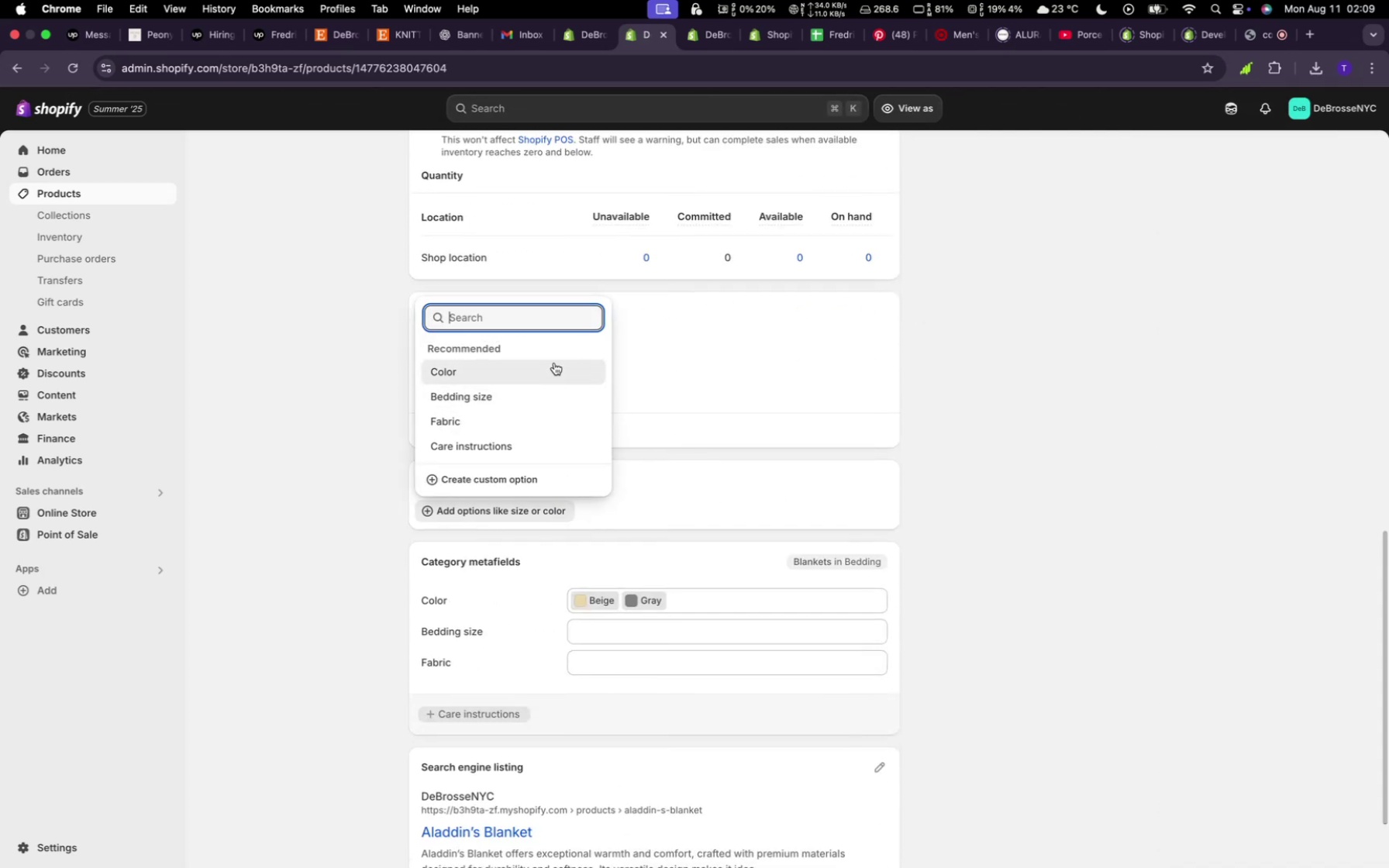 
left_click([554, 363])
 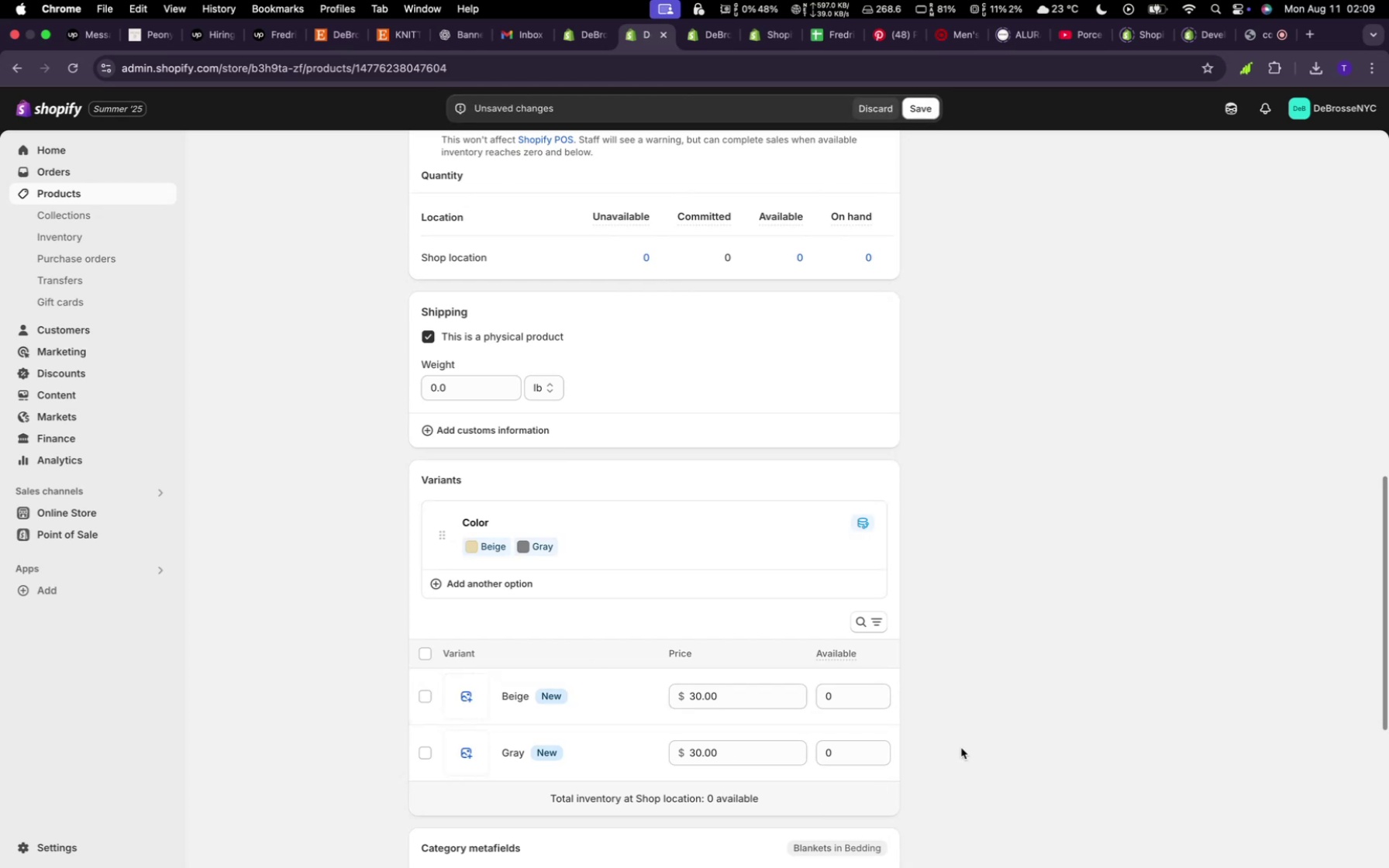 
scroll: coordinate [1005, 728], scroll_direction: down, amount: 28.0
 